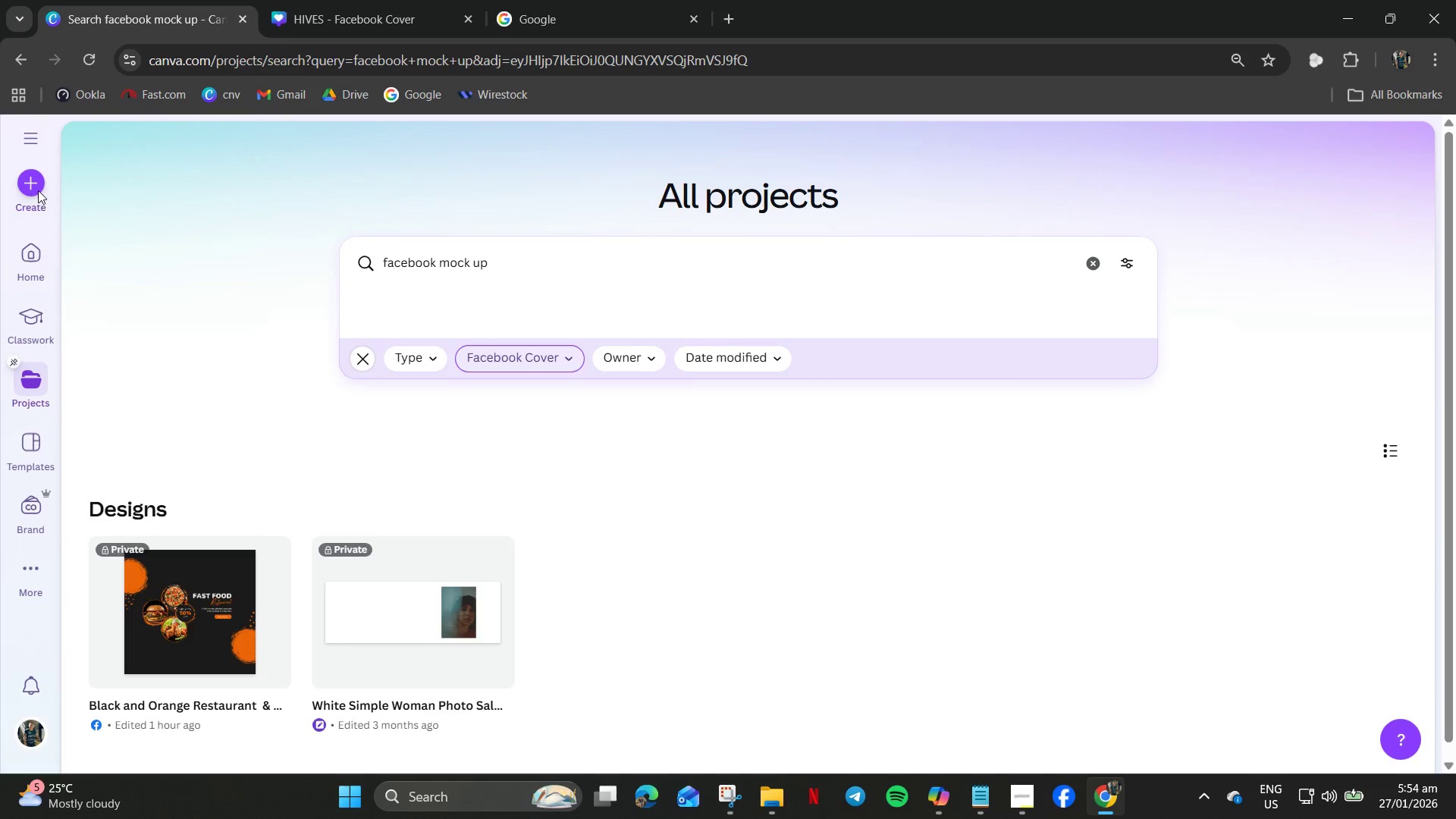 
double_click([38, 190])
 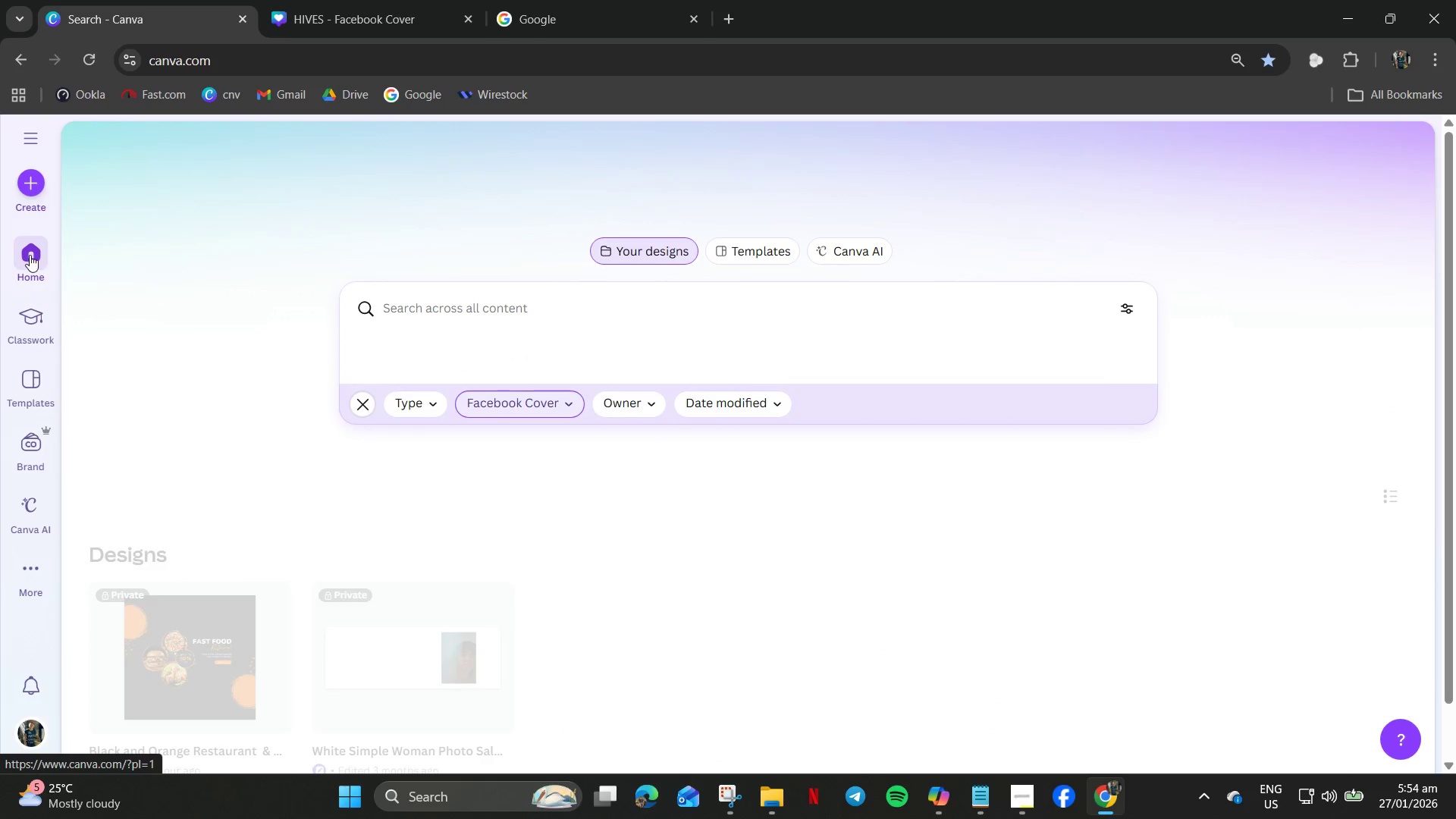 
double_click([30, 255])
 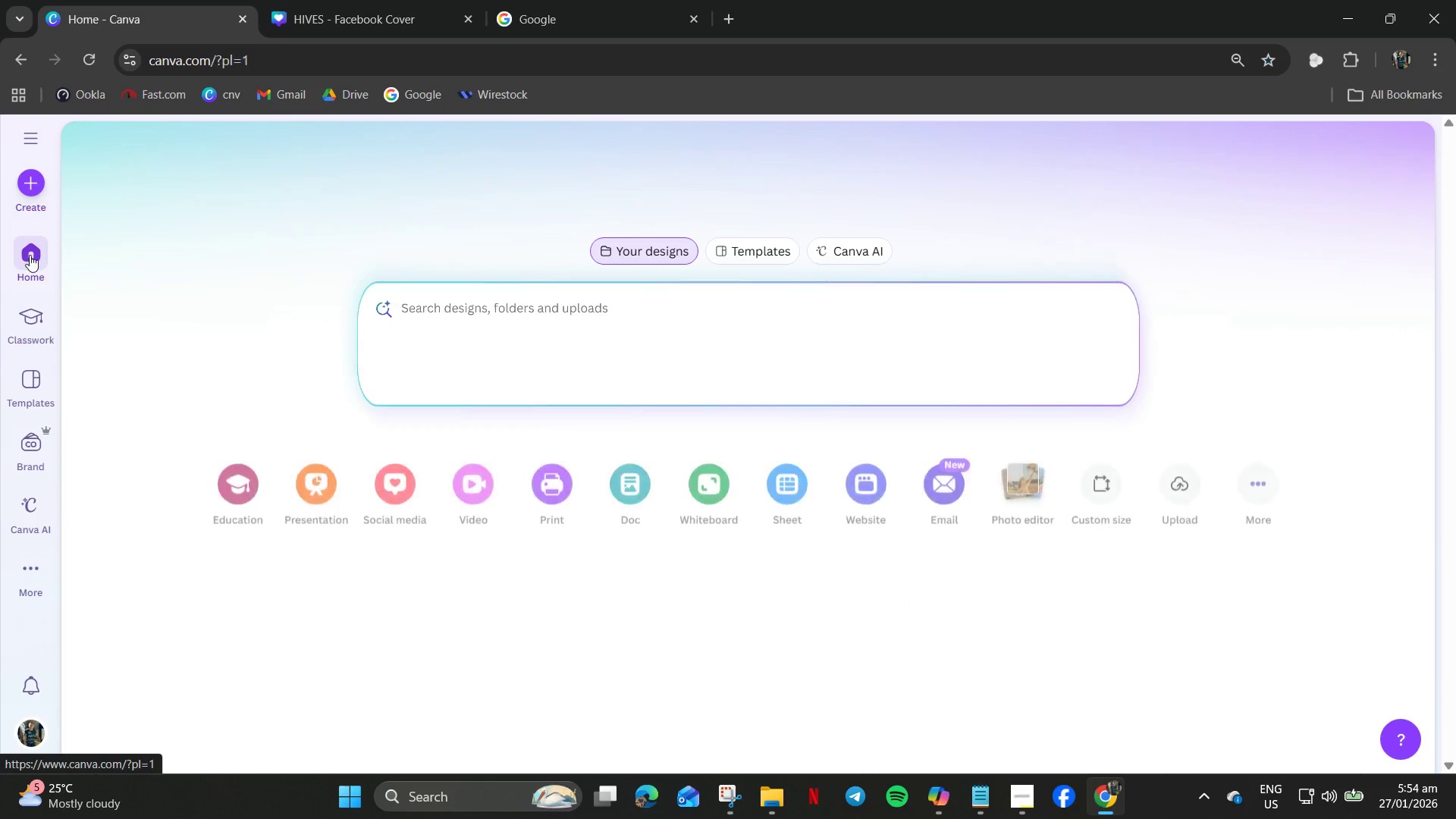 
triple_click([30, 255])
 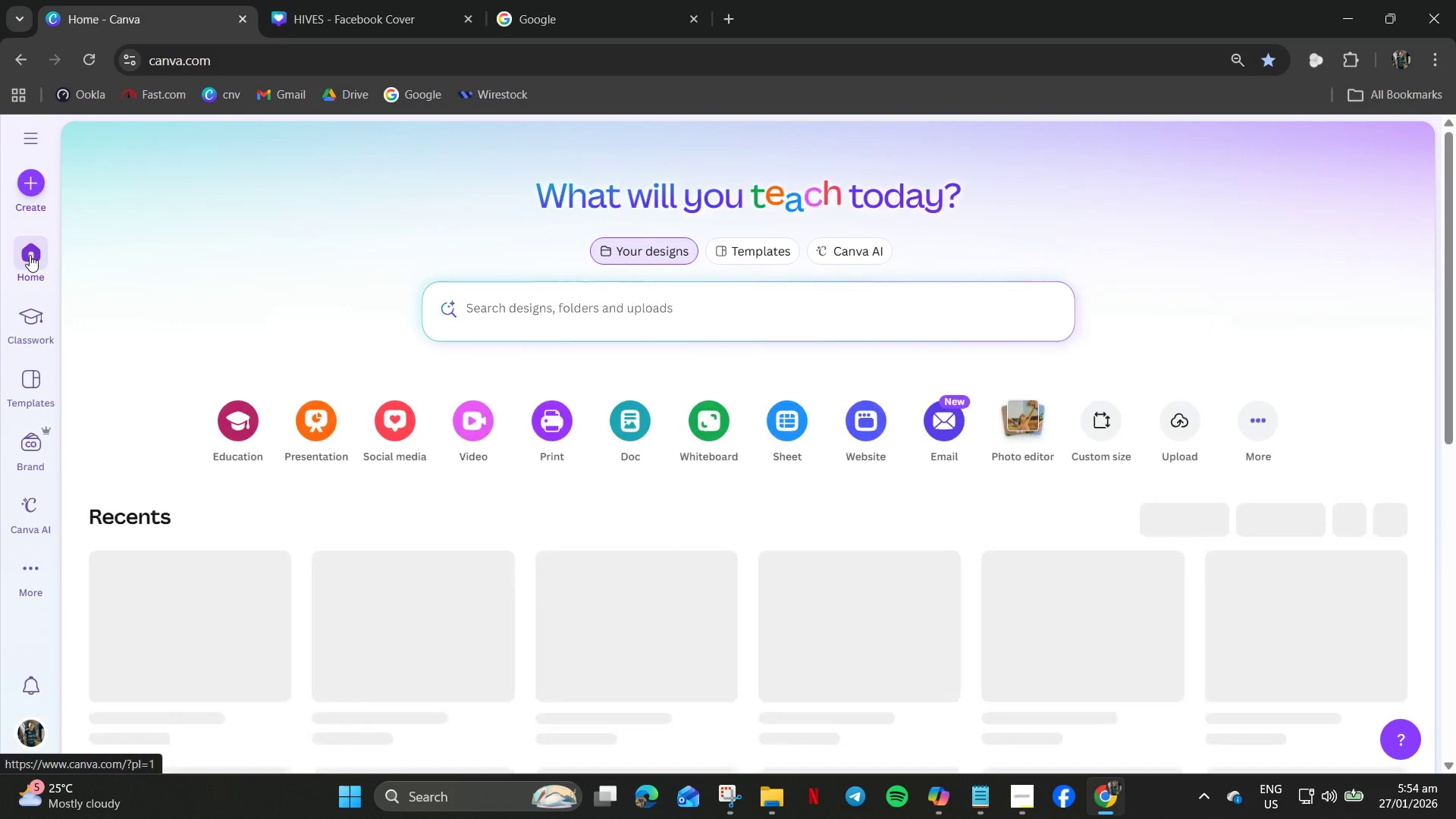 
triple_click([30, 255])
 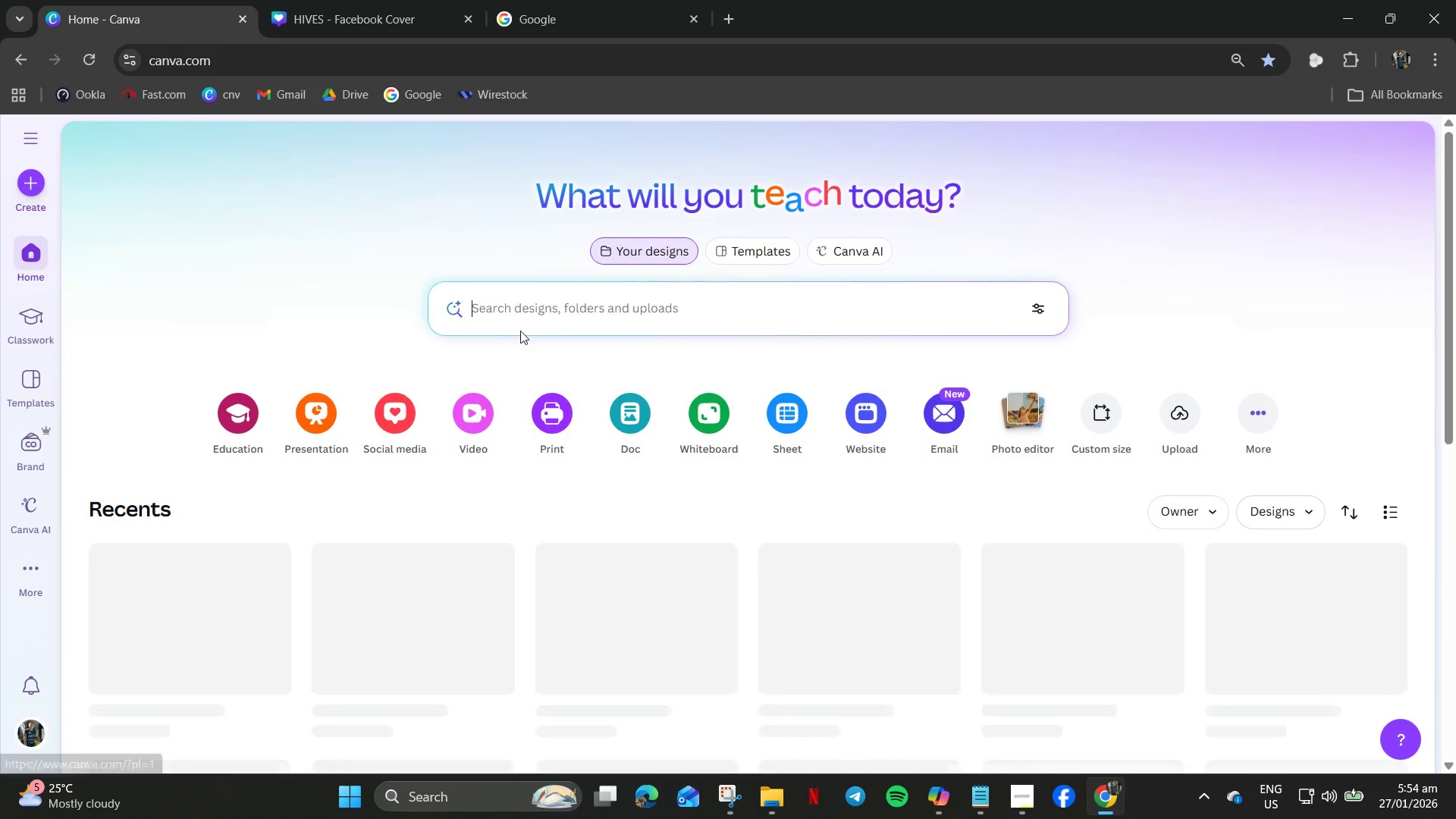 
left_click([520, 313])
 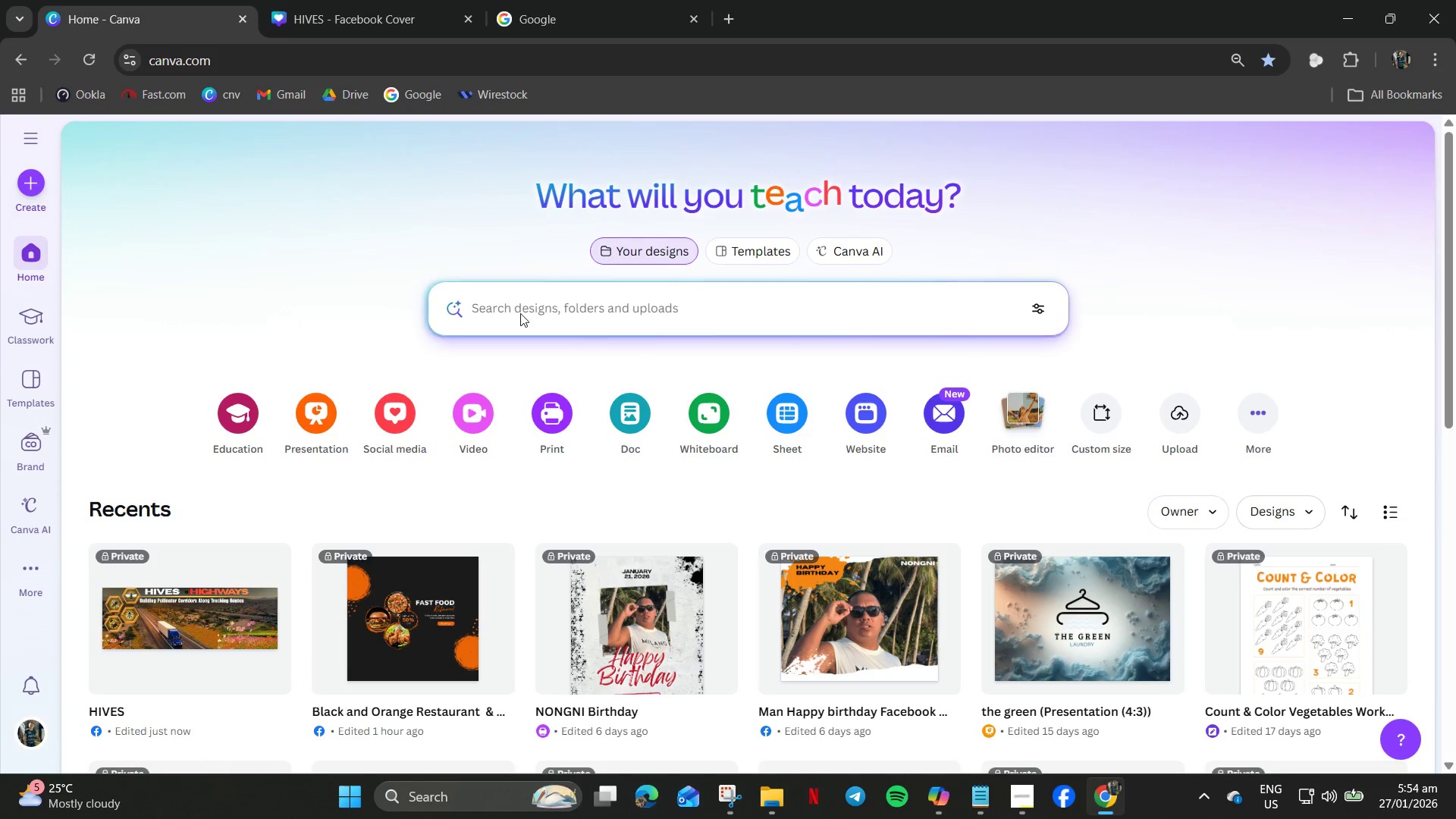 
key(Control+V)
 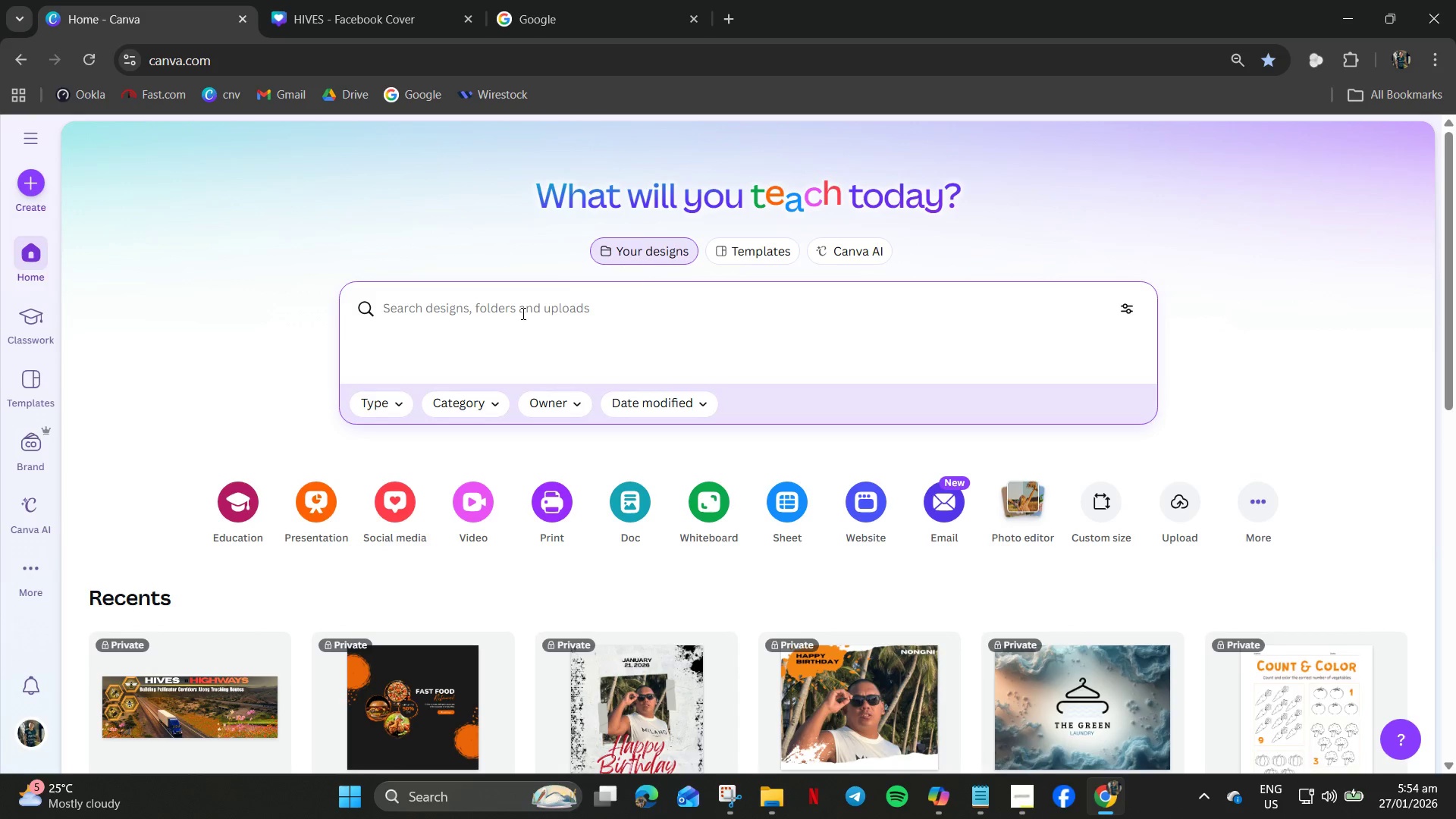 
type(Mock up)
 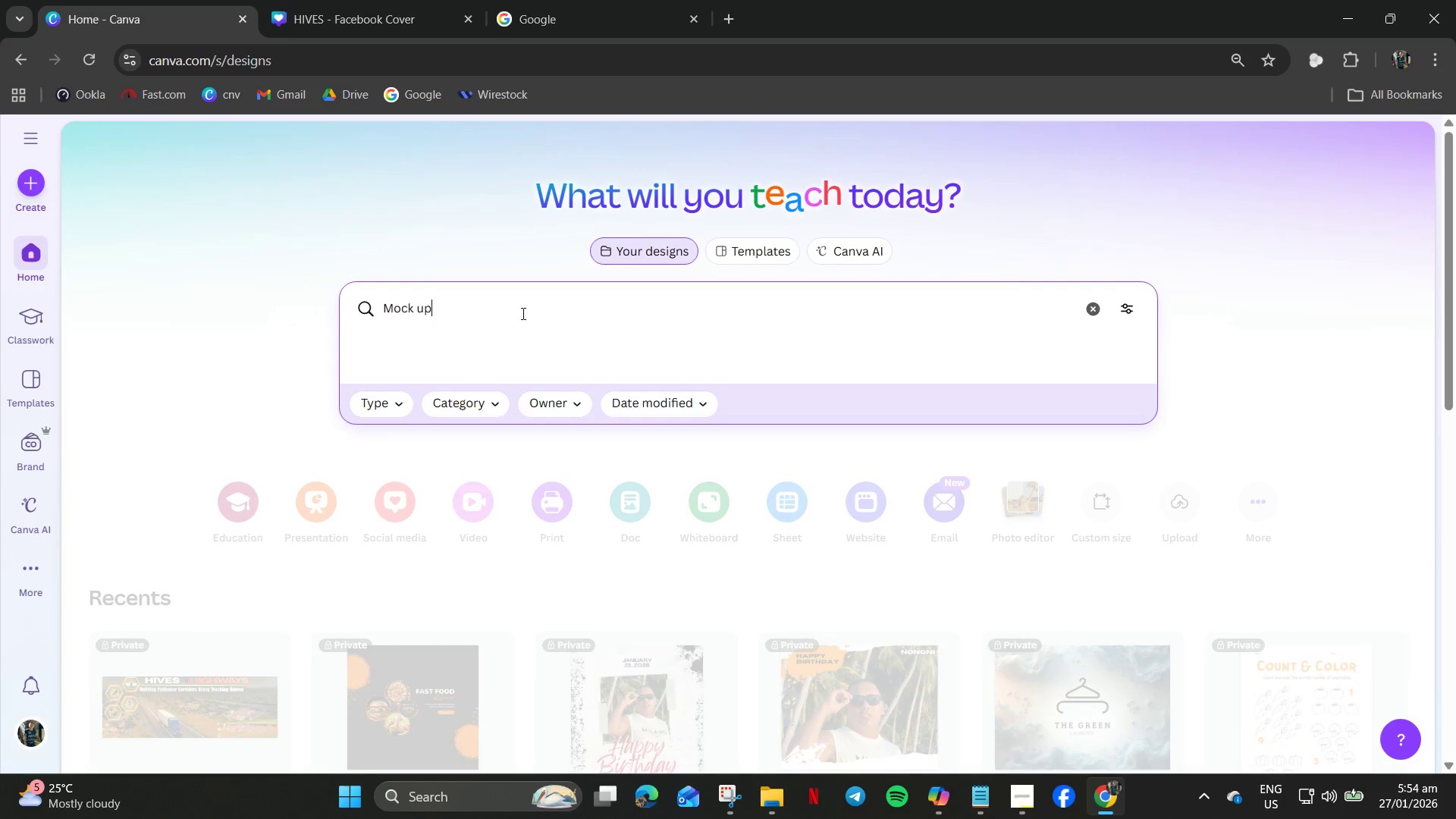 
key(Enter)
 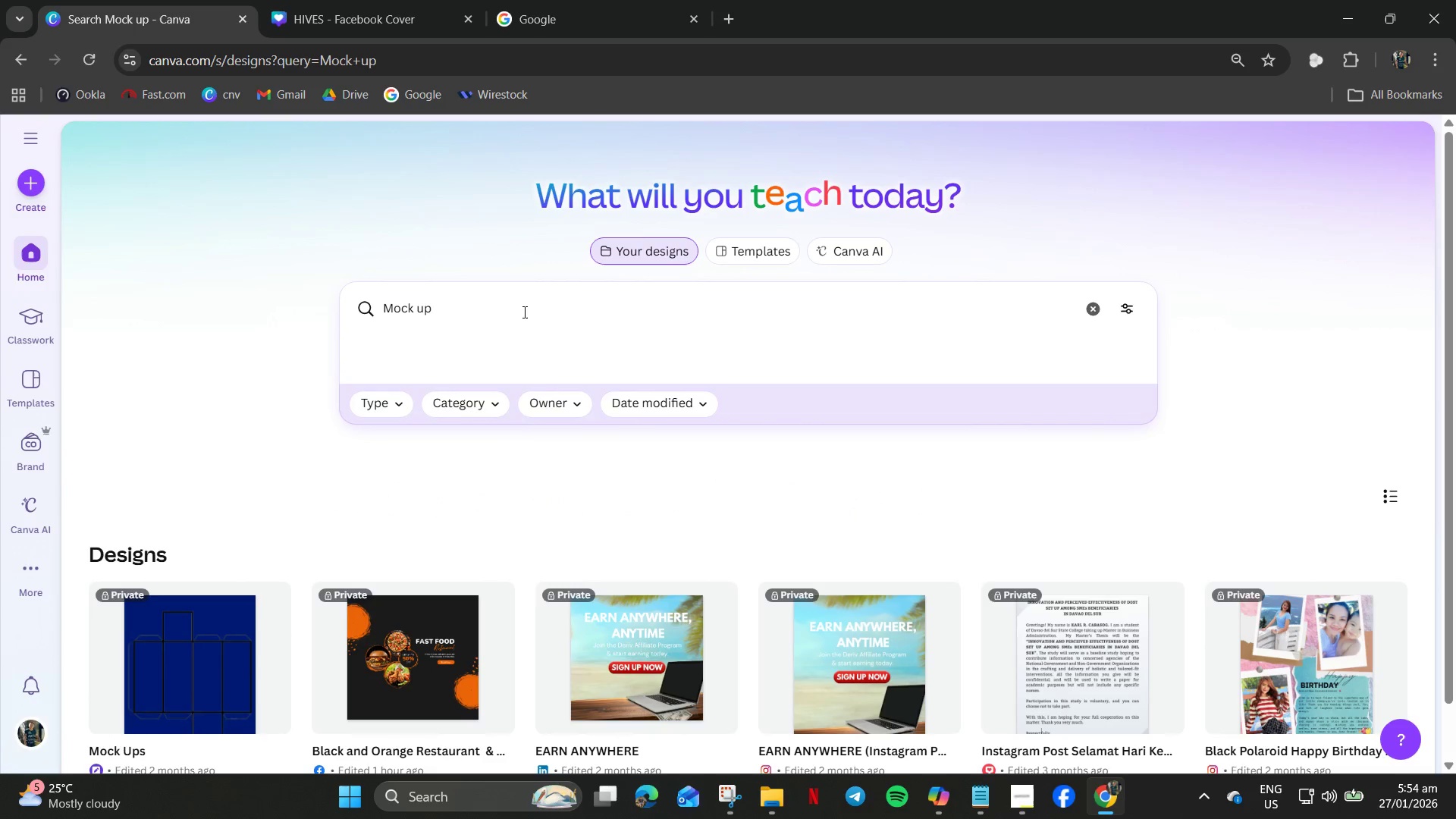 
left_click([523, 312])
 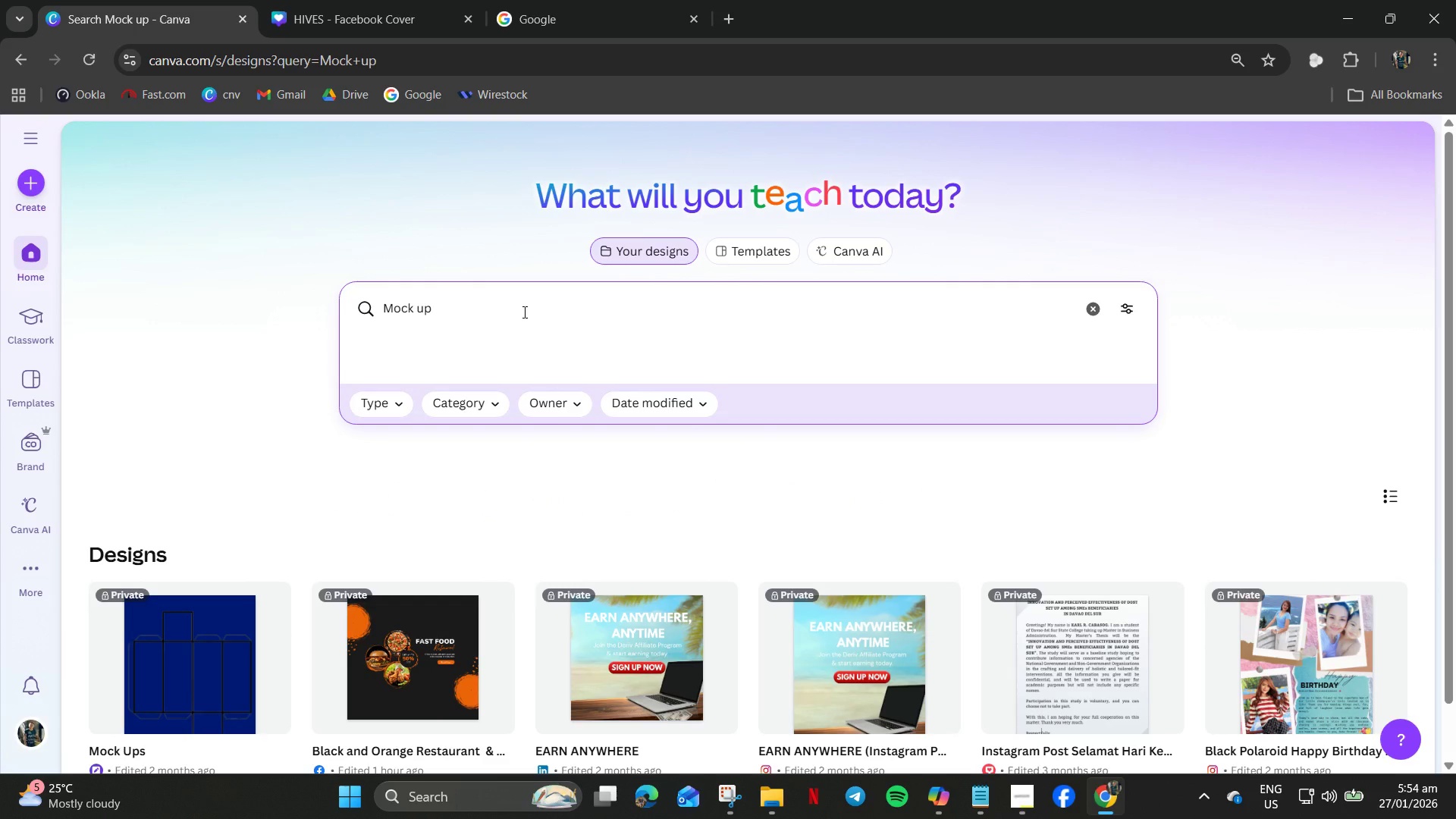 
type( facebpok)
key(Backspace)
key(Backspace)
key(Backspace)
type(ook )
 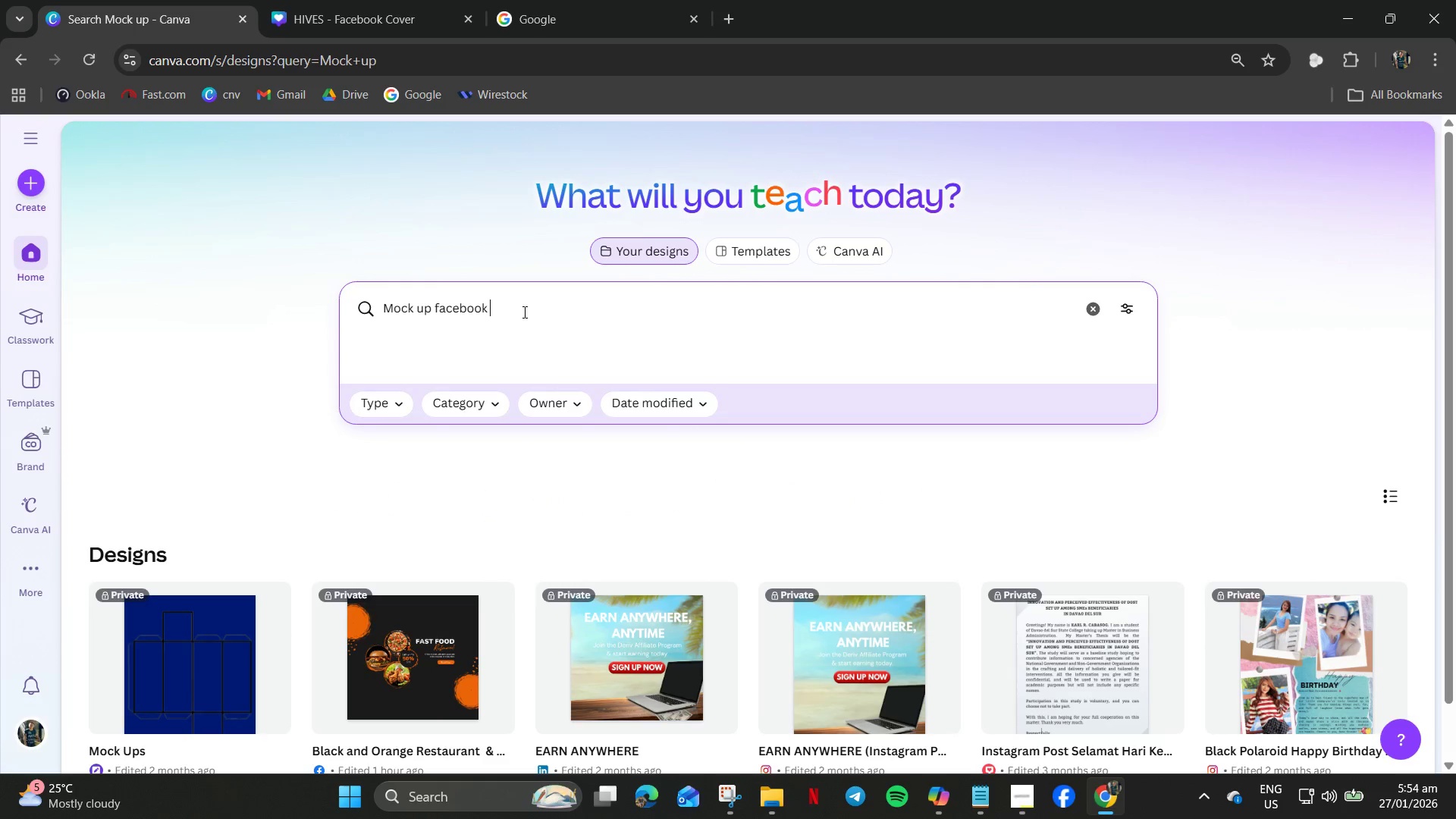 
key(Control+A)
 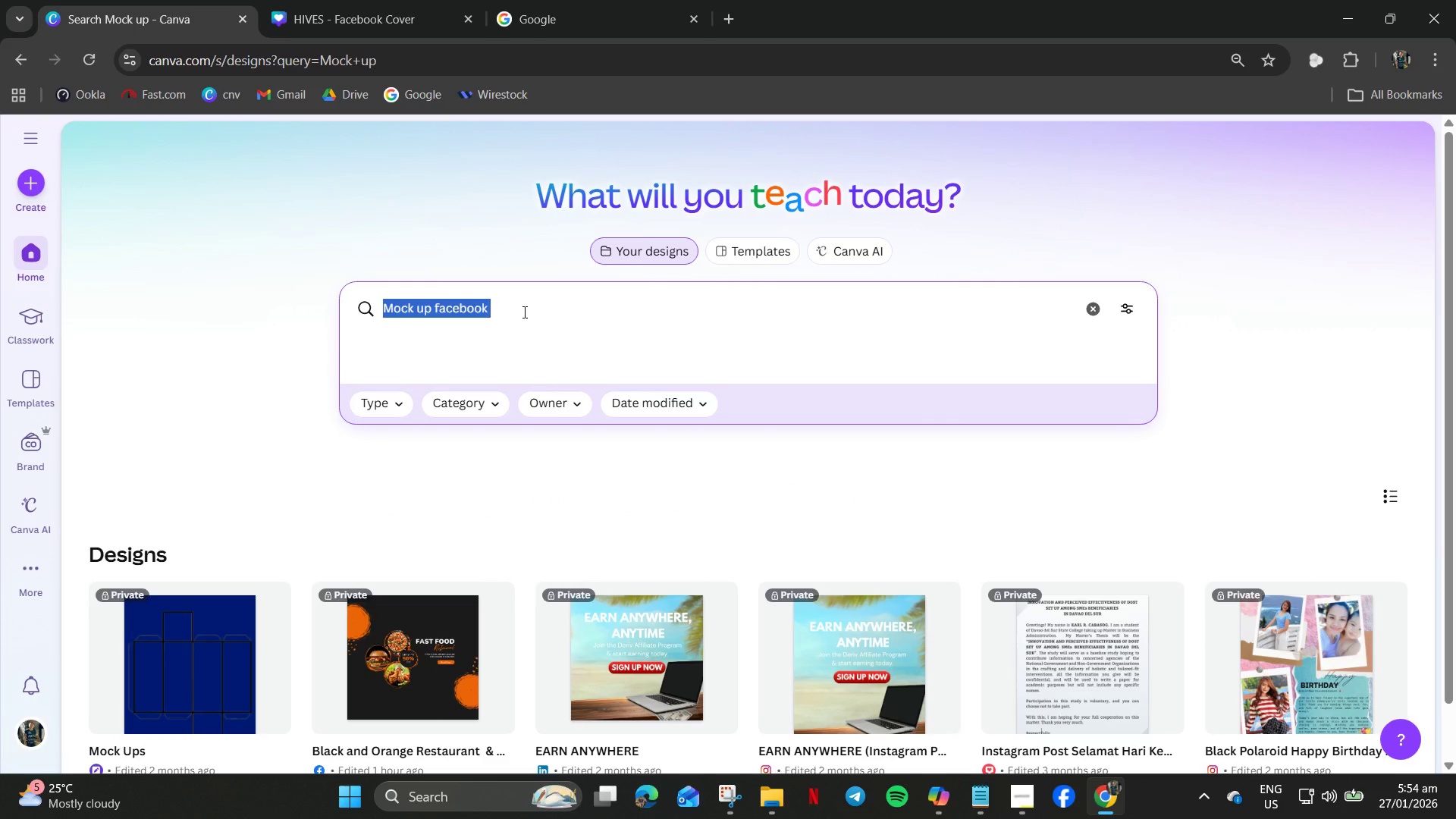 
key(Control+C)
 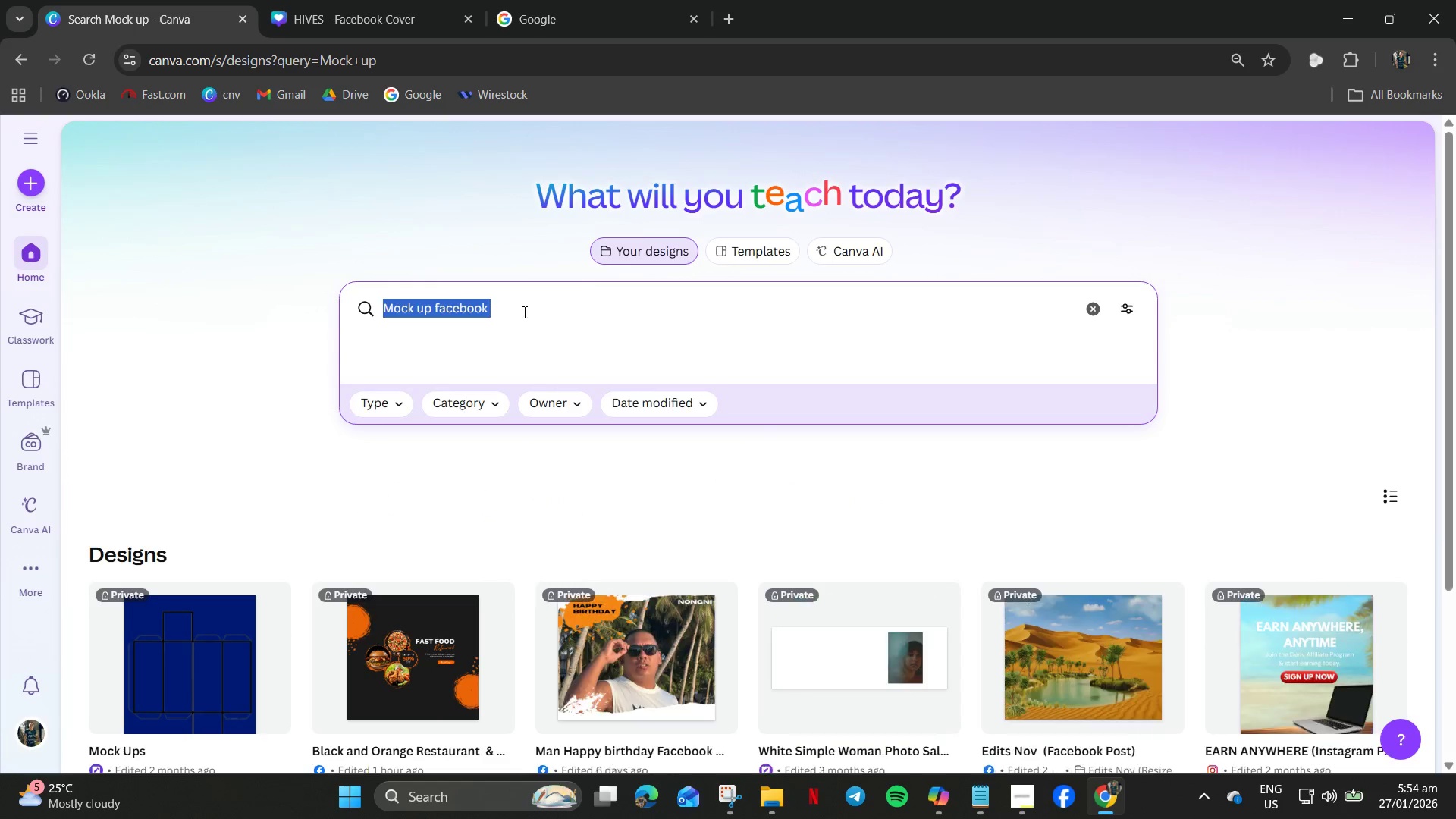 
key(Enter)
 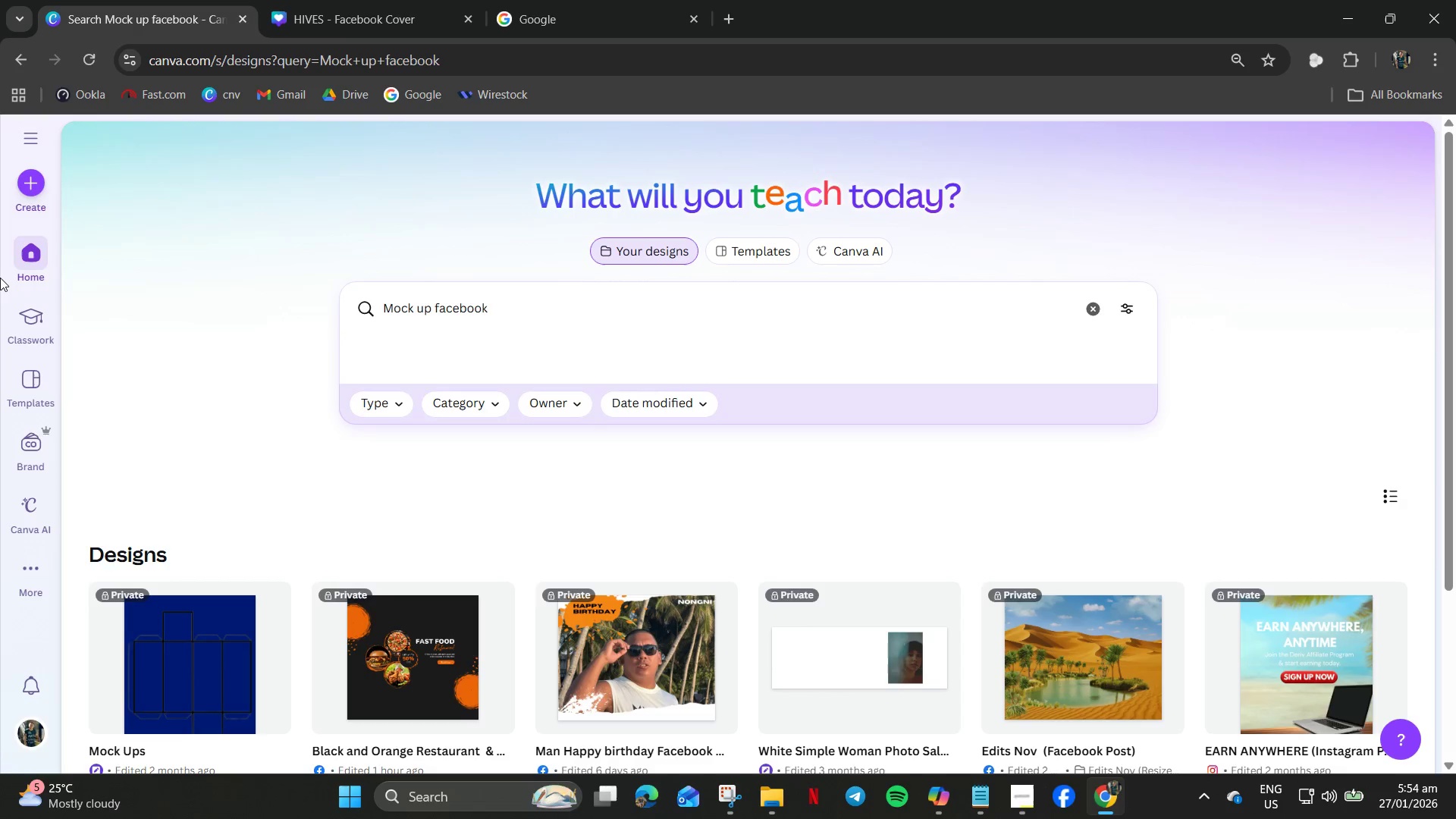 
left_click([30, 239])
 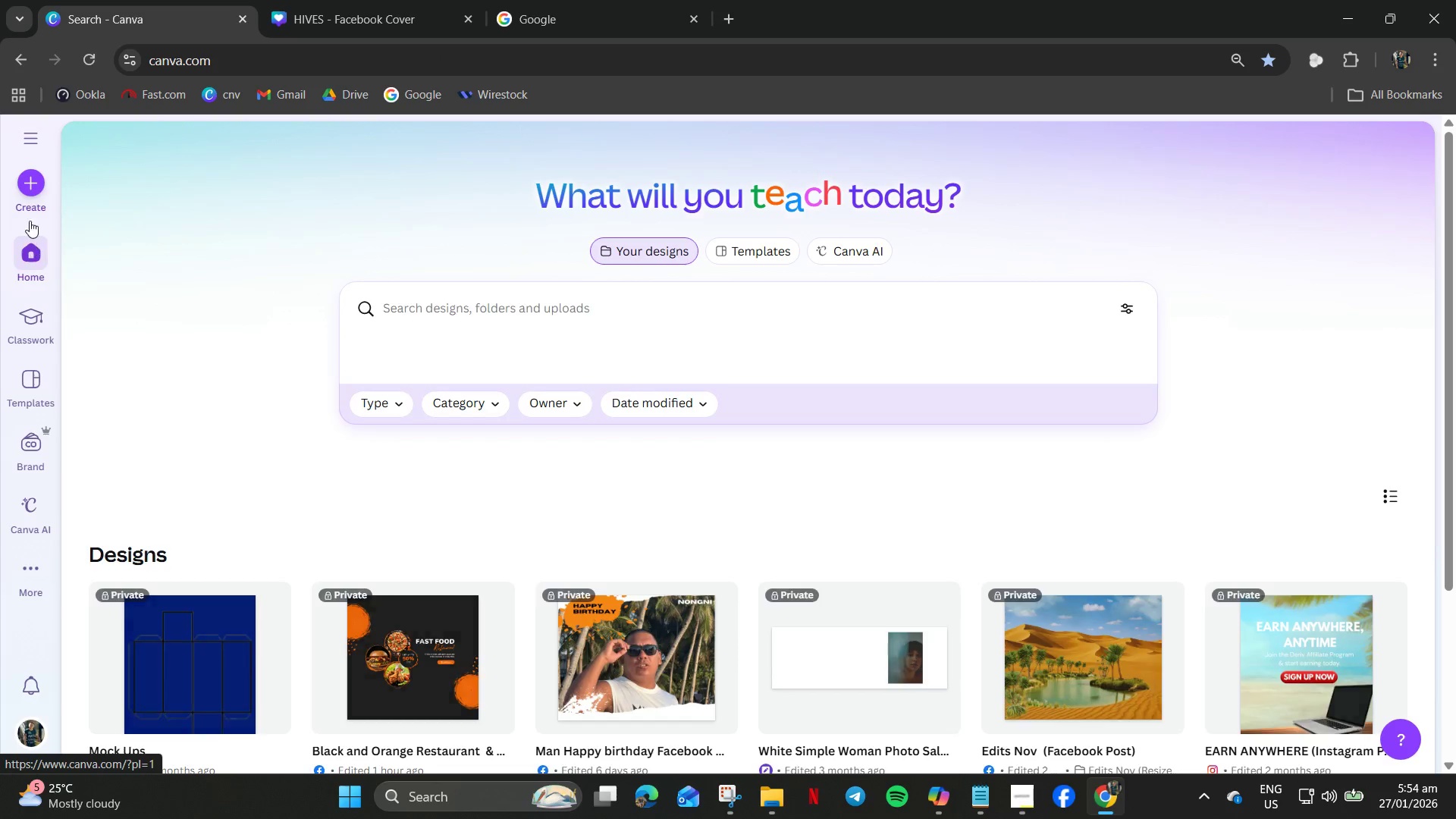 
left_click([33, 181])
 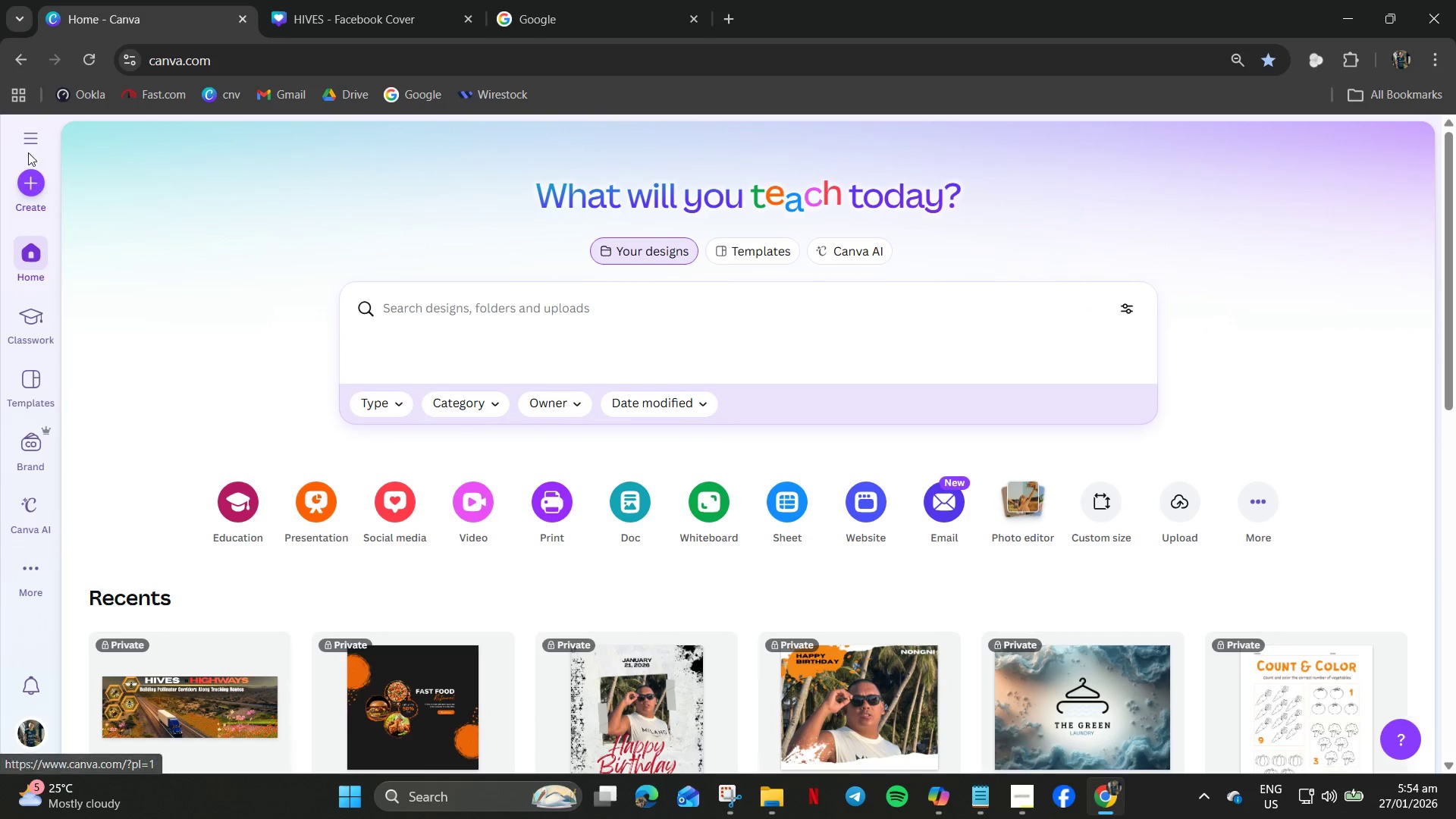 
left_click([25, 134])
 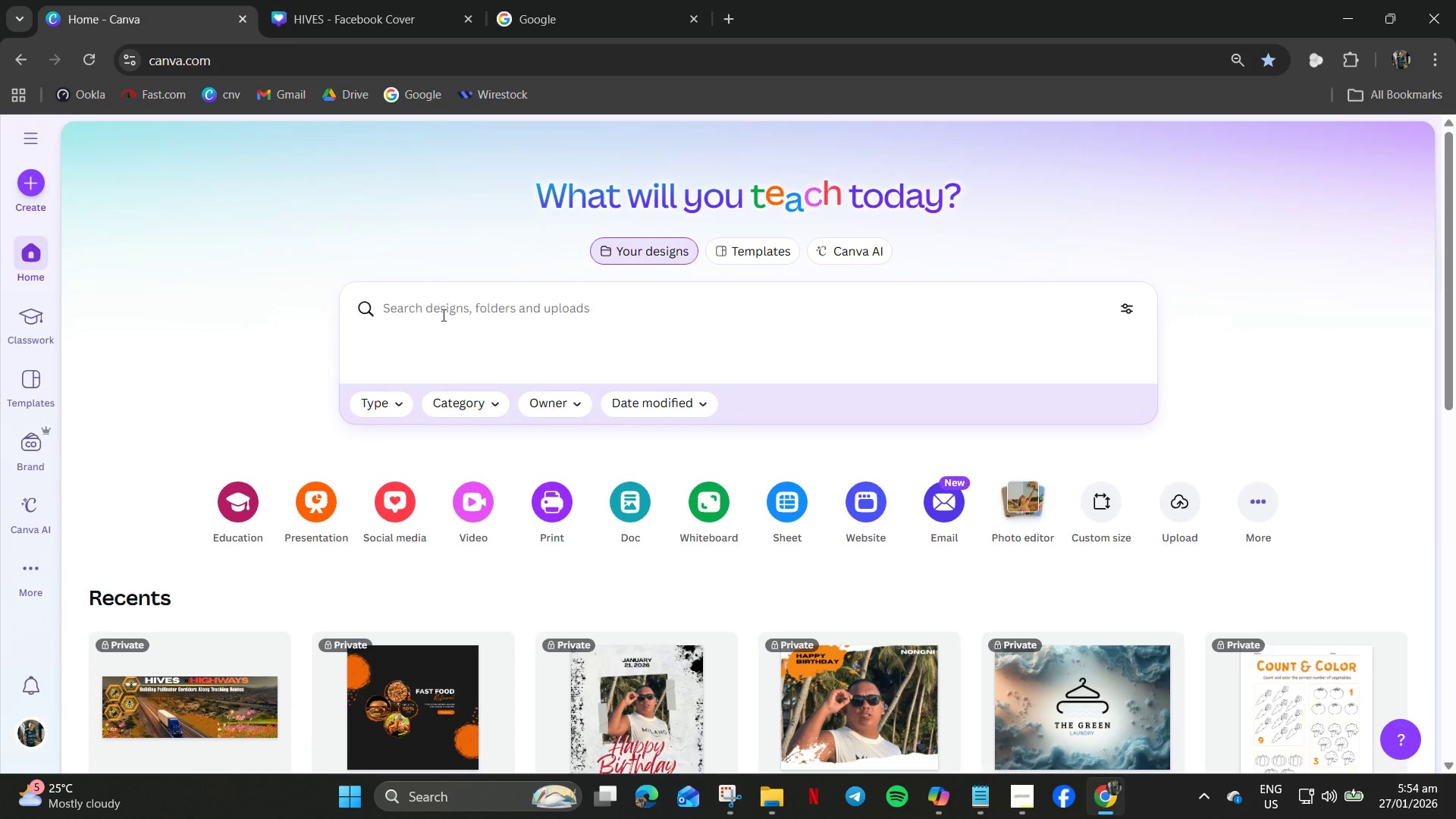 
left_click([429, 307])
 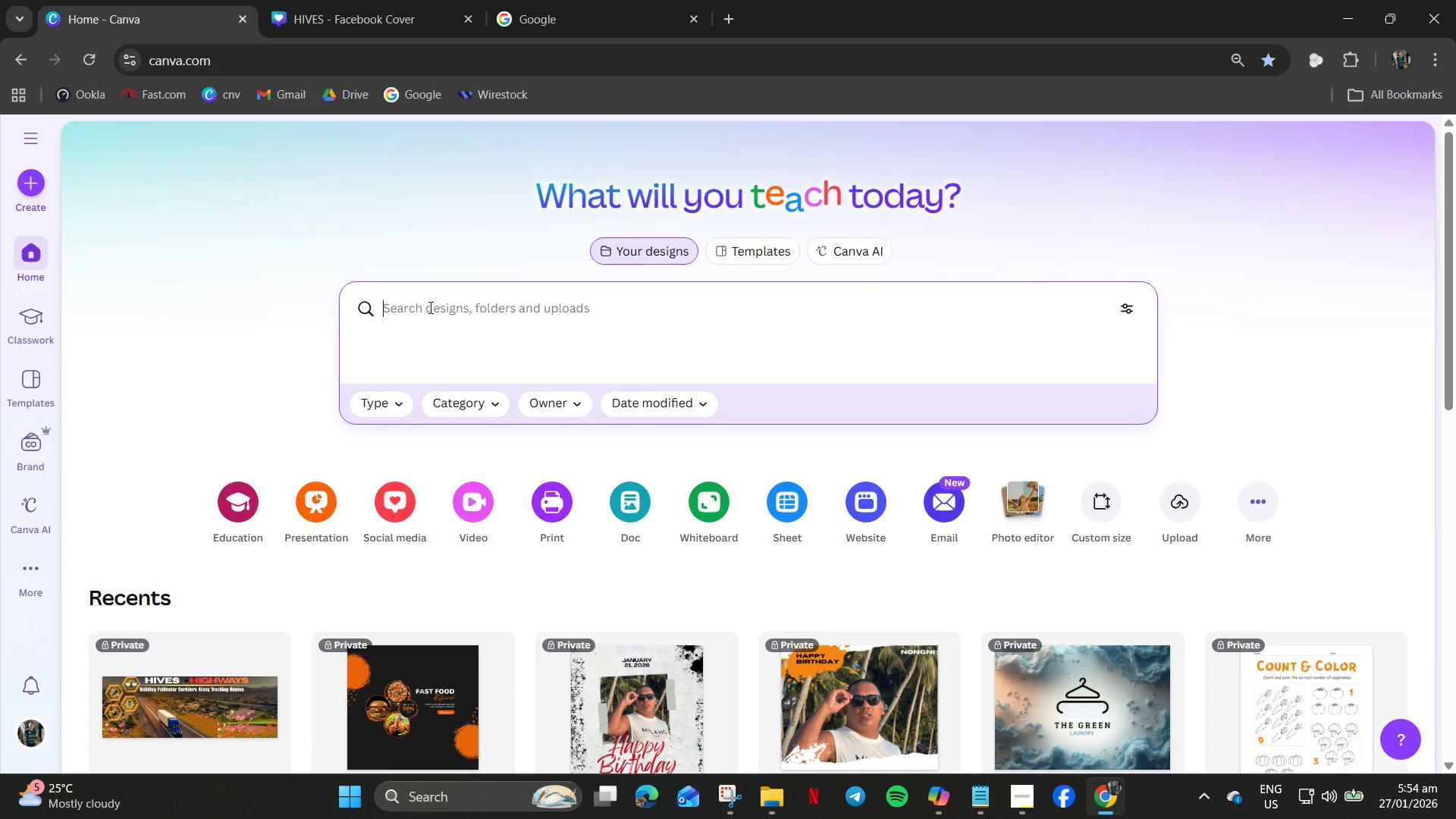 
key(Control+V)
 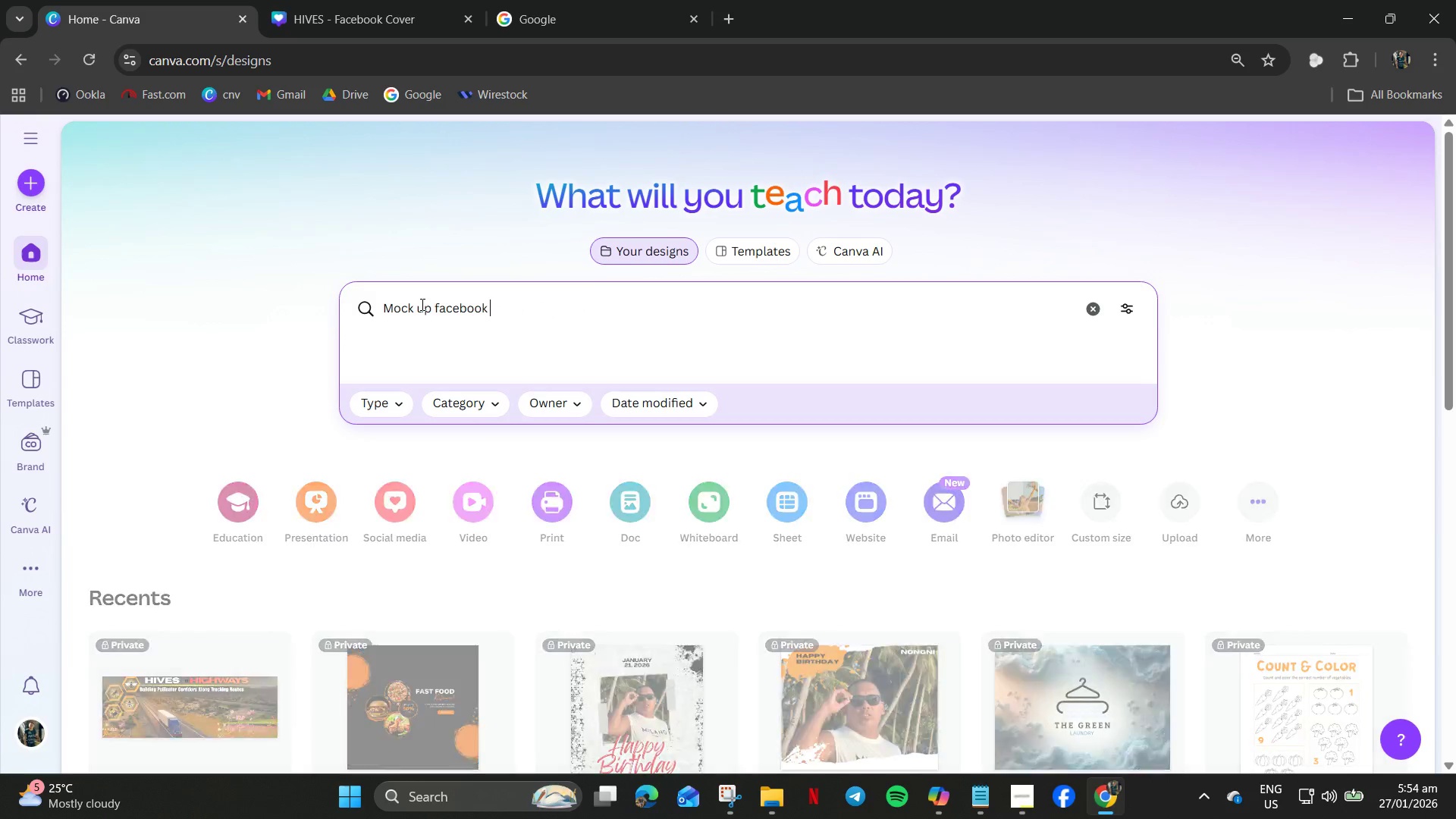 
key(Enter)
 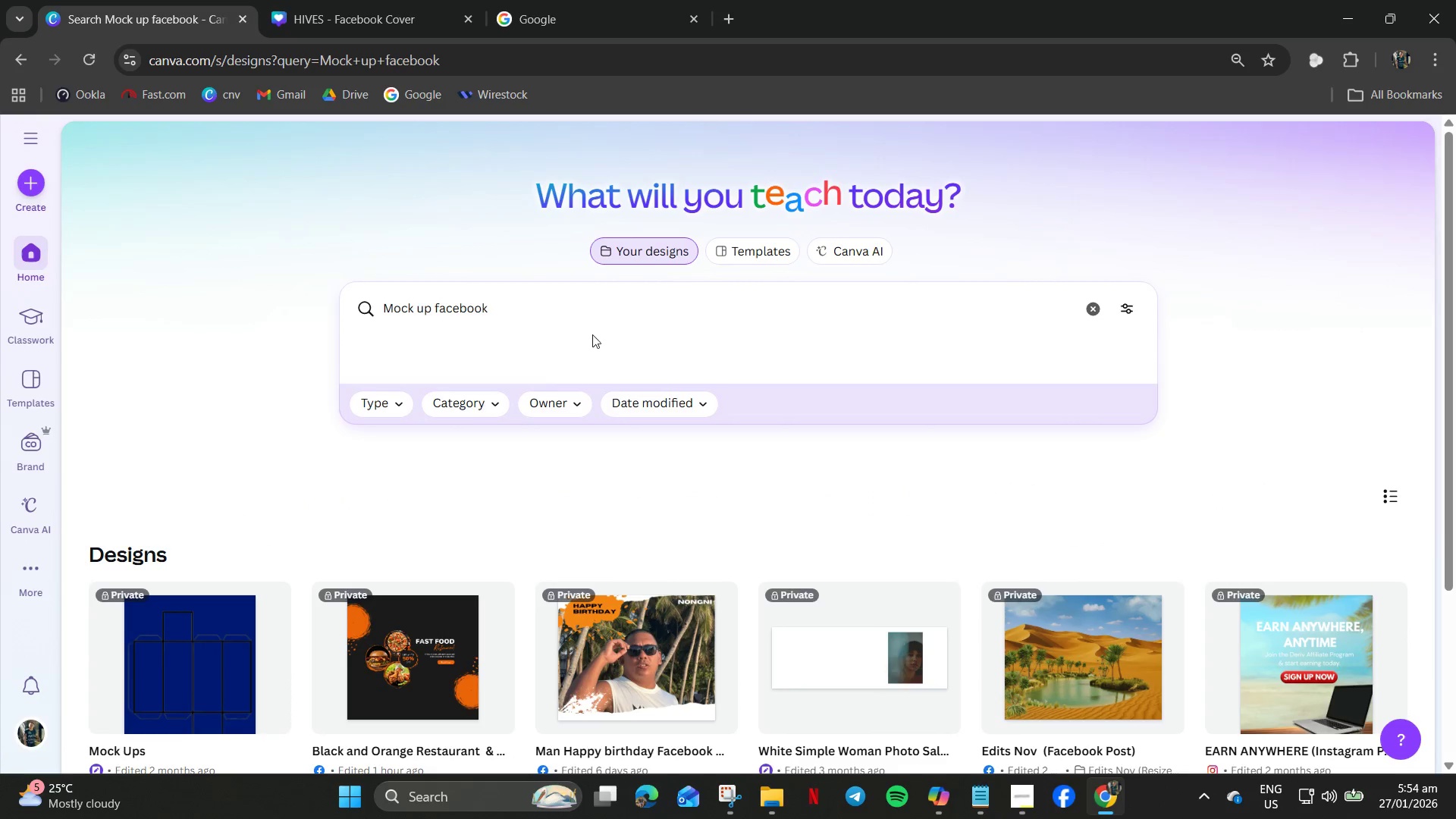 
left_click([747, 243])
 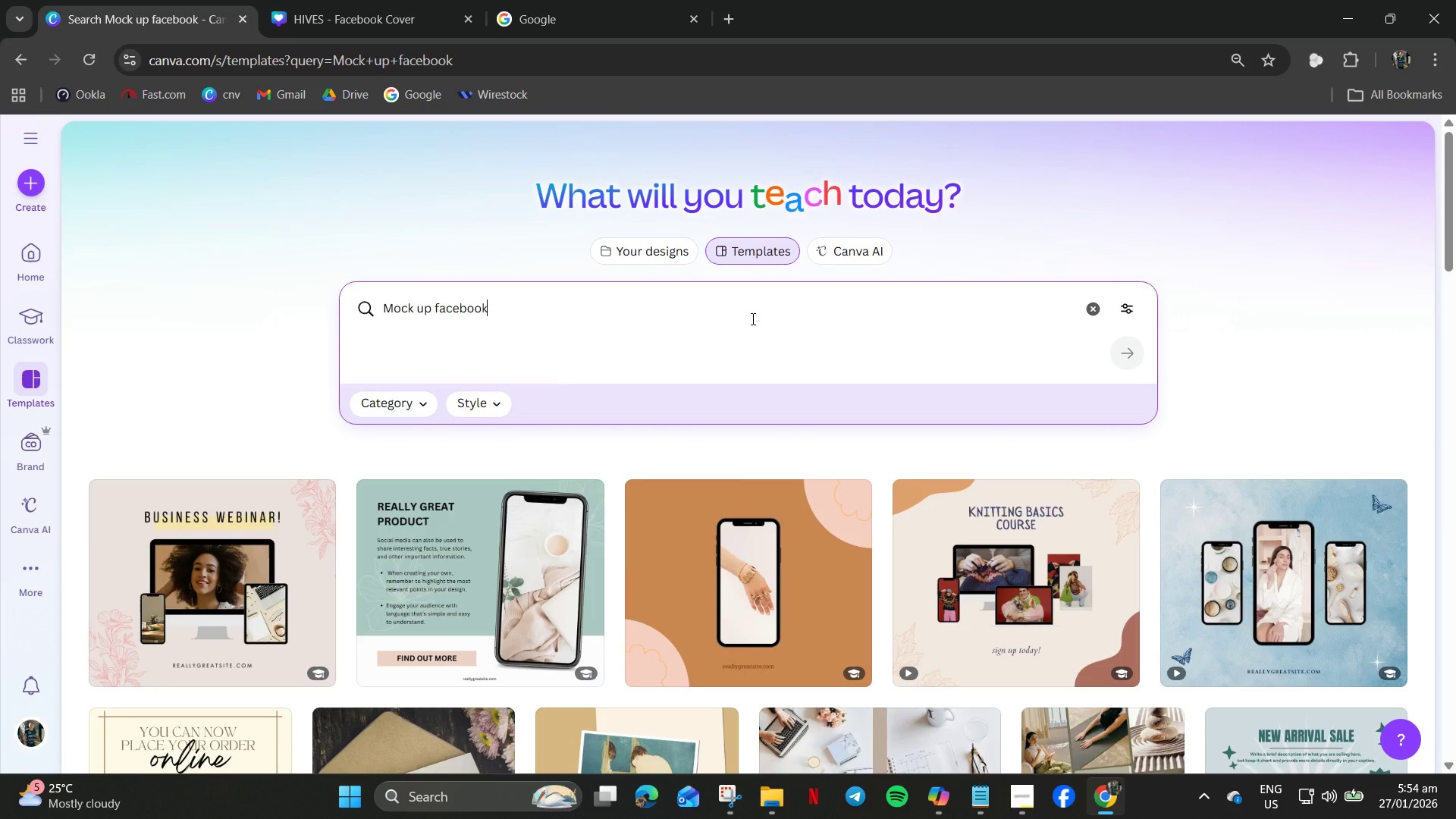 
scroll: coordinate [751, 318], scroll_direction: down, amount: 5.0
 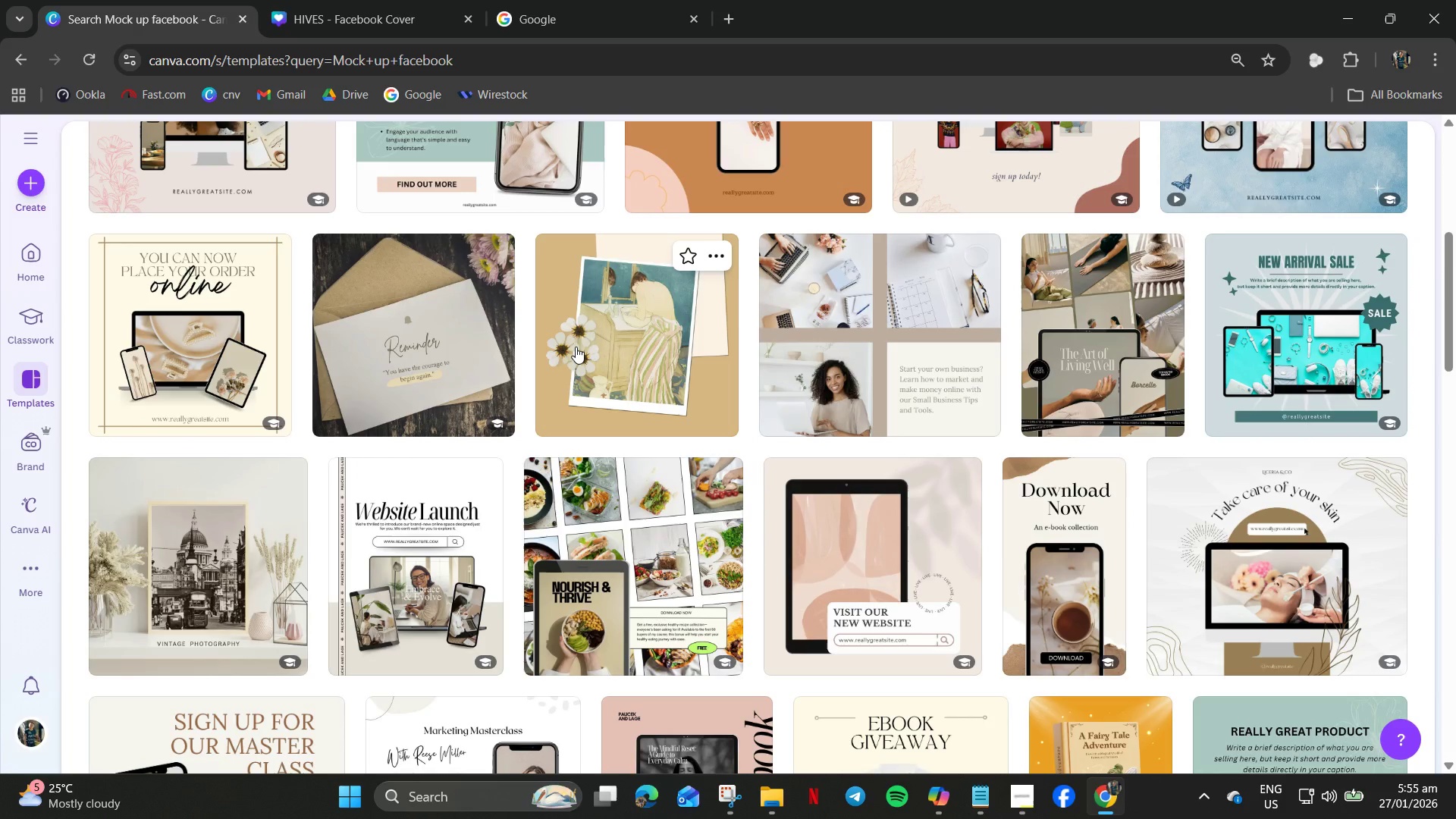 
scroll: coordinate [588, 345], scroll_direction: up, amount: 7.0
 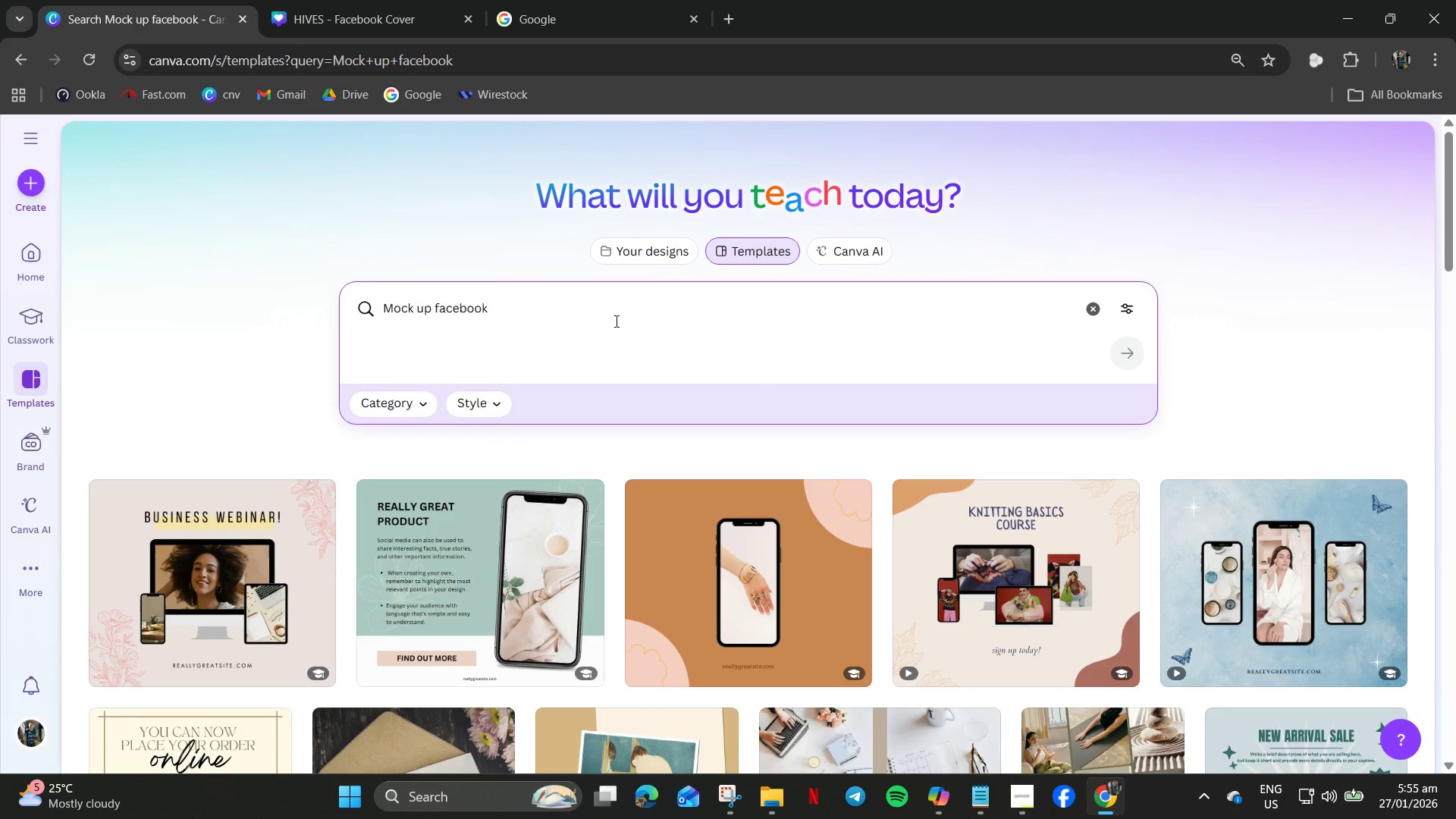 
left_click([615, 321])
 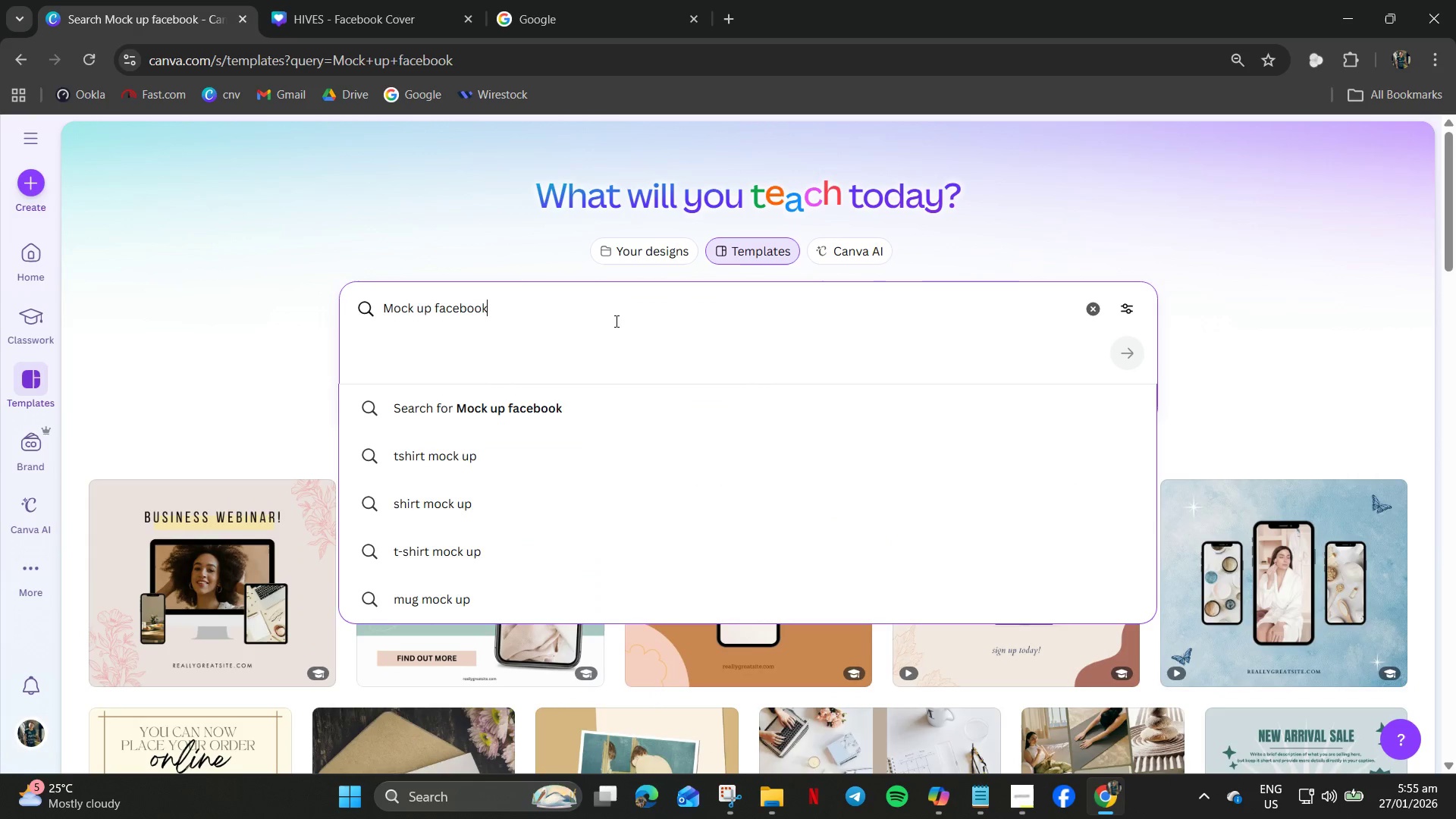 
type( cover)
 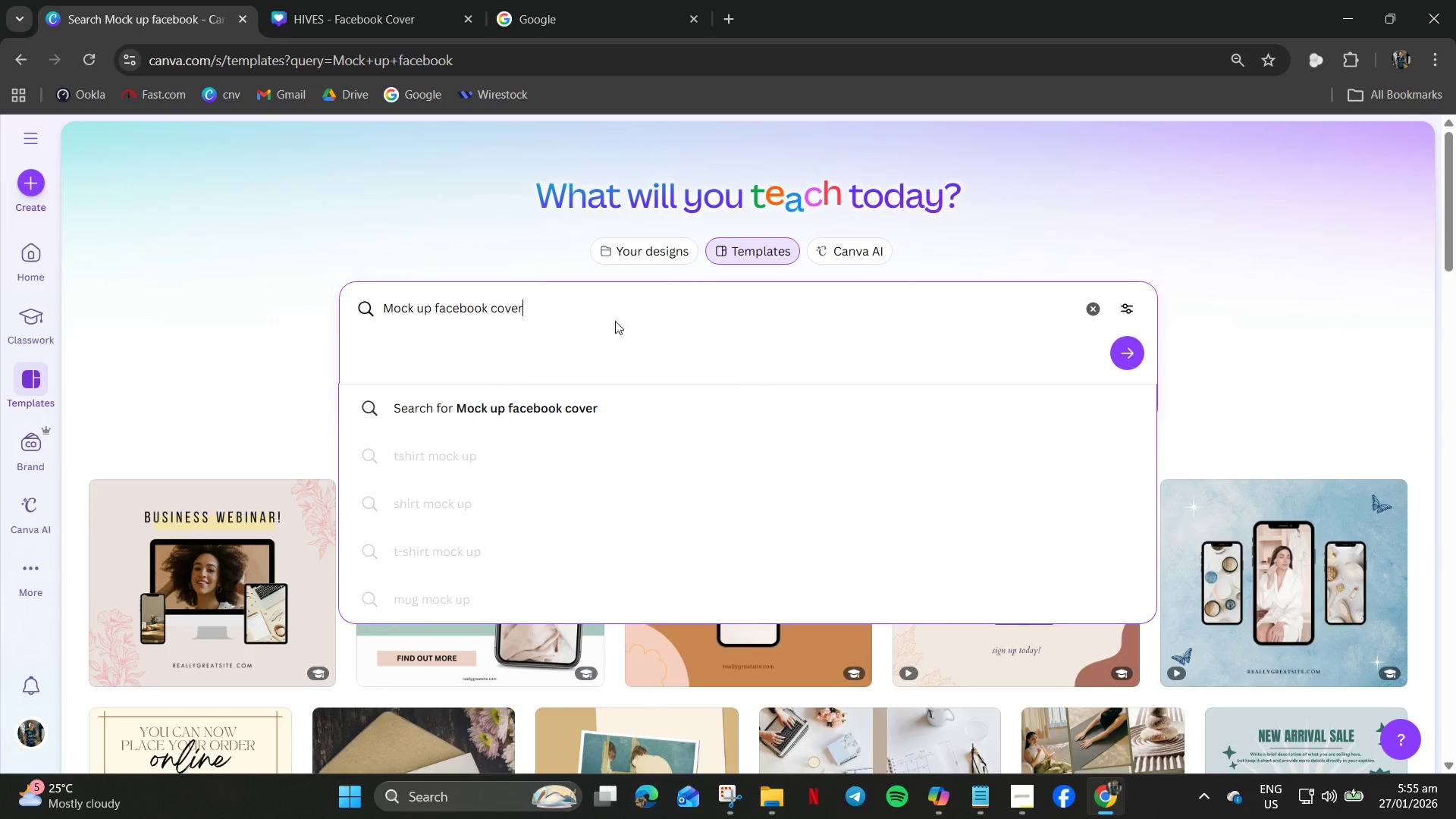 
key(Enter)
 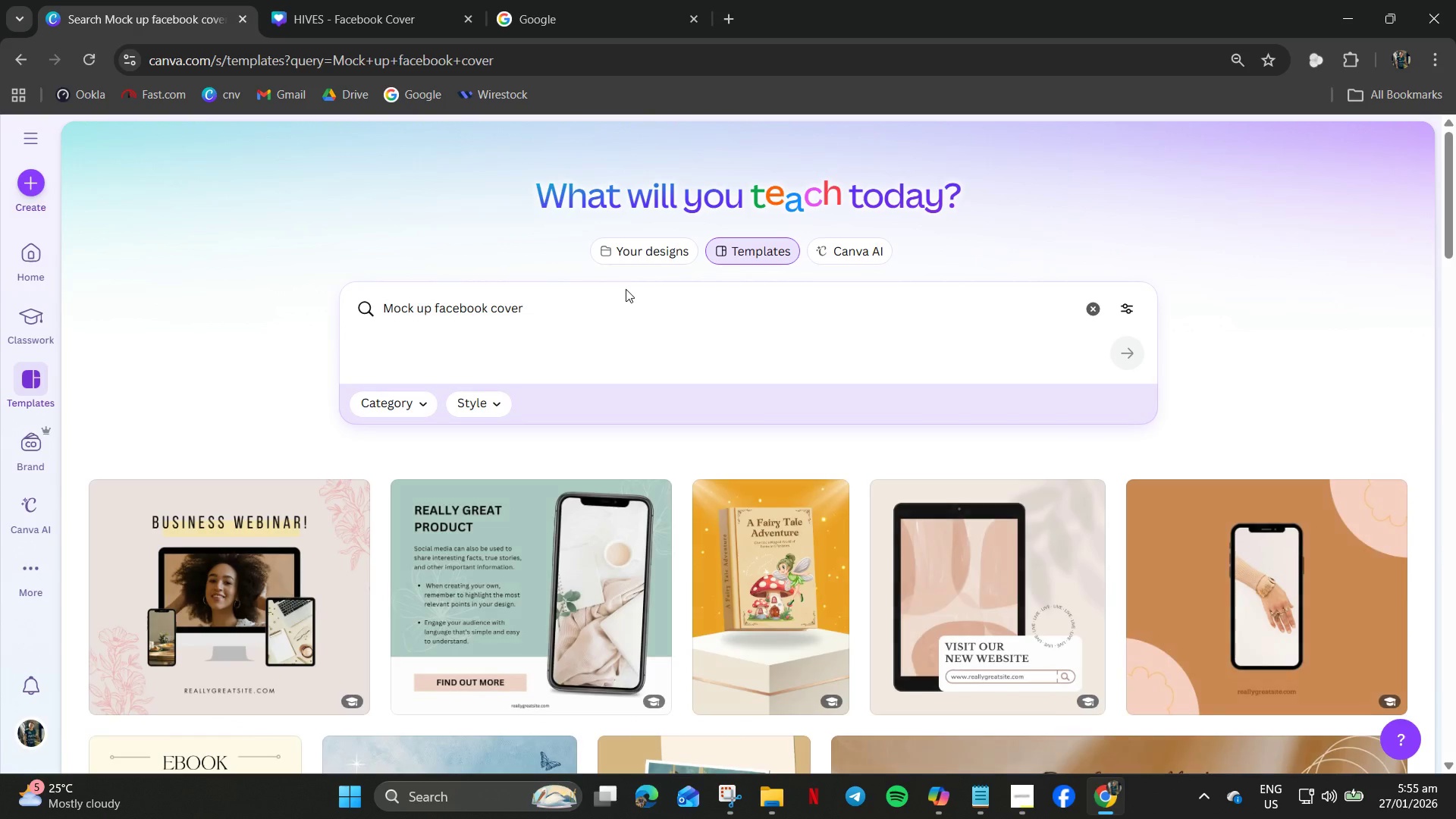 
scroll: coordinate [672, 439], scroll_direction: down, amount: 19.0
 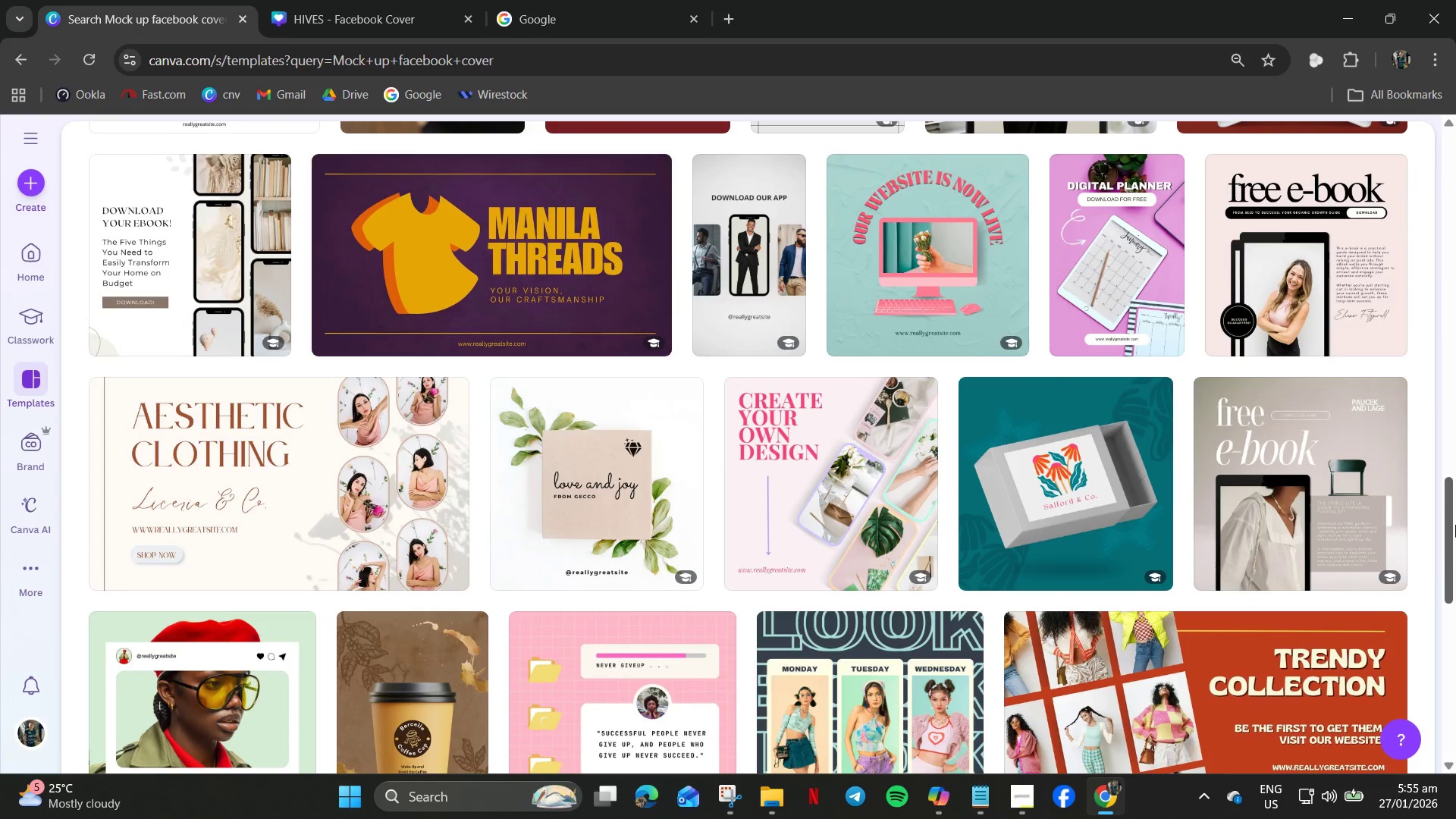 
left_click_drag(start_coordinate=[1452, 547], to_coordinate=[1420, 121])
 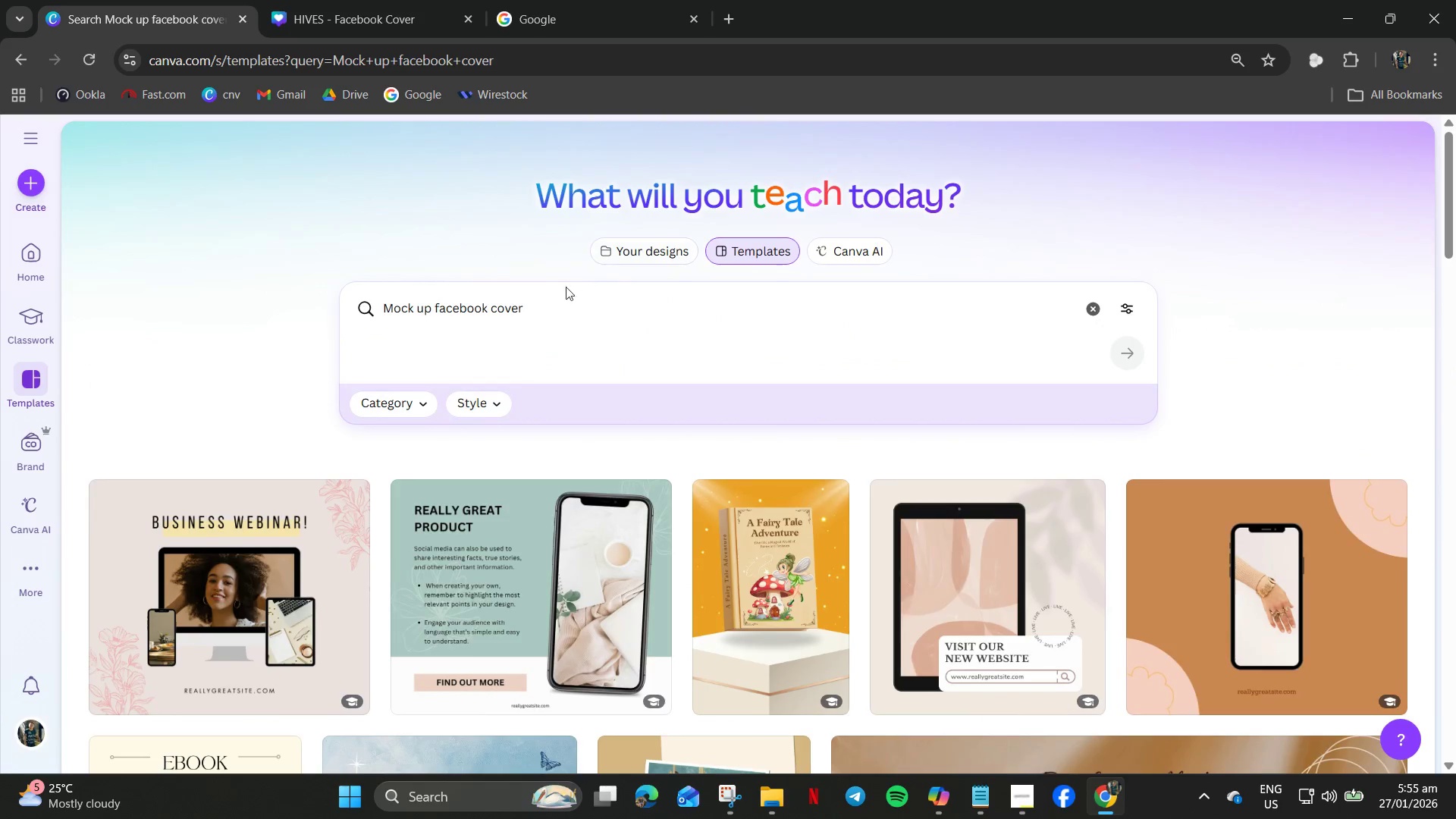 
left_click([556, 303])
 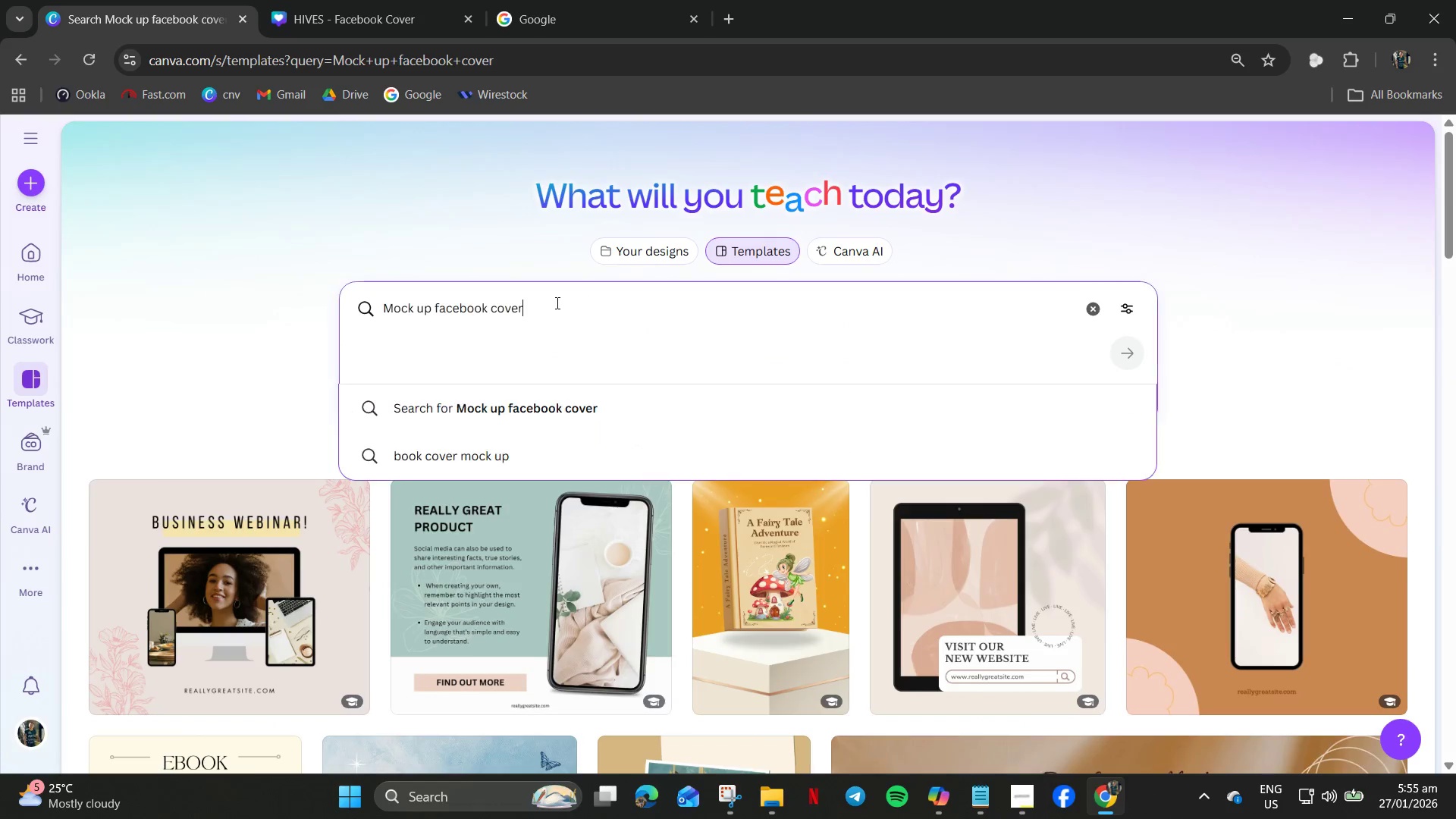 
key(Control+ControlLeft)
 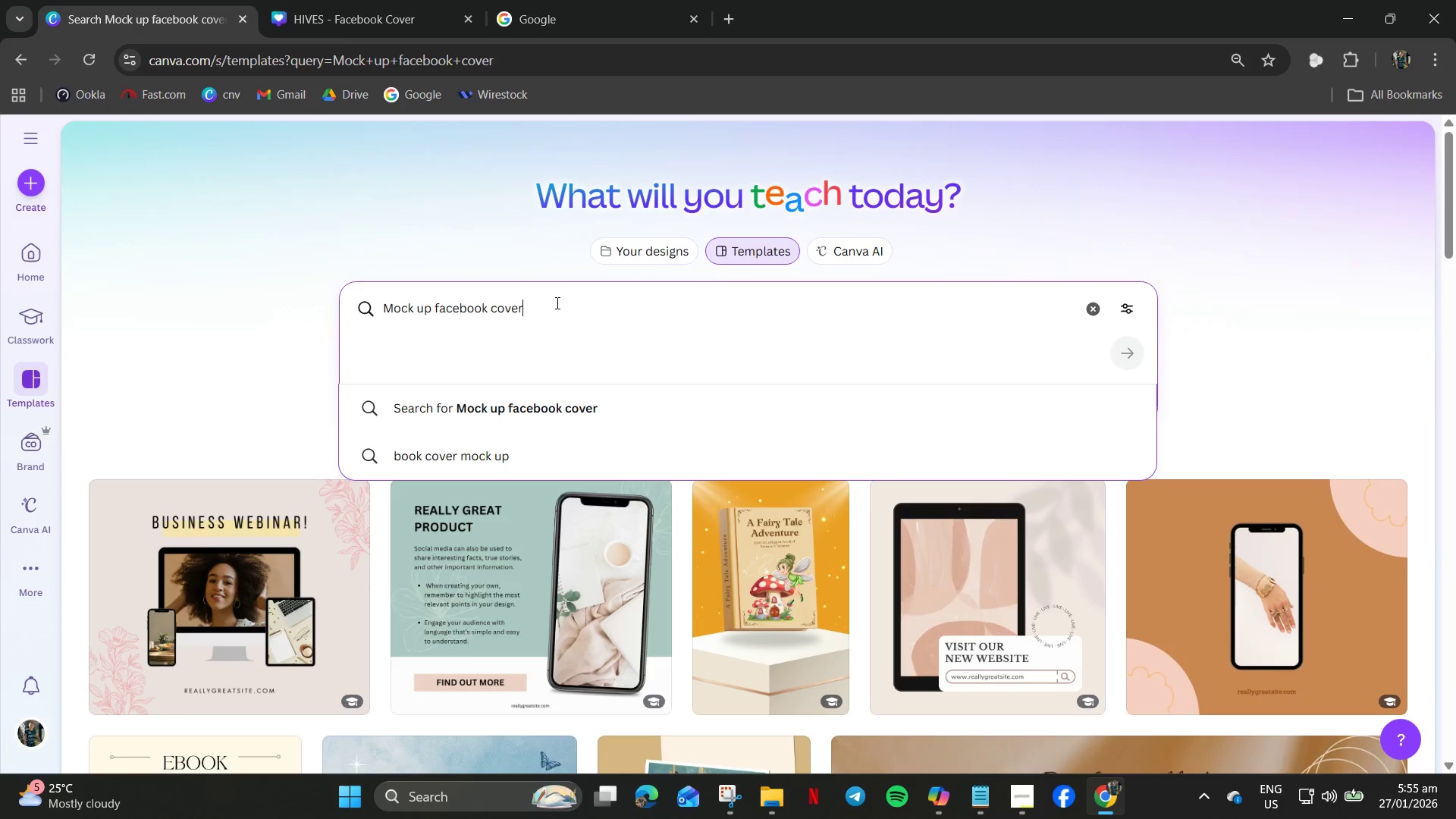 
key(Control+S)
 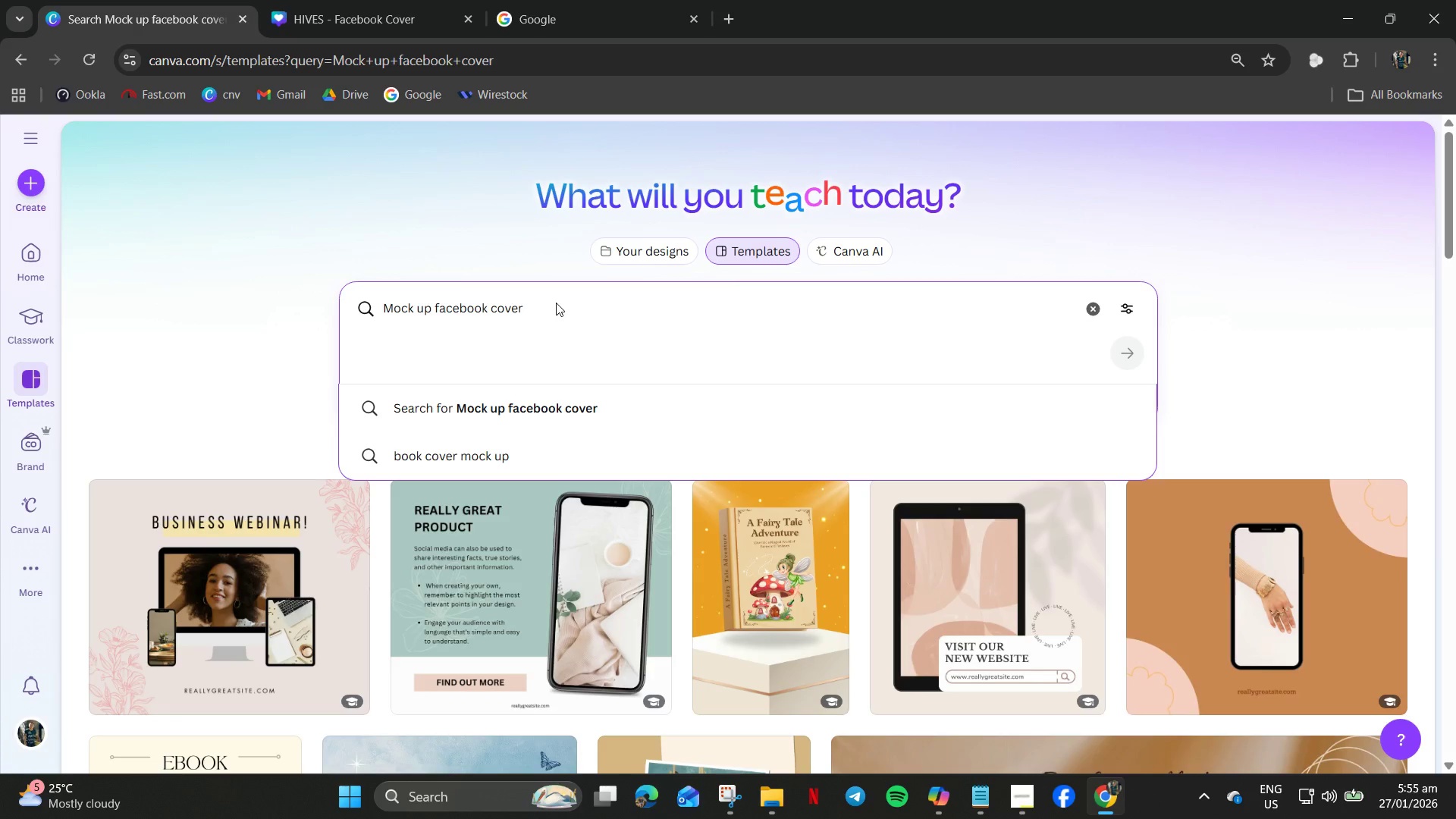 
type(cover ph)
 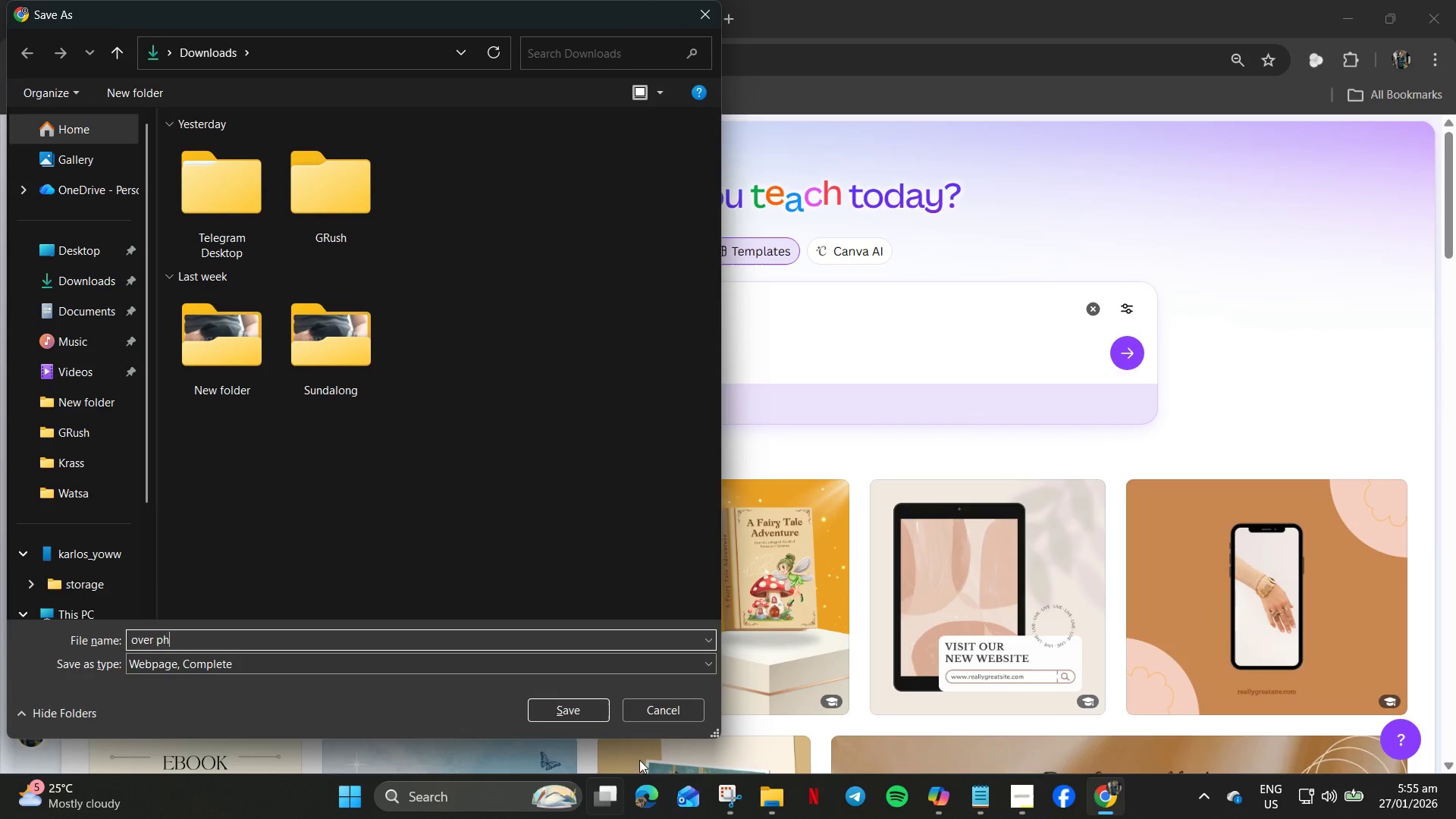 
left_click([664, 702])
 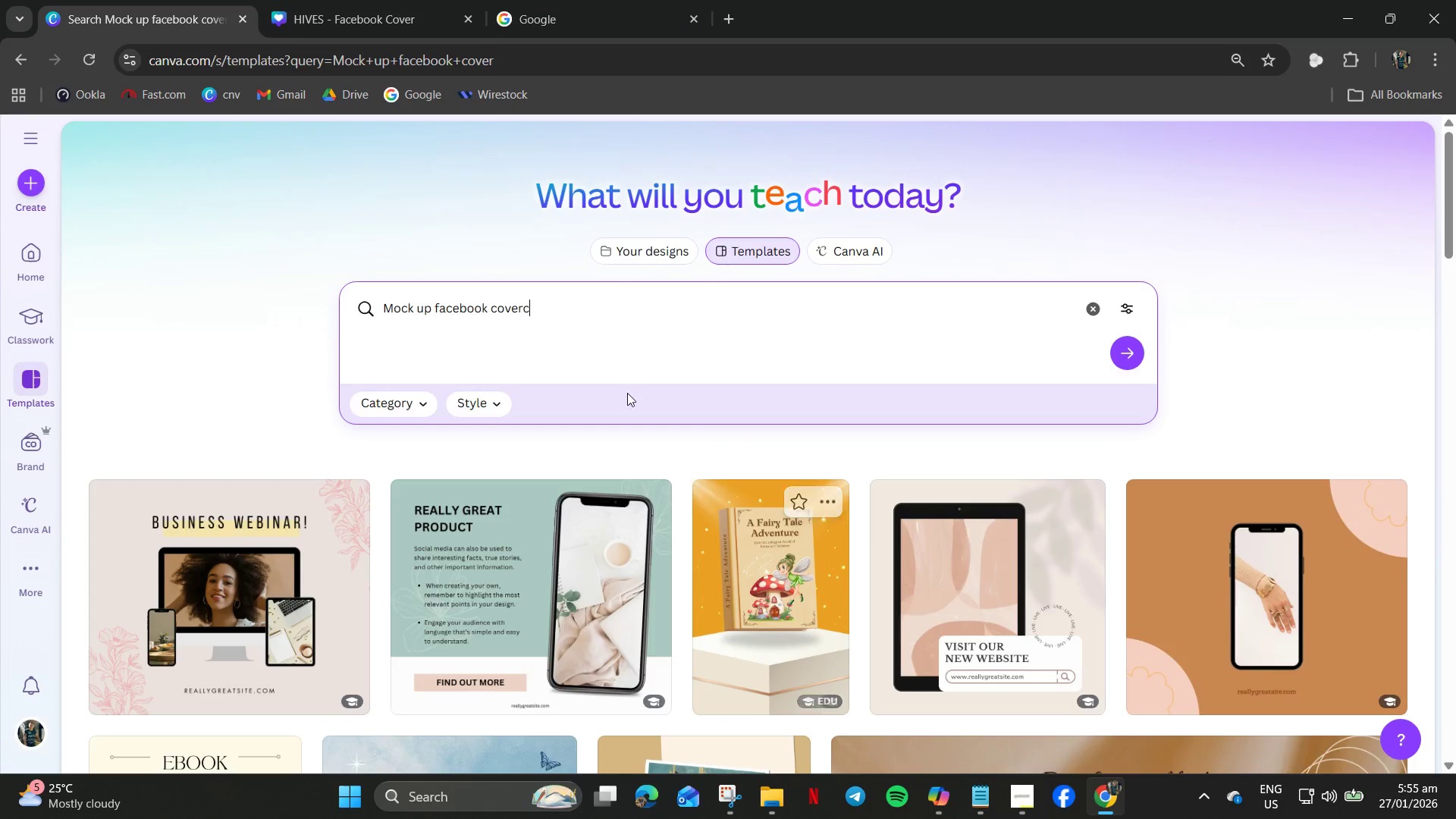 
left_click([578, 318])
 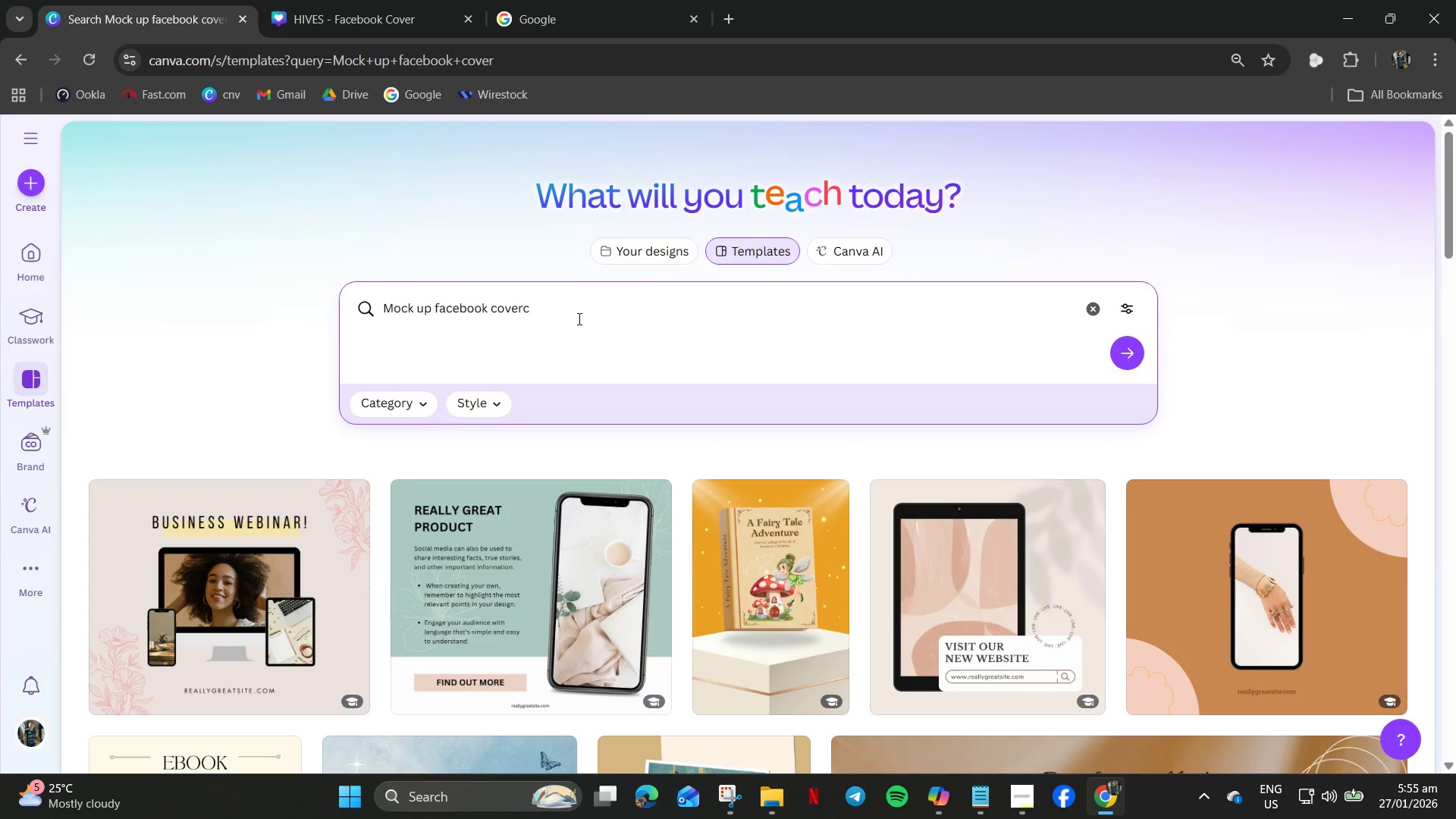 
key(Control+A)
 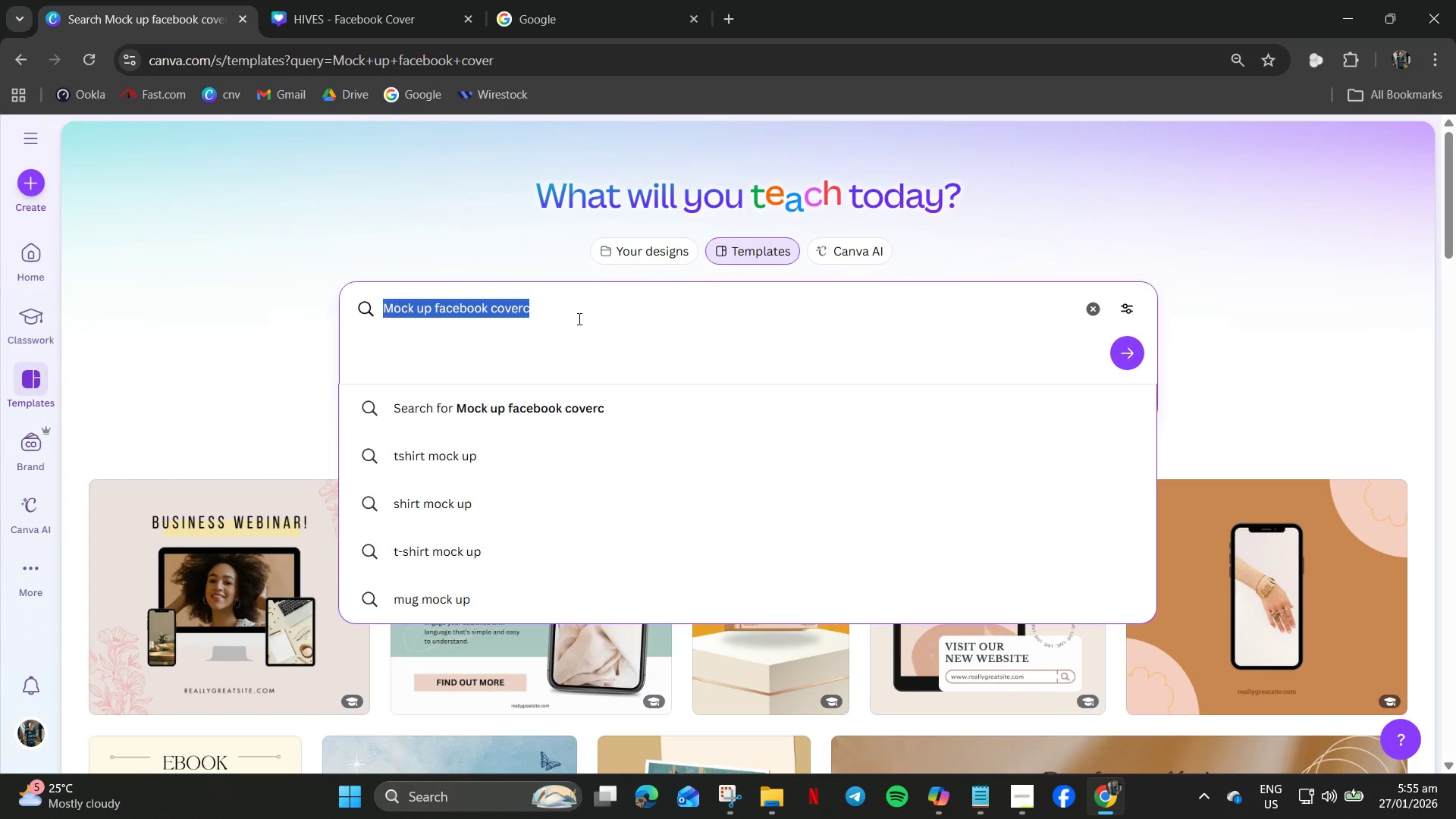 
type(cover photo)
 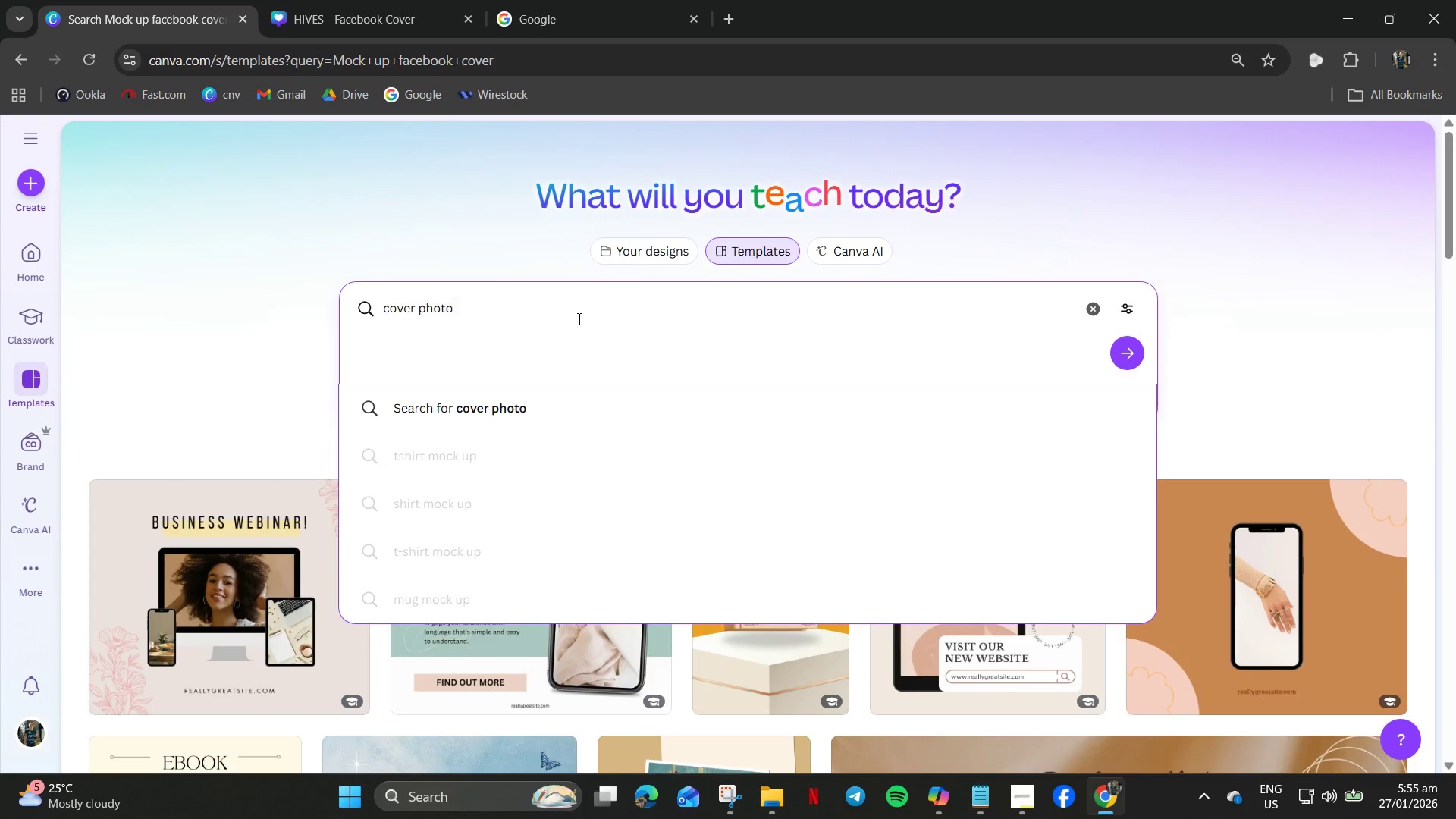 
key(Enter)
 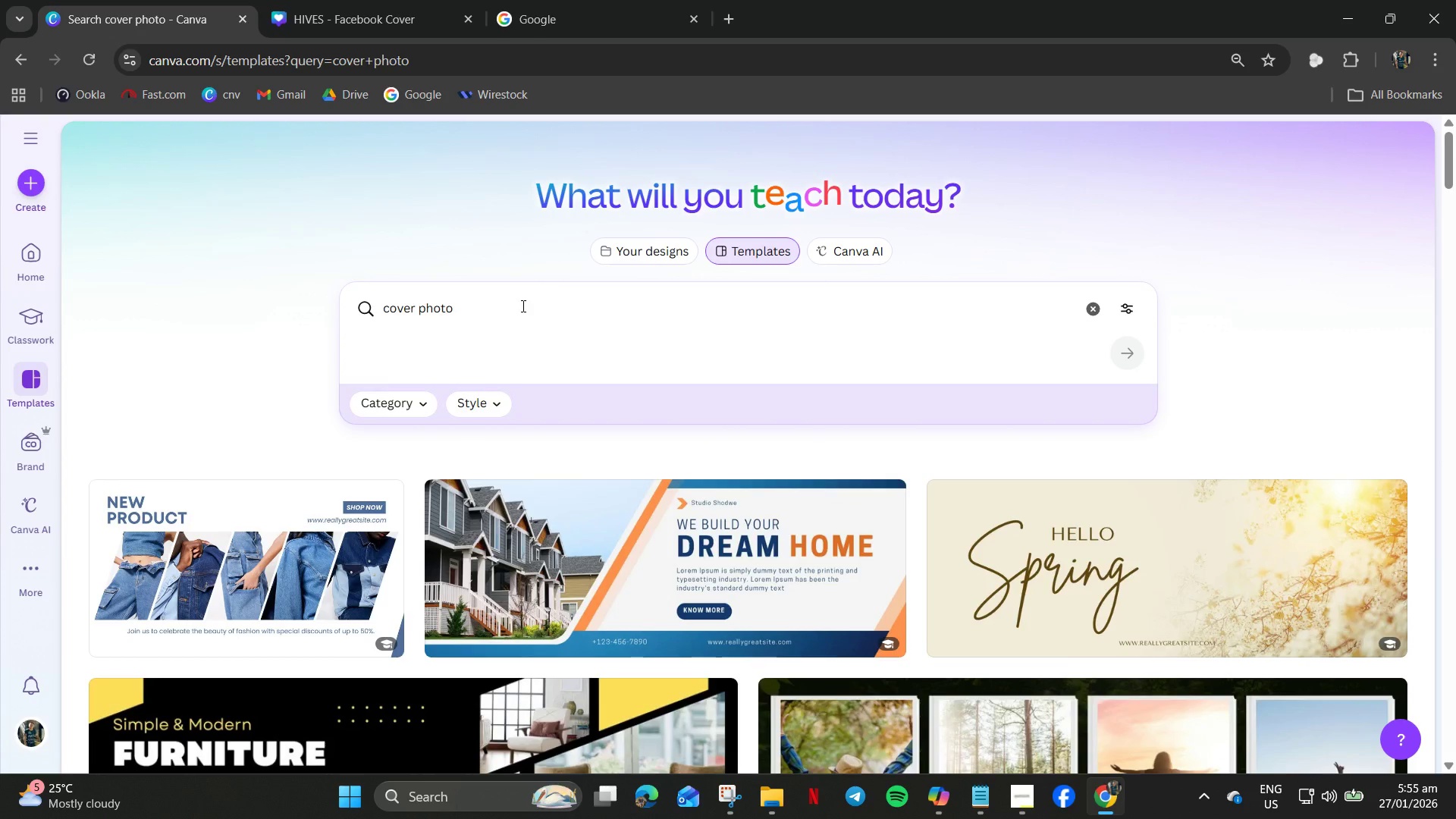 
scroll: coordinate [522, 306], scroll_direction: down, amount: 5.0
 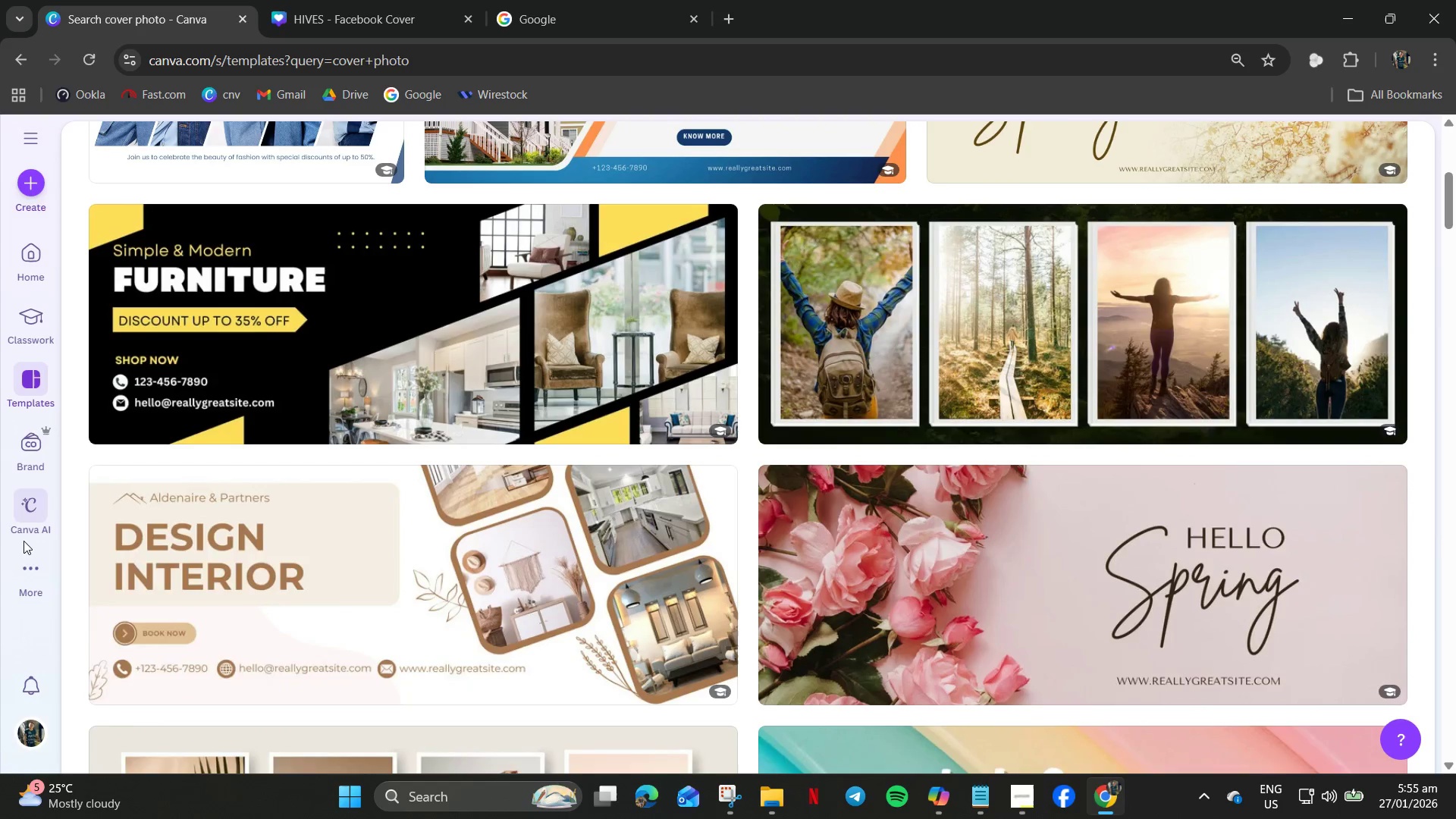 
left_click([23, 579])
 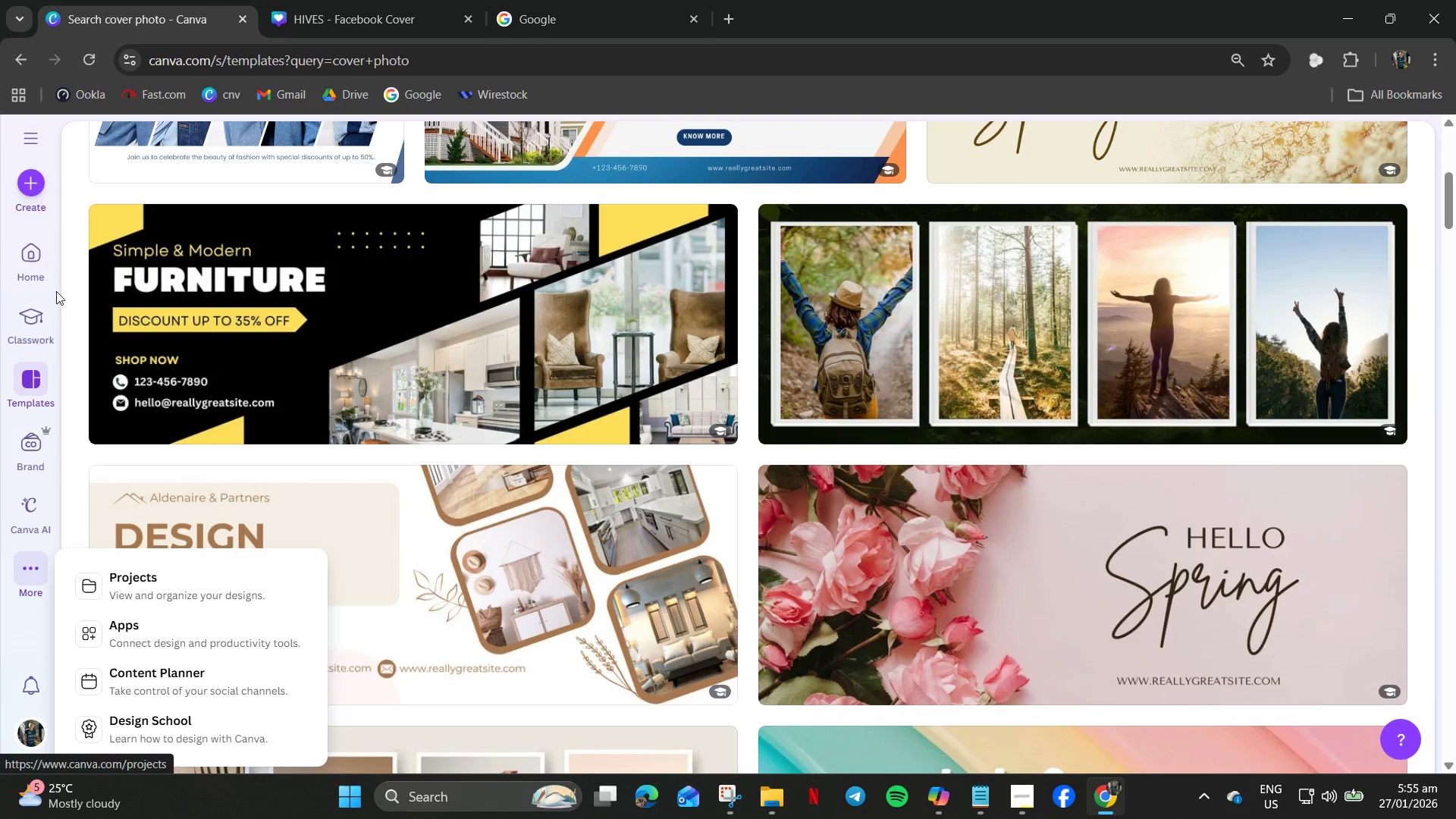 
left_click([157, 628])
 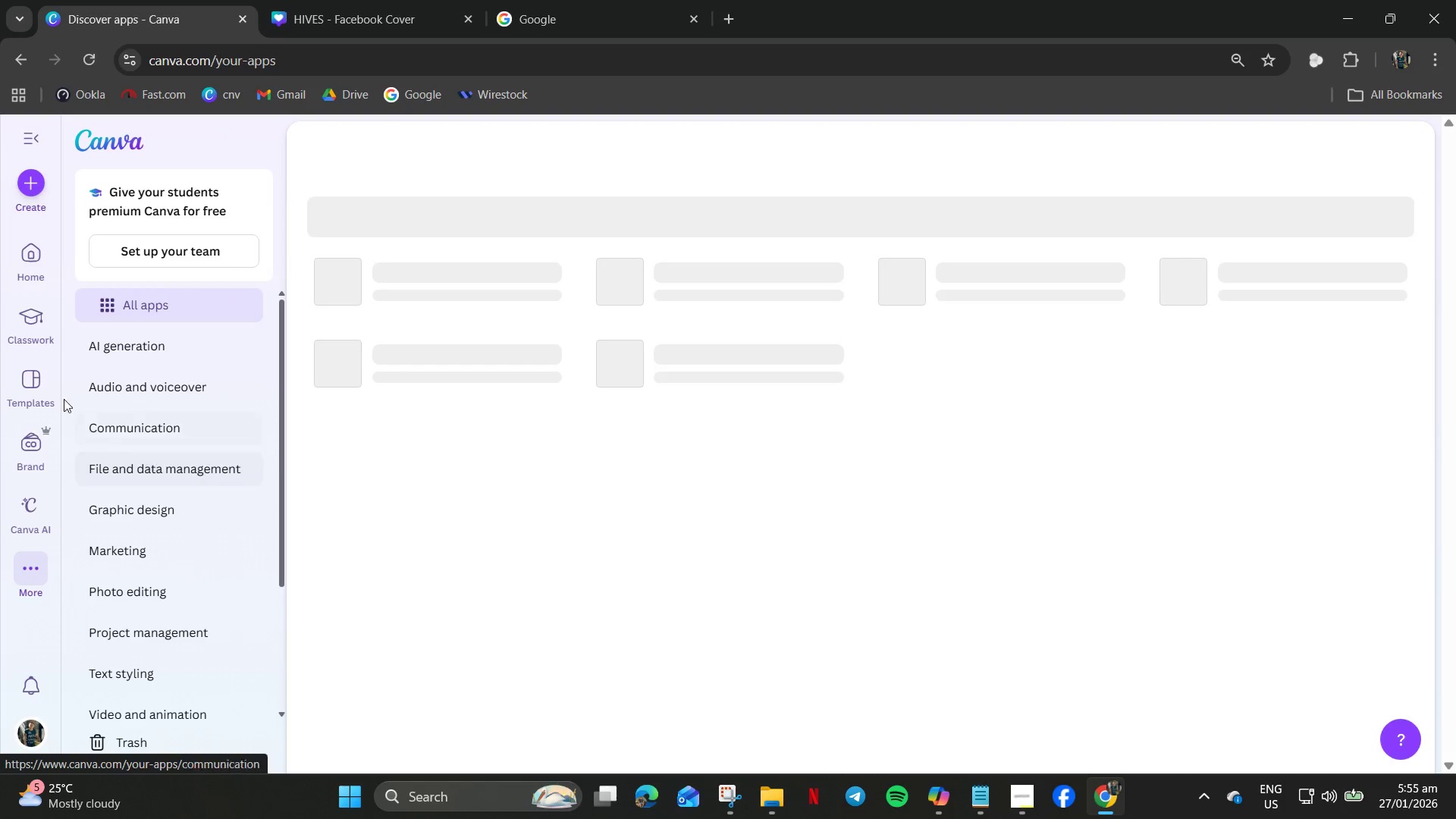 
left_click([14, 51])
 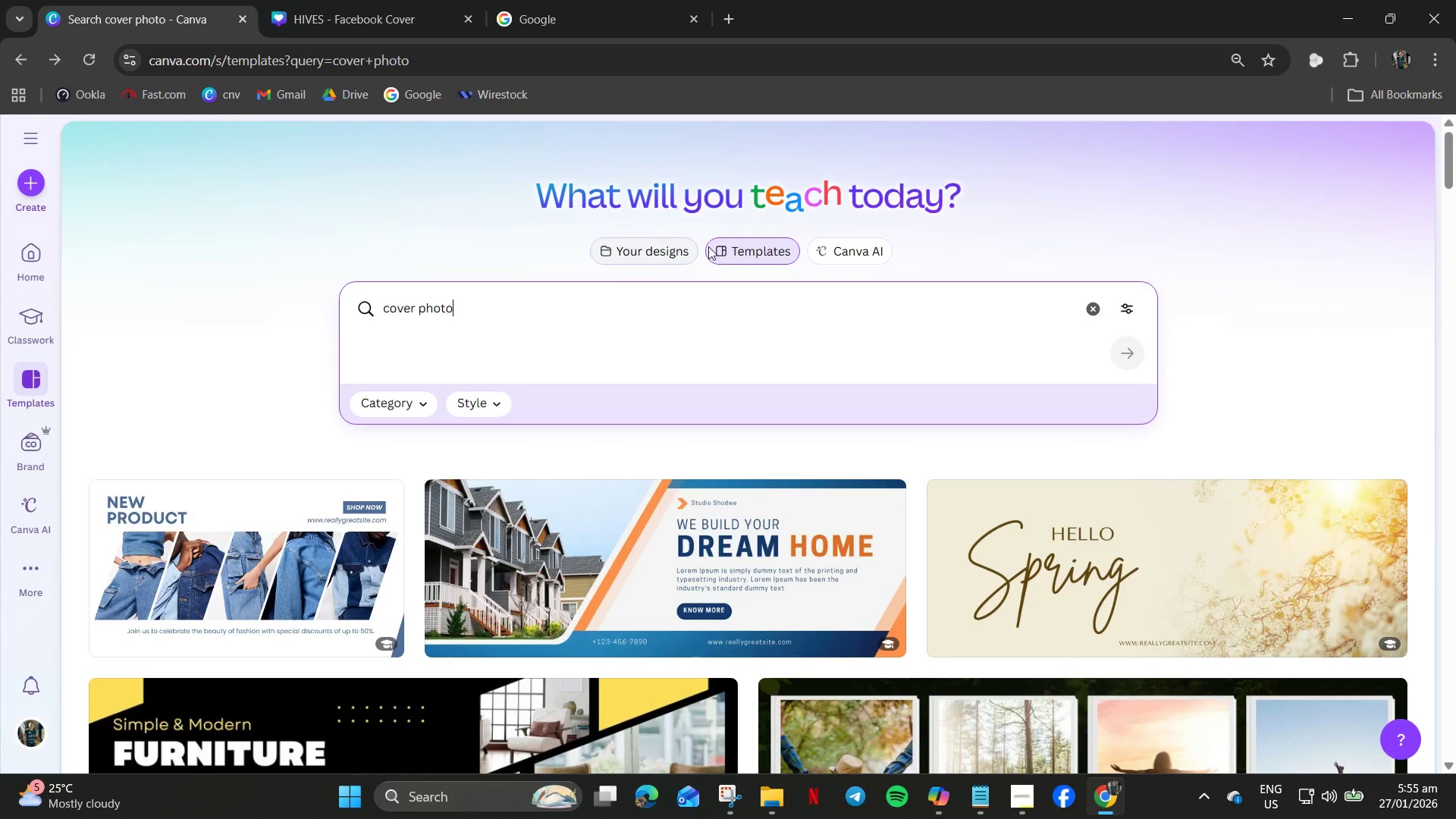 
left_click([734, 248])
 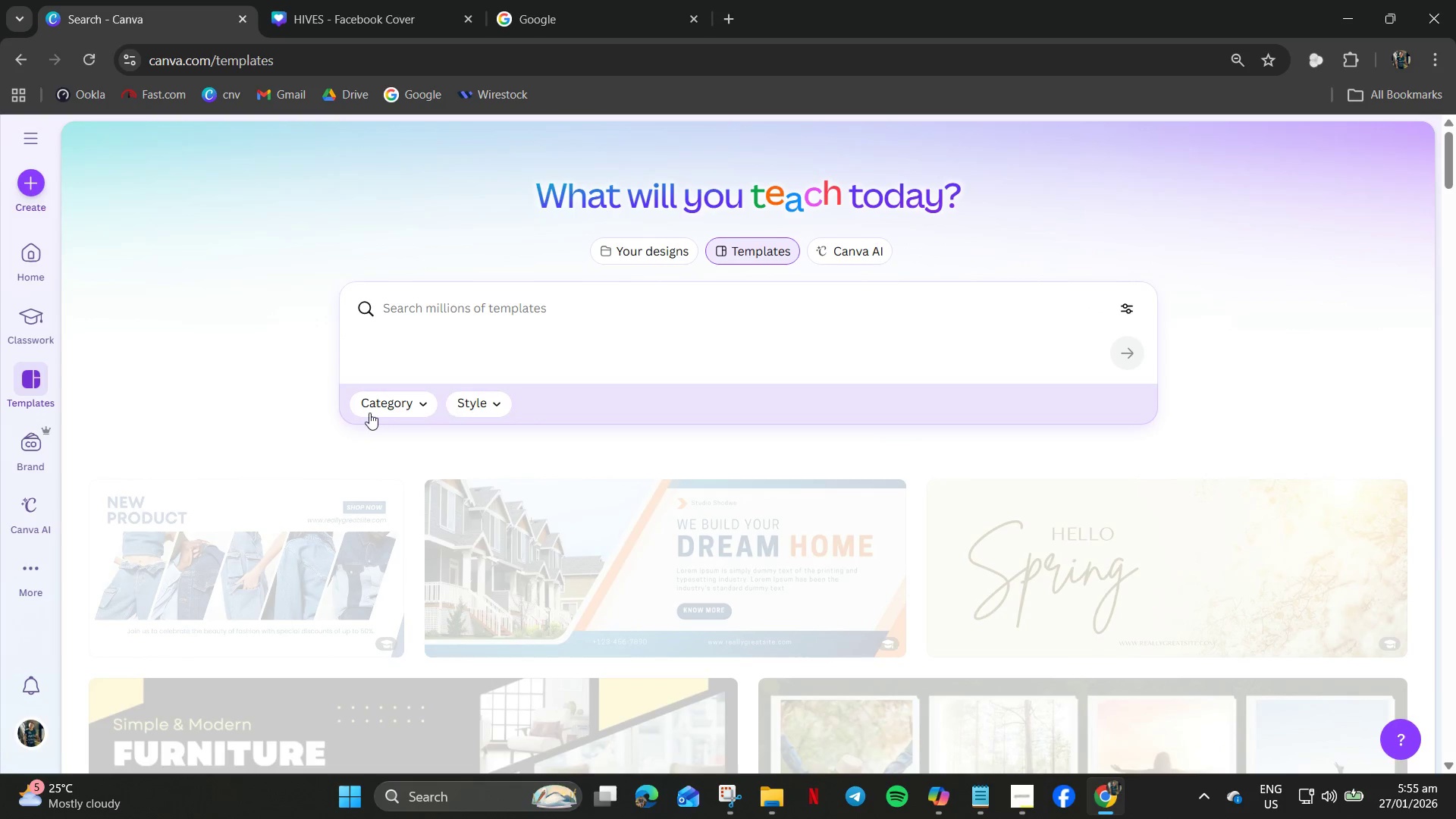 
left_click([397, 403])
 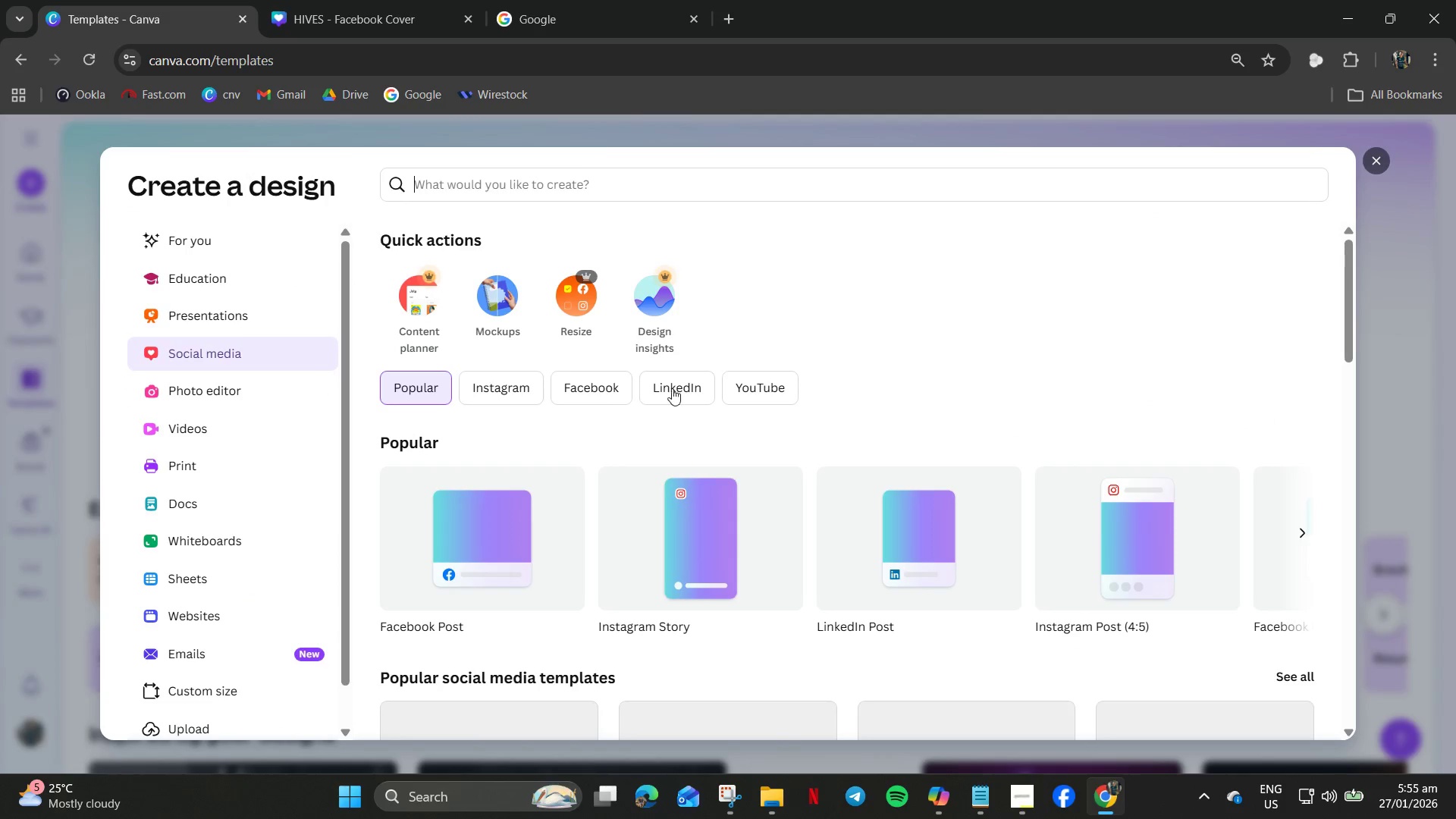 
left_click([607, 389])
 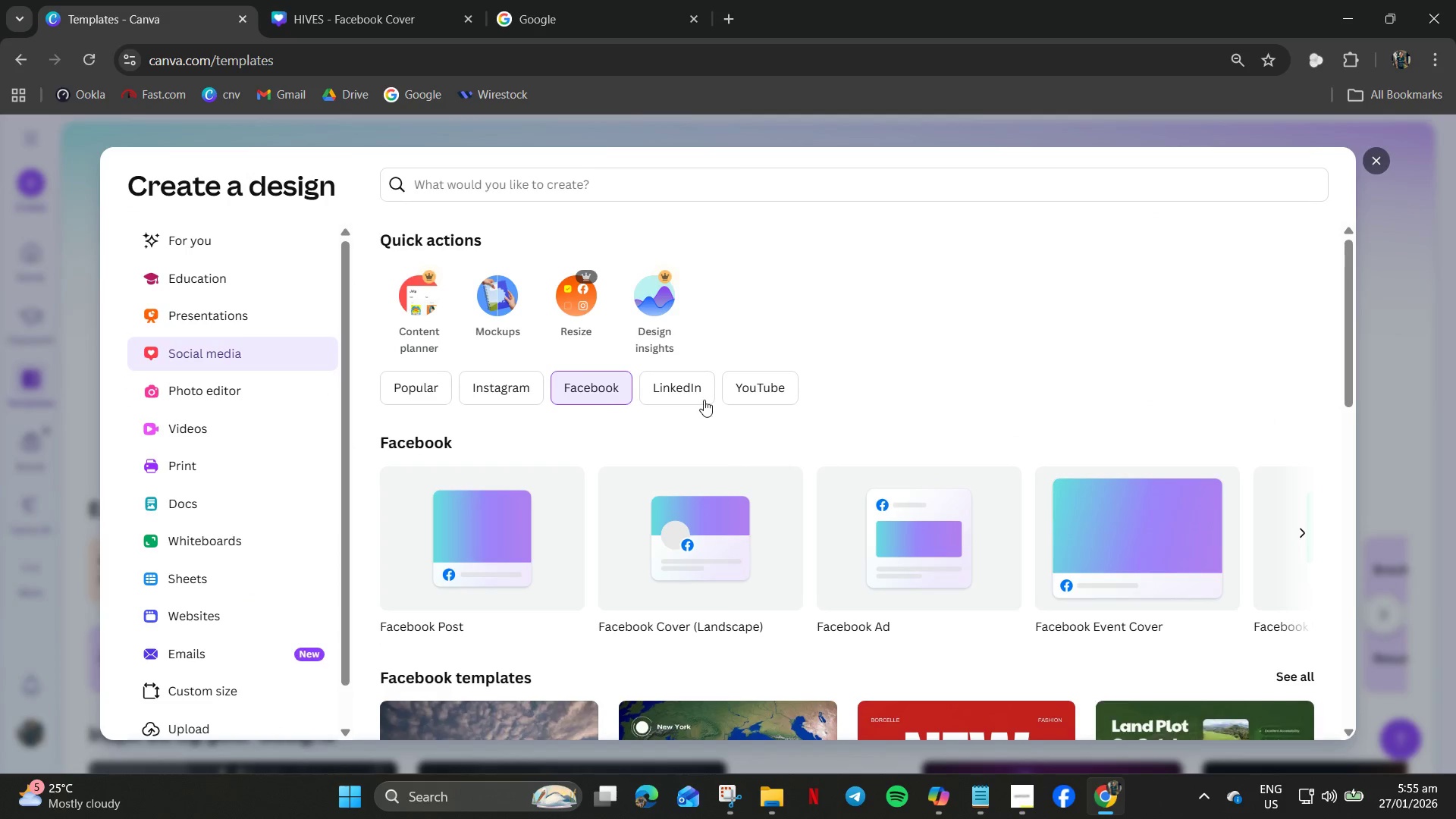 
left_click([691, 571])
 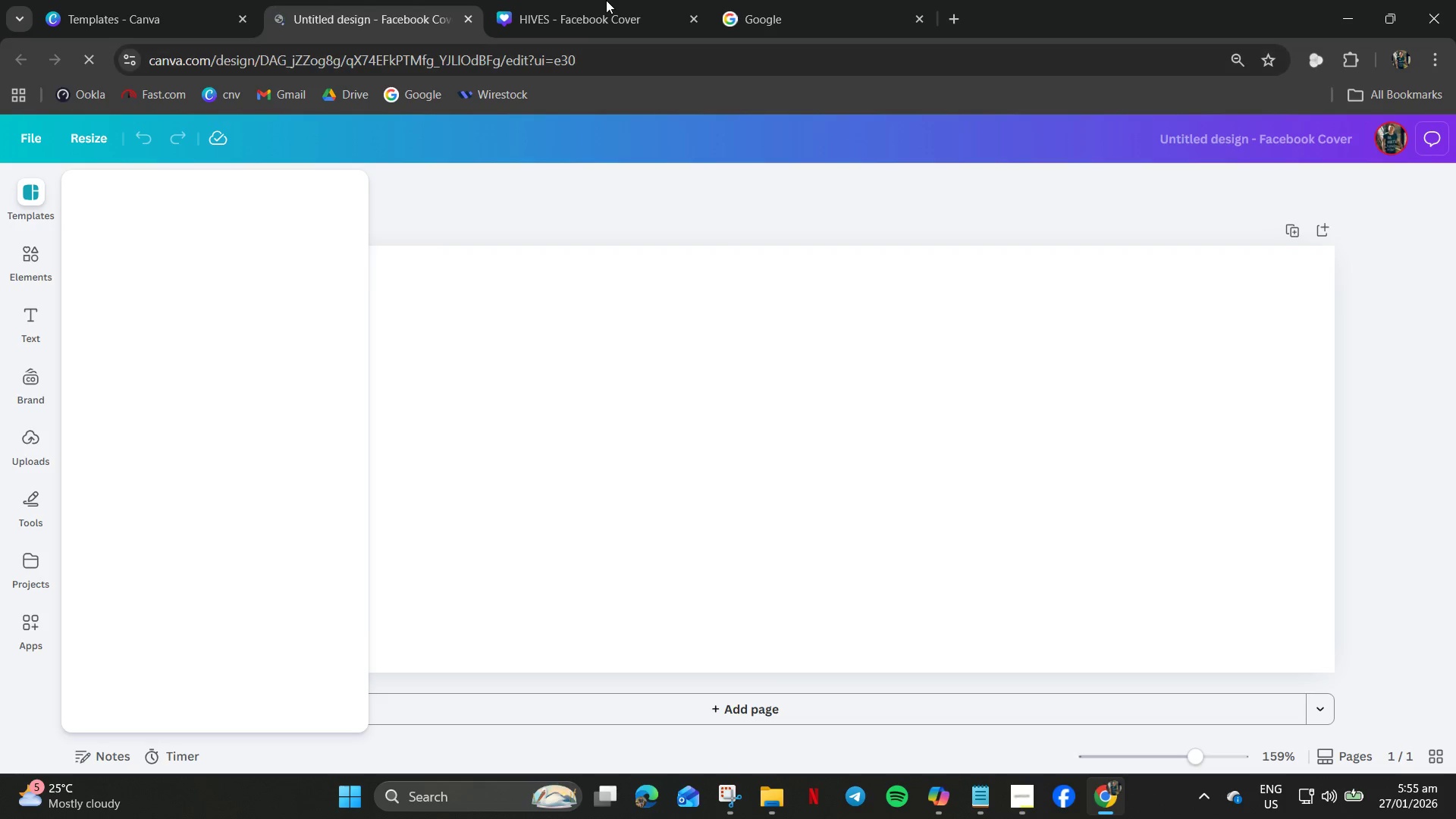 
wait(10.56)
 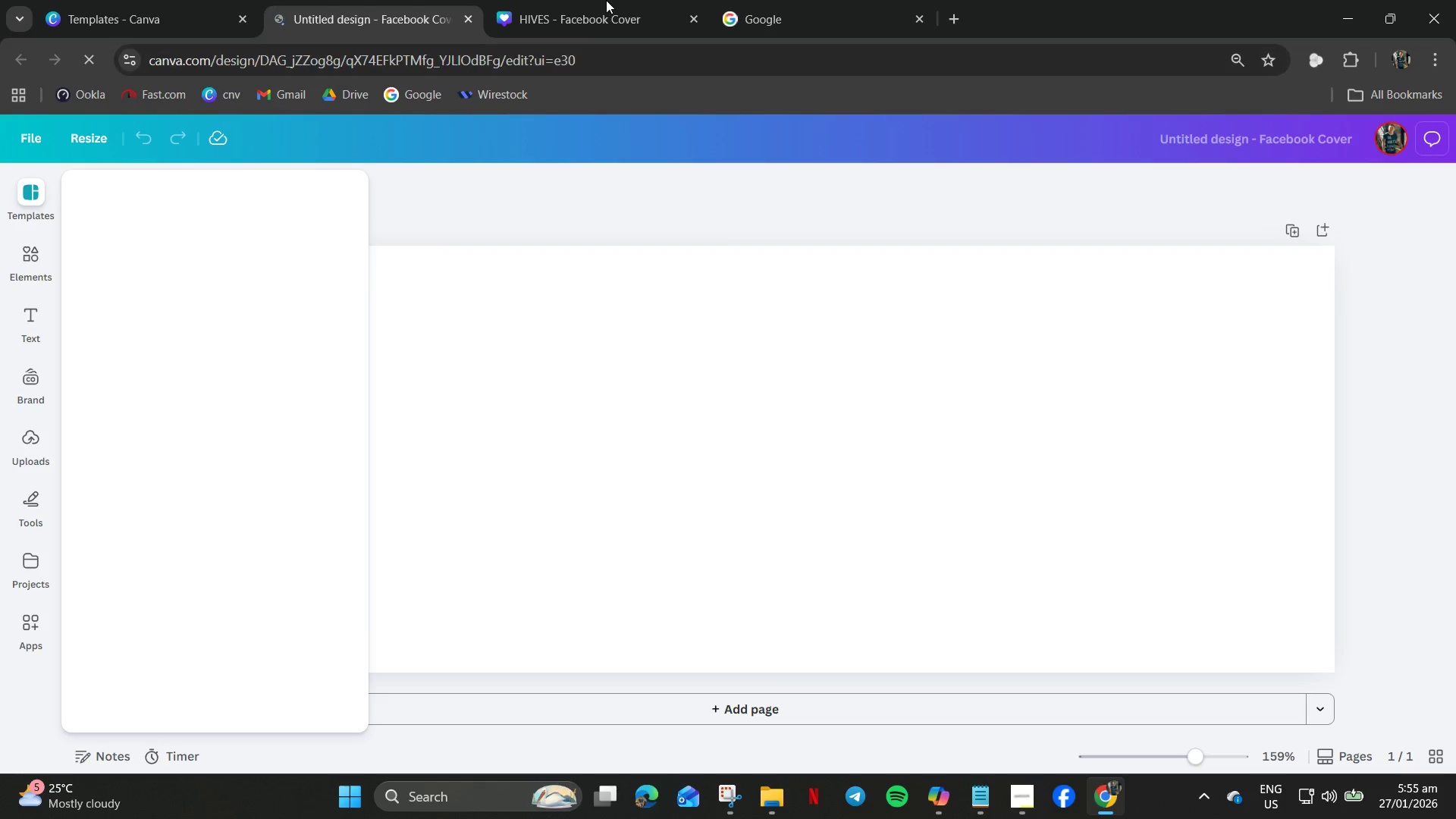 
left_click([522, 13])
 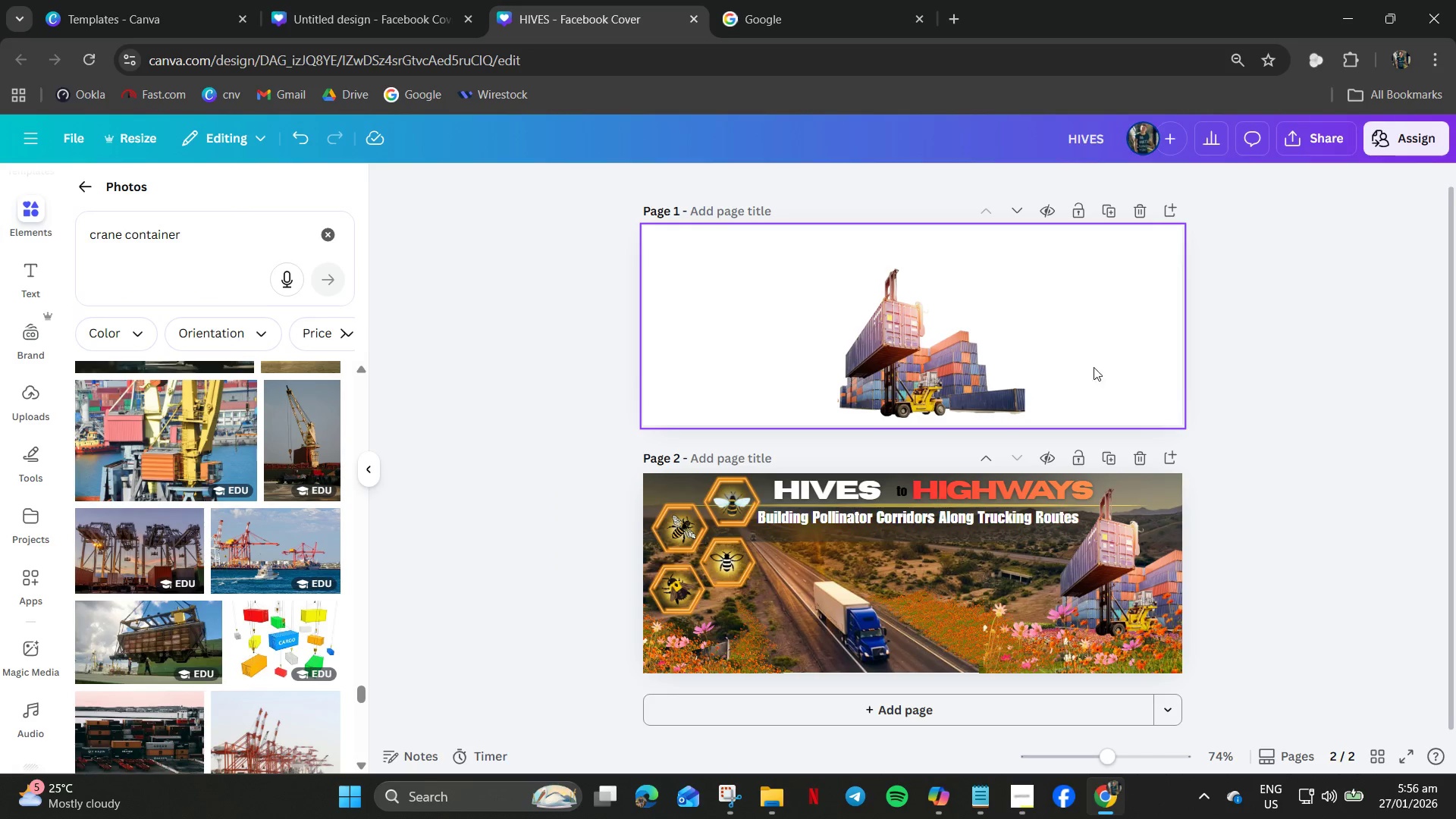 
left_click([1153, 337])
 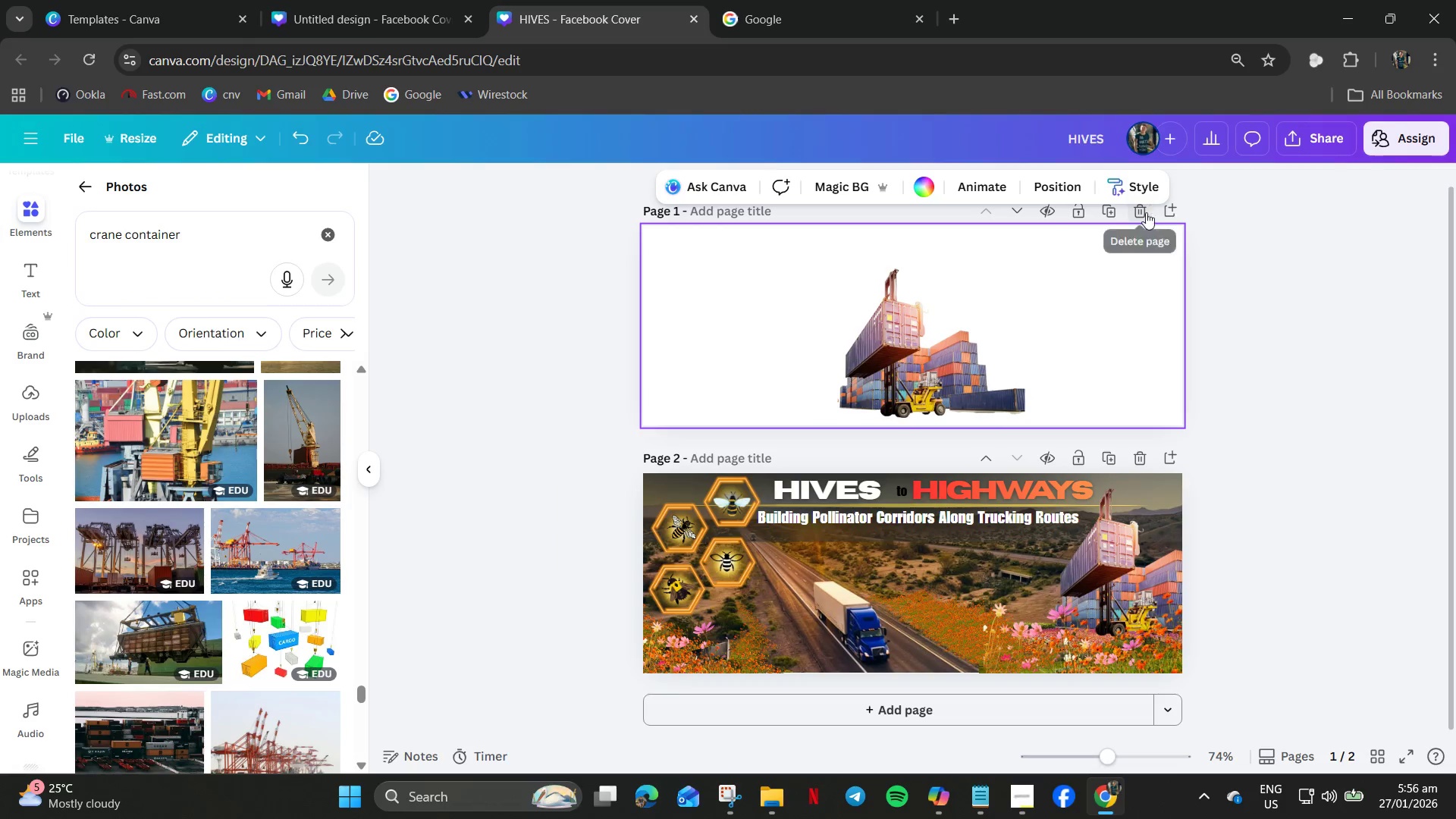 
left_click([1142, 221])
 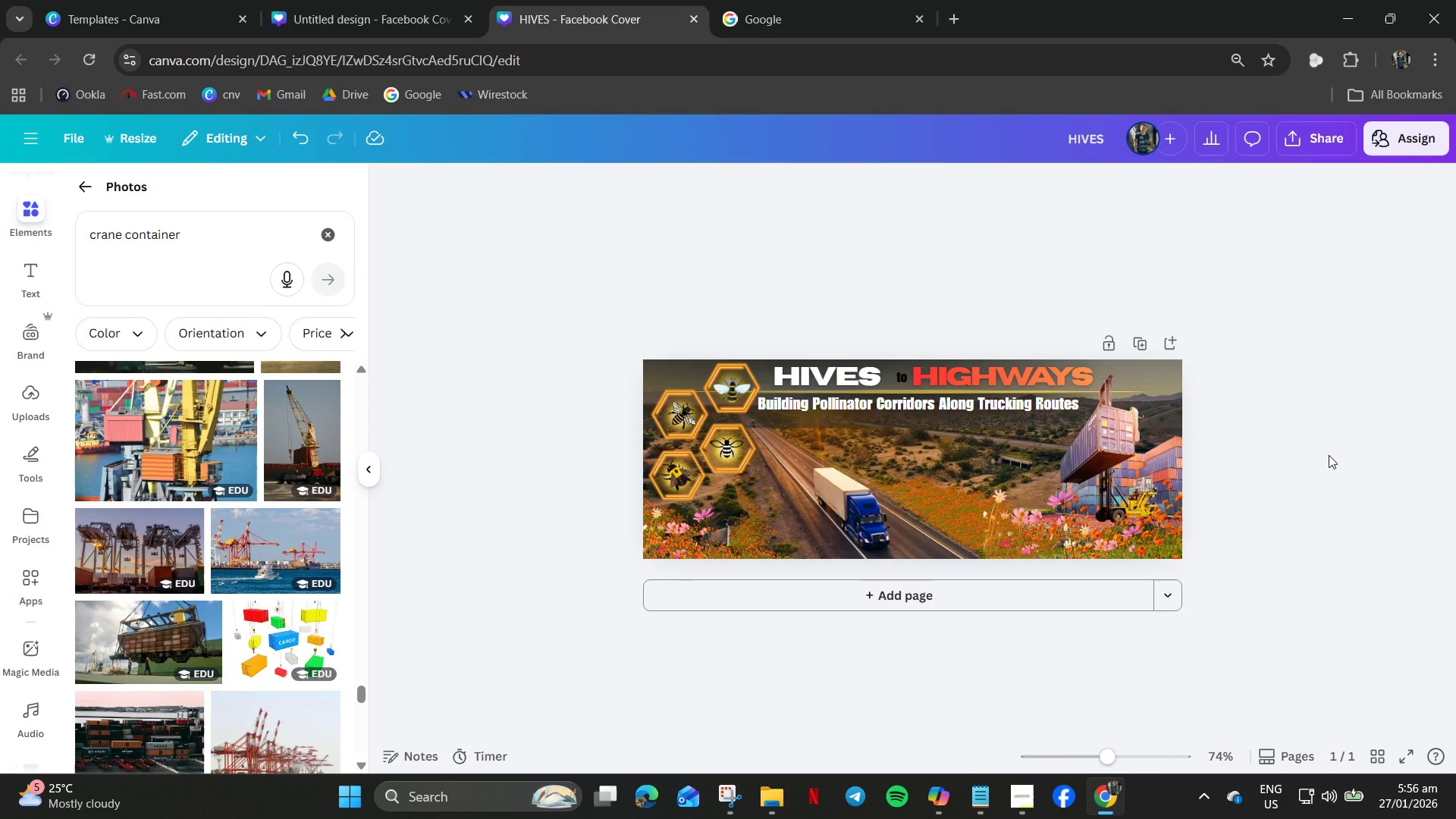 
left_click([1329, 455])
 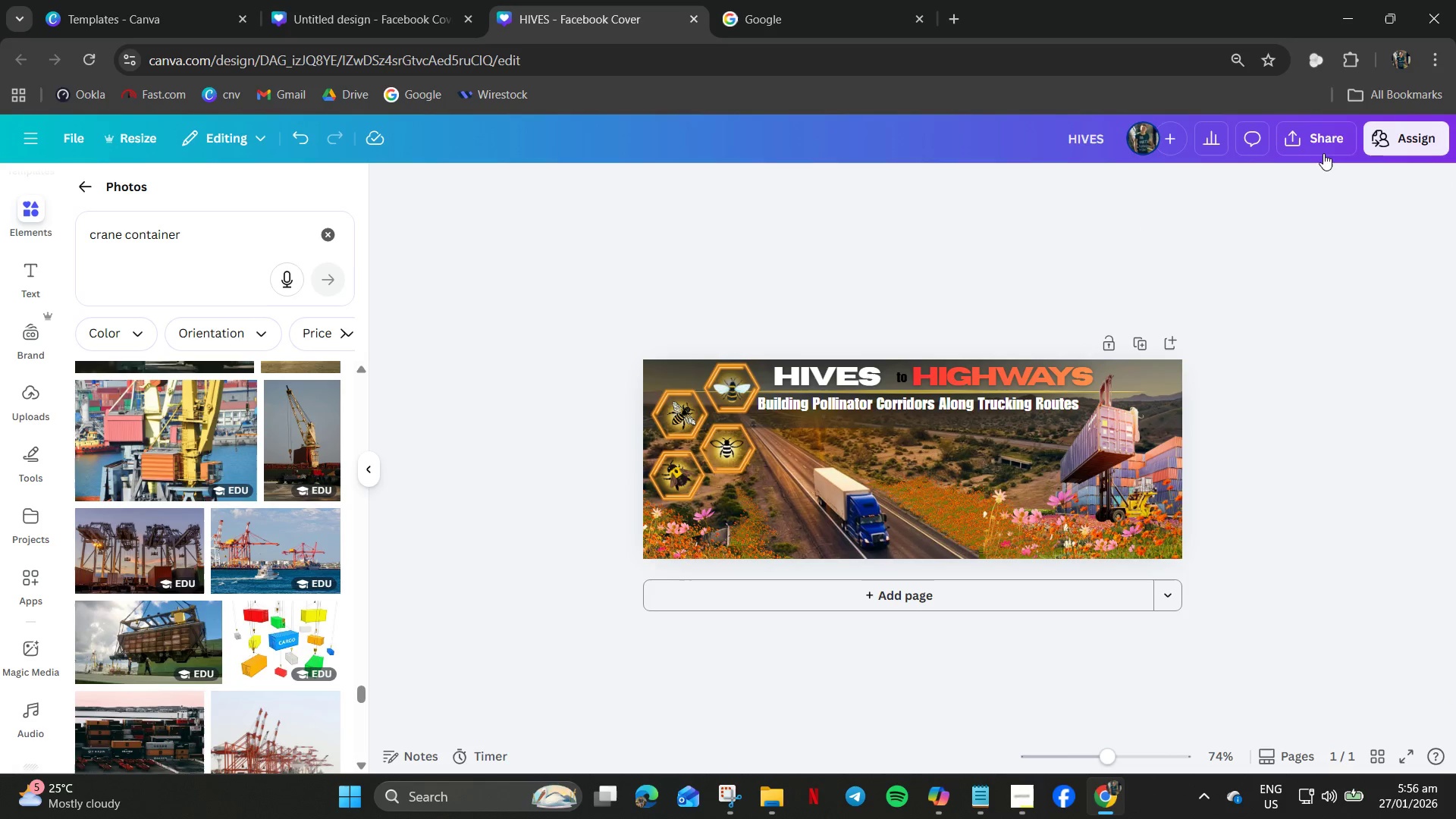 
wait(7.08)
 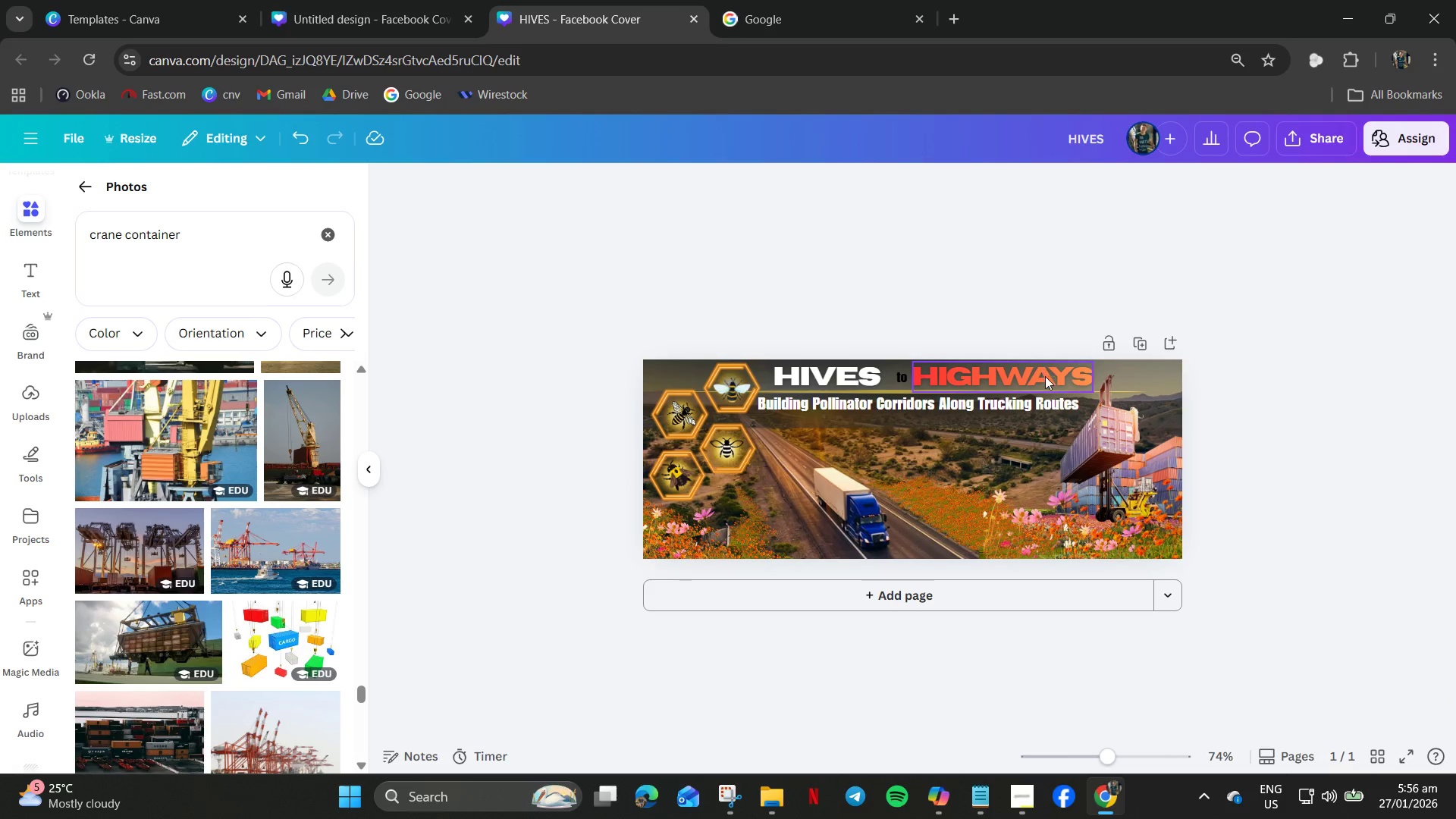 
left_click([1315, 143])
 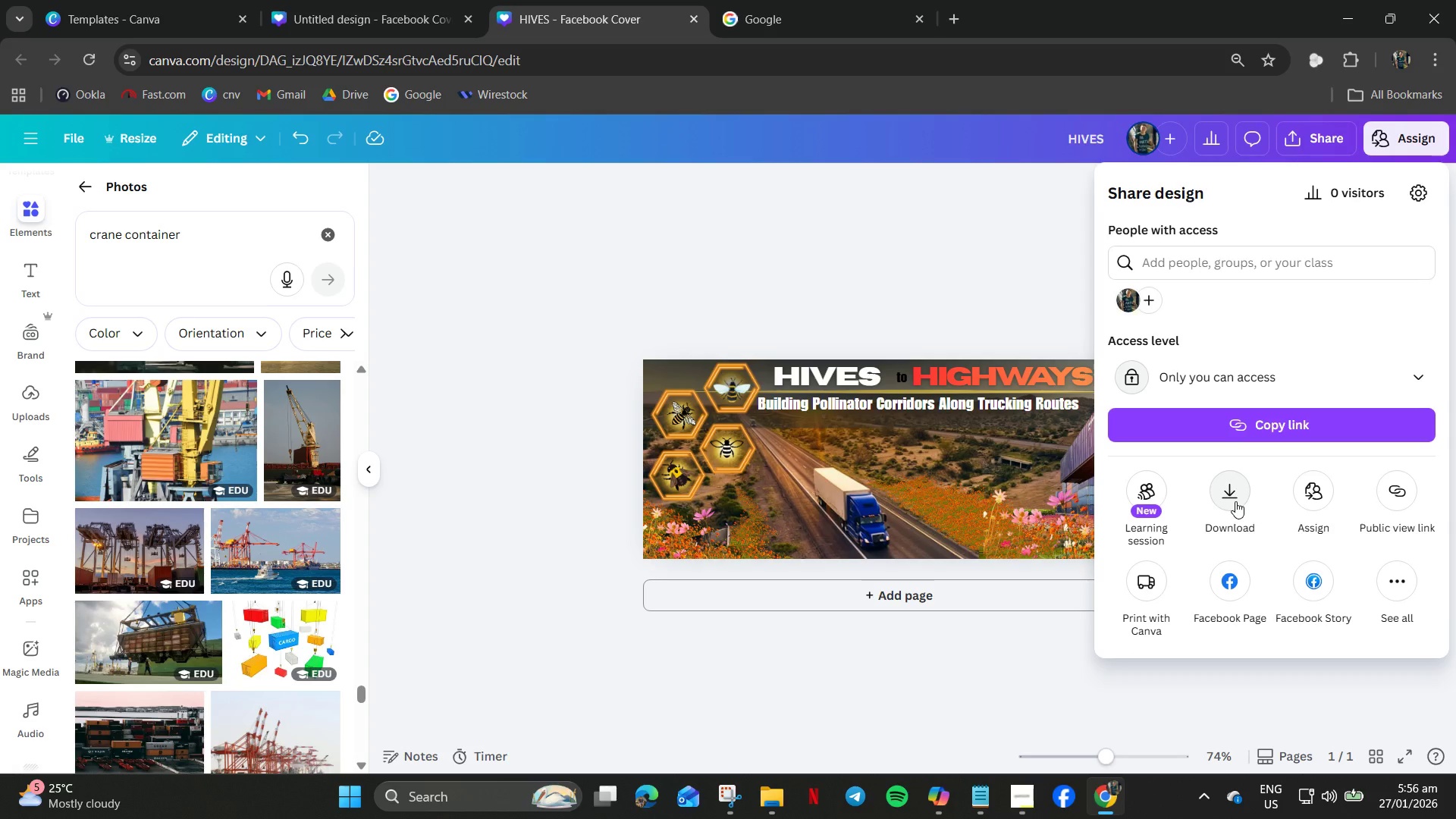 
left_click([1227, 494])
 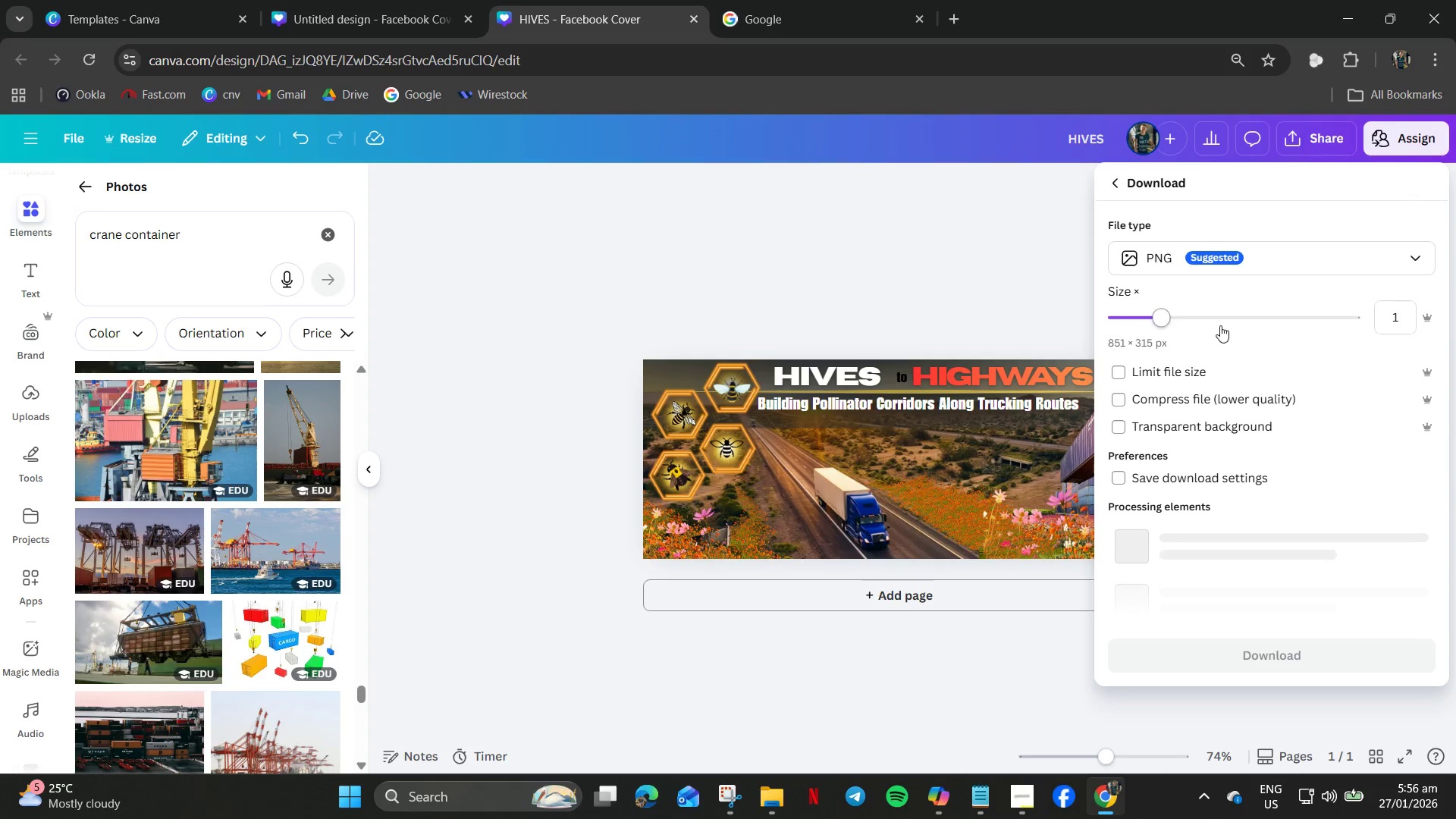 
left_click([1297, 262])
 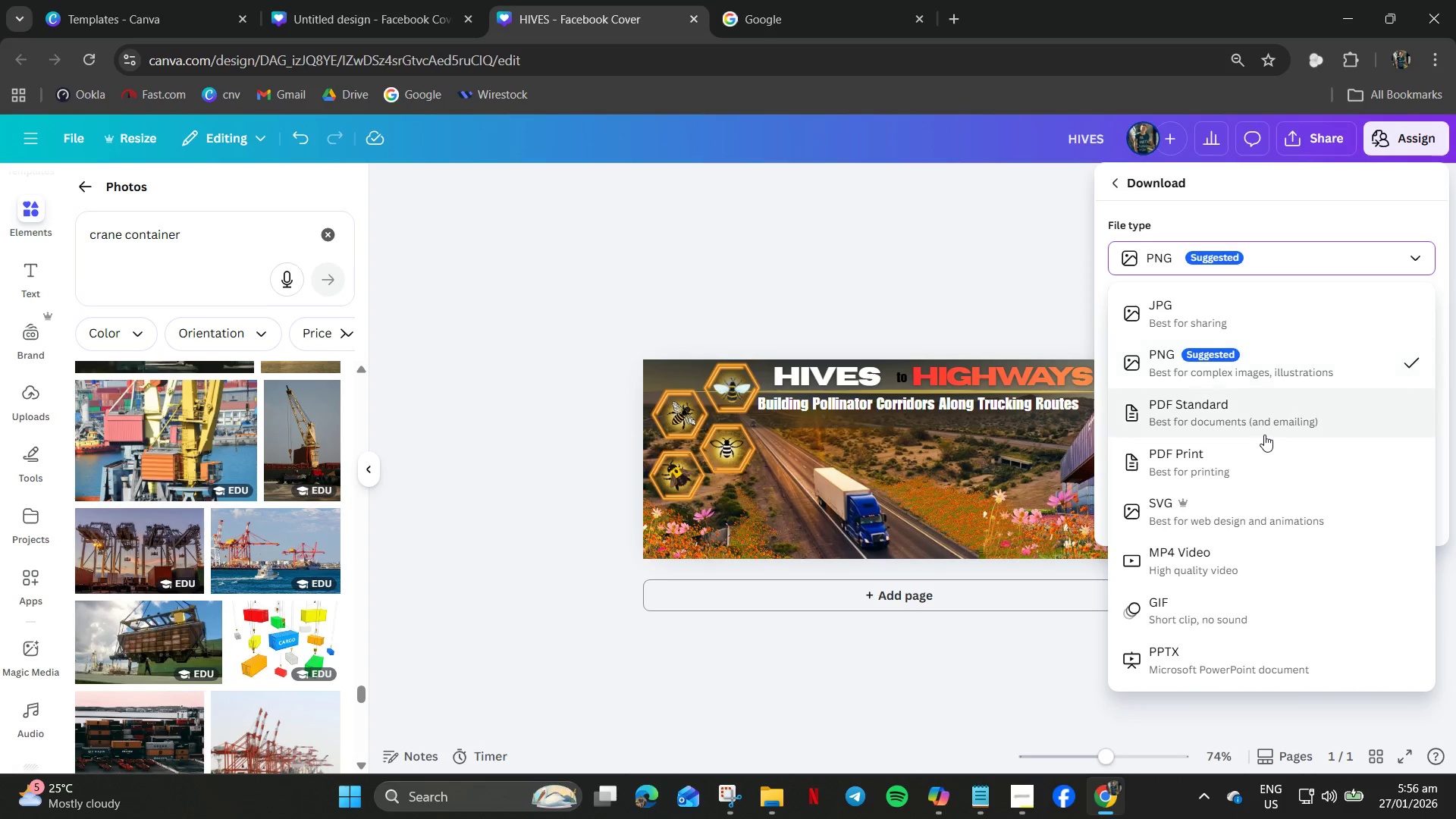 
left_click_drag(start_coordinate=[1257, 463], to_coordinate=[1257, 405])
 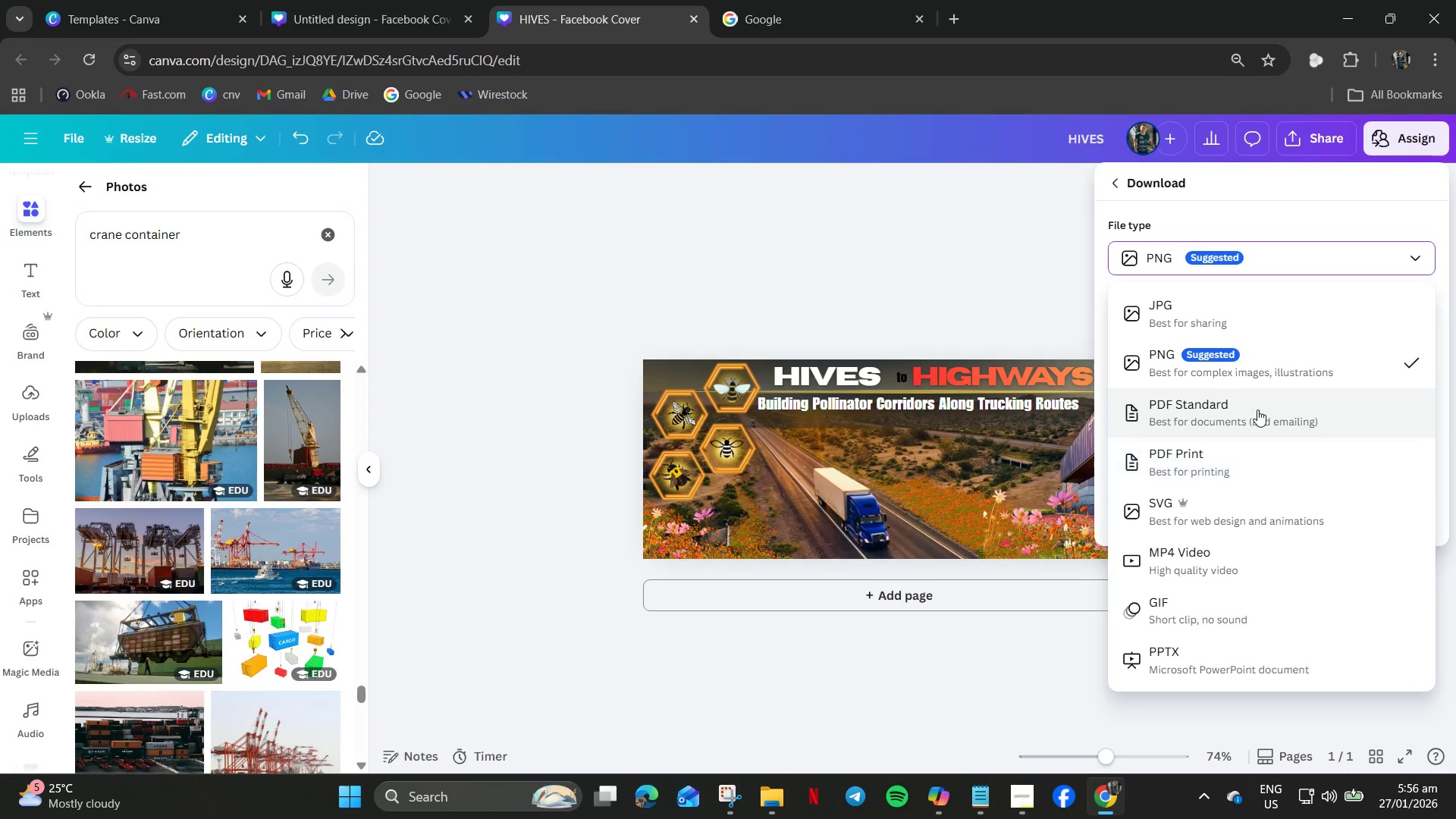 
left_click([1257, 410])
 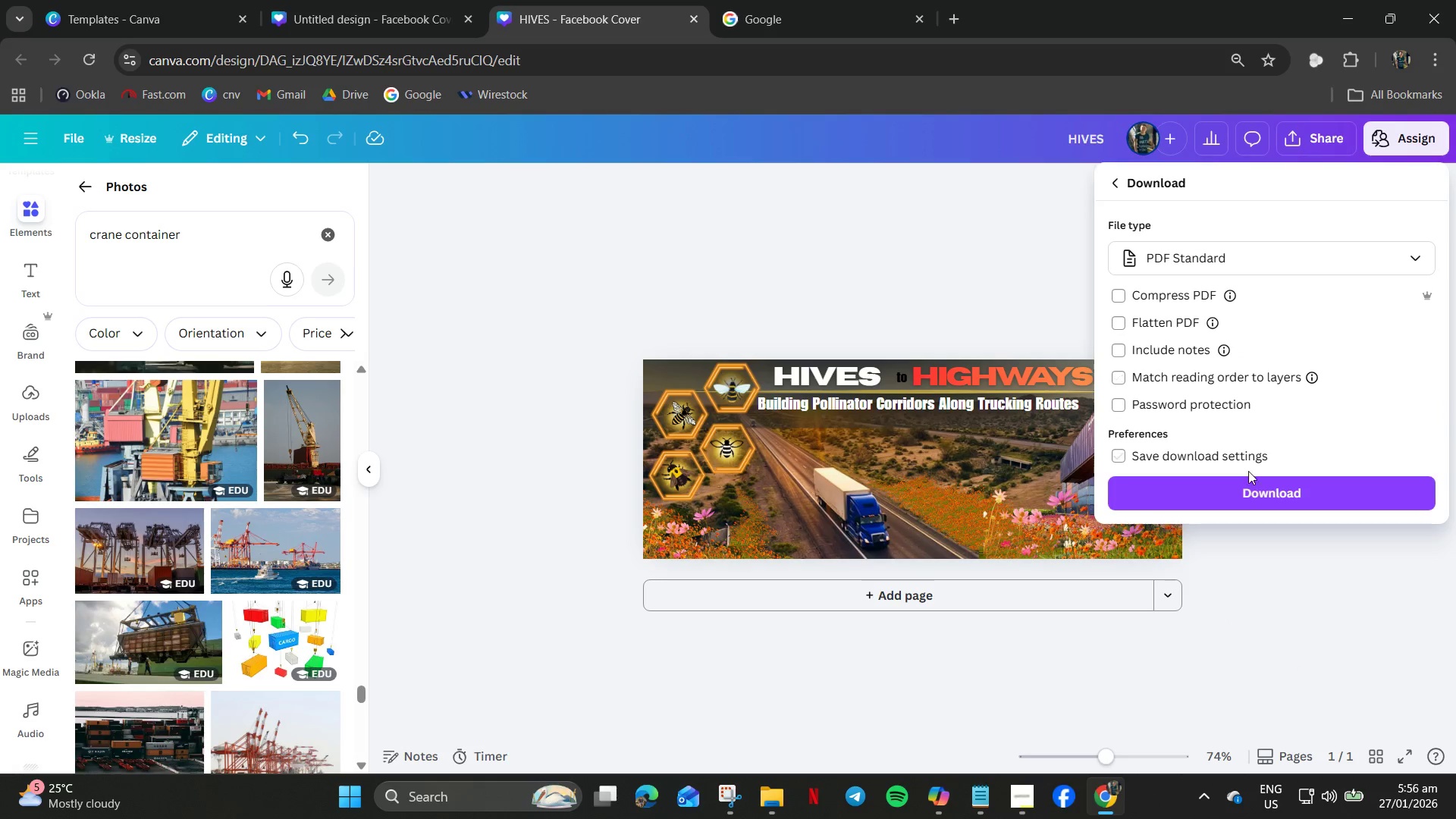 
left_click([1248, 496])
 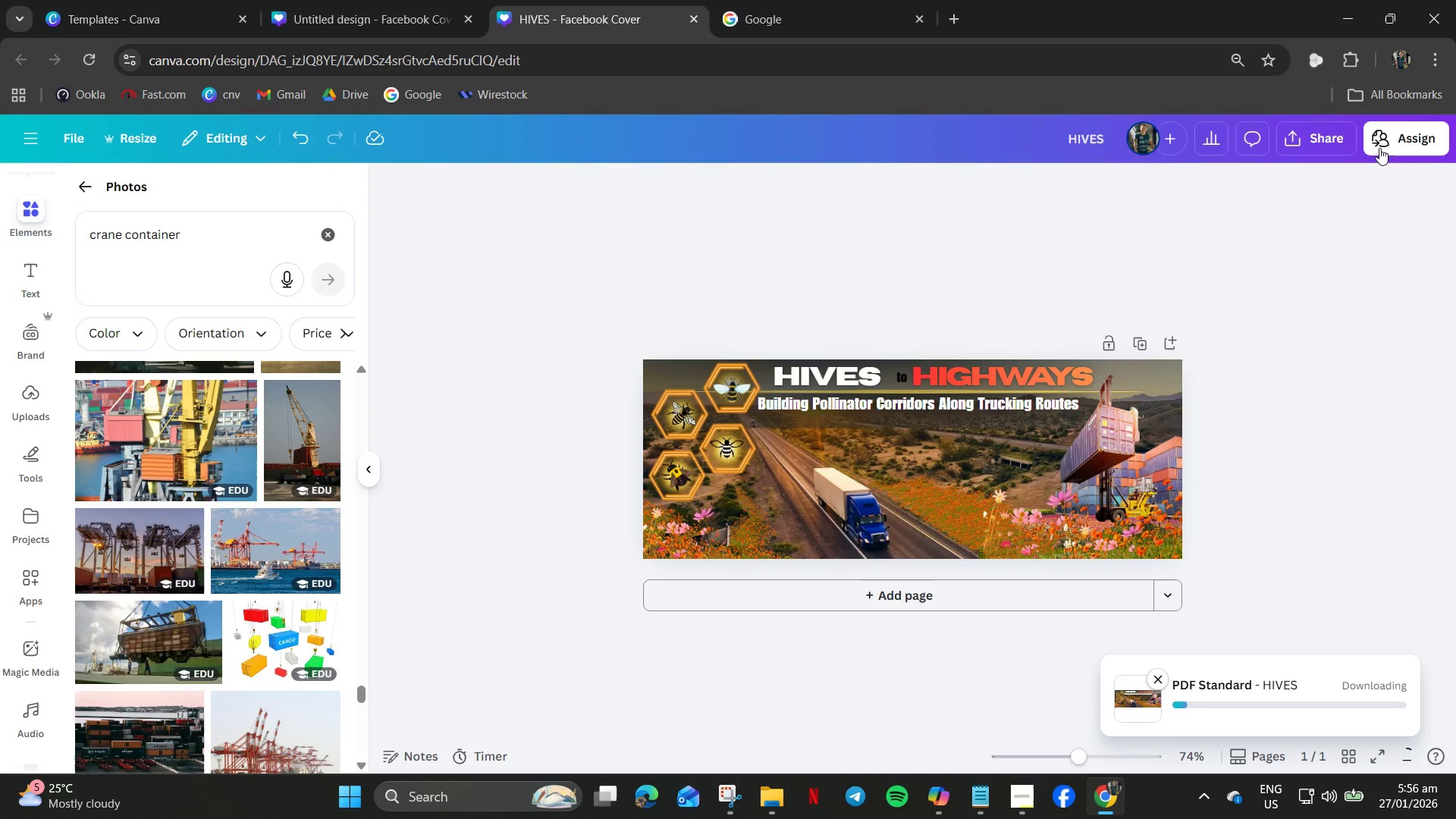 
left_click([1327, 146])
 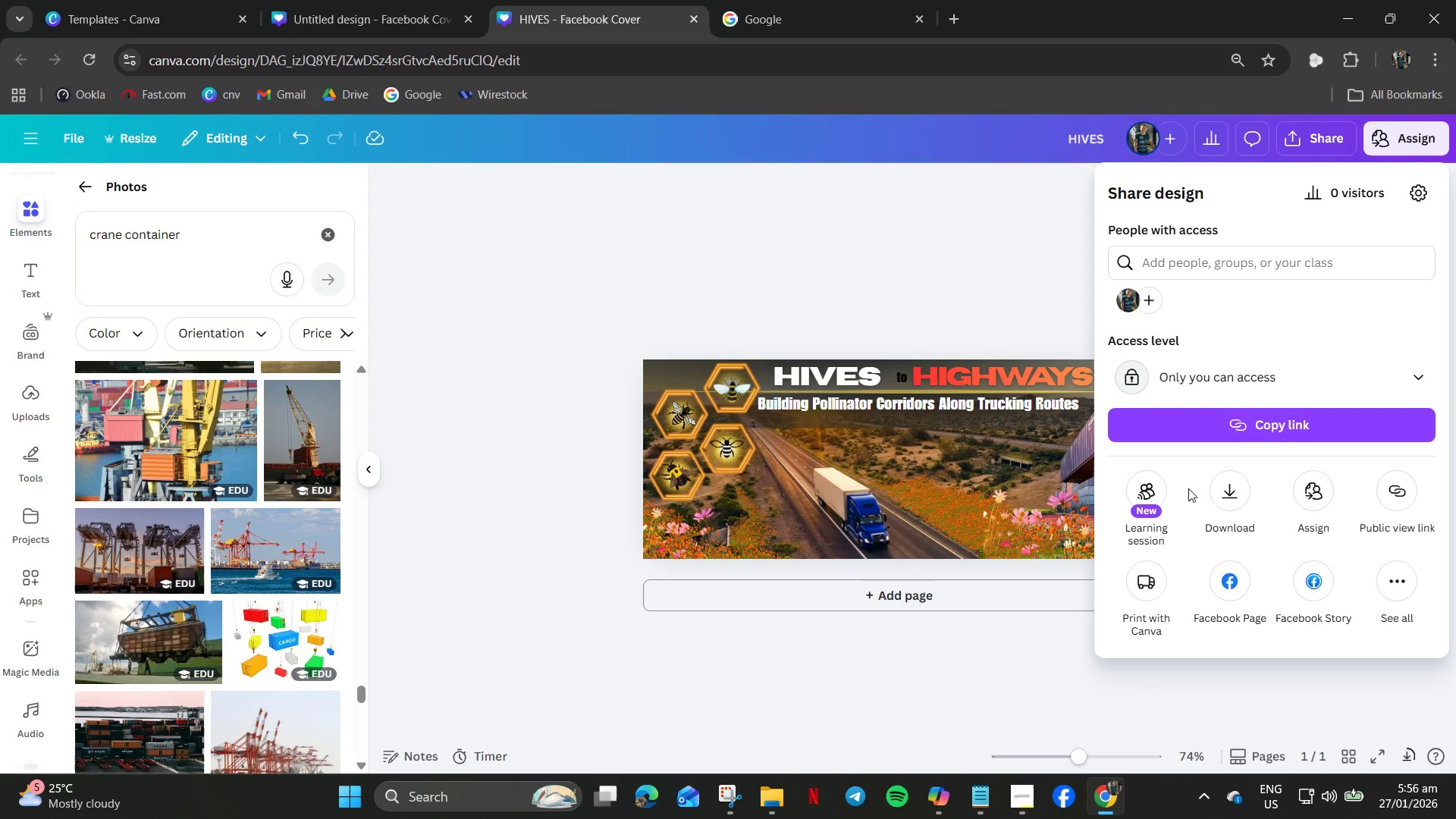 
left_click([1218, 484])
 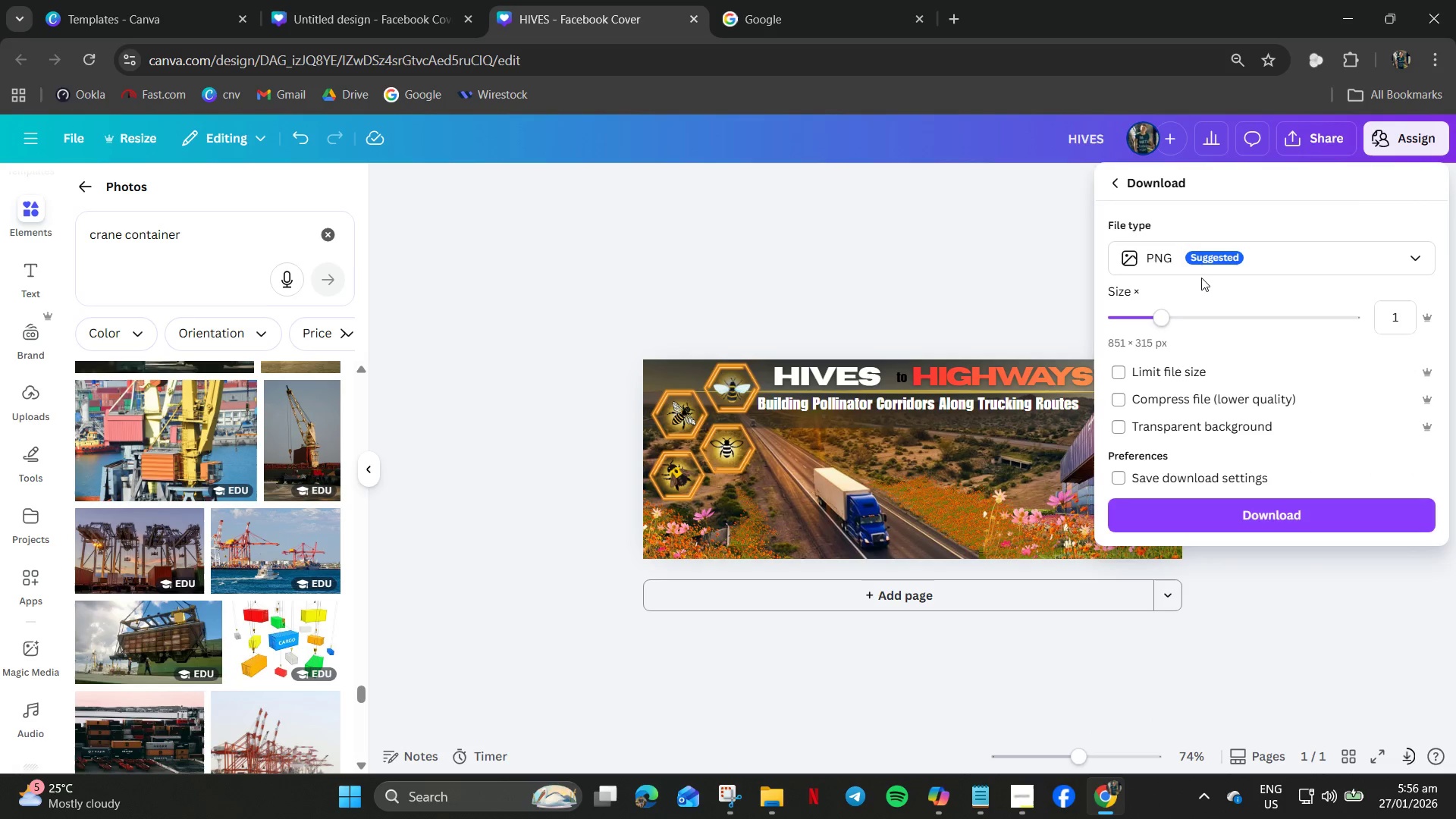 
left_click([1259, 276])
 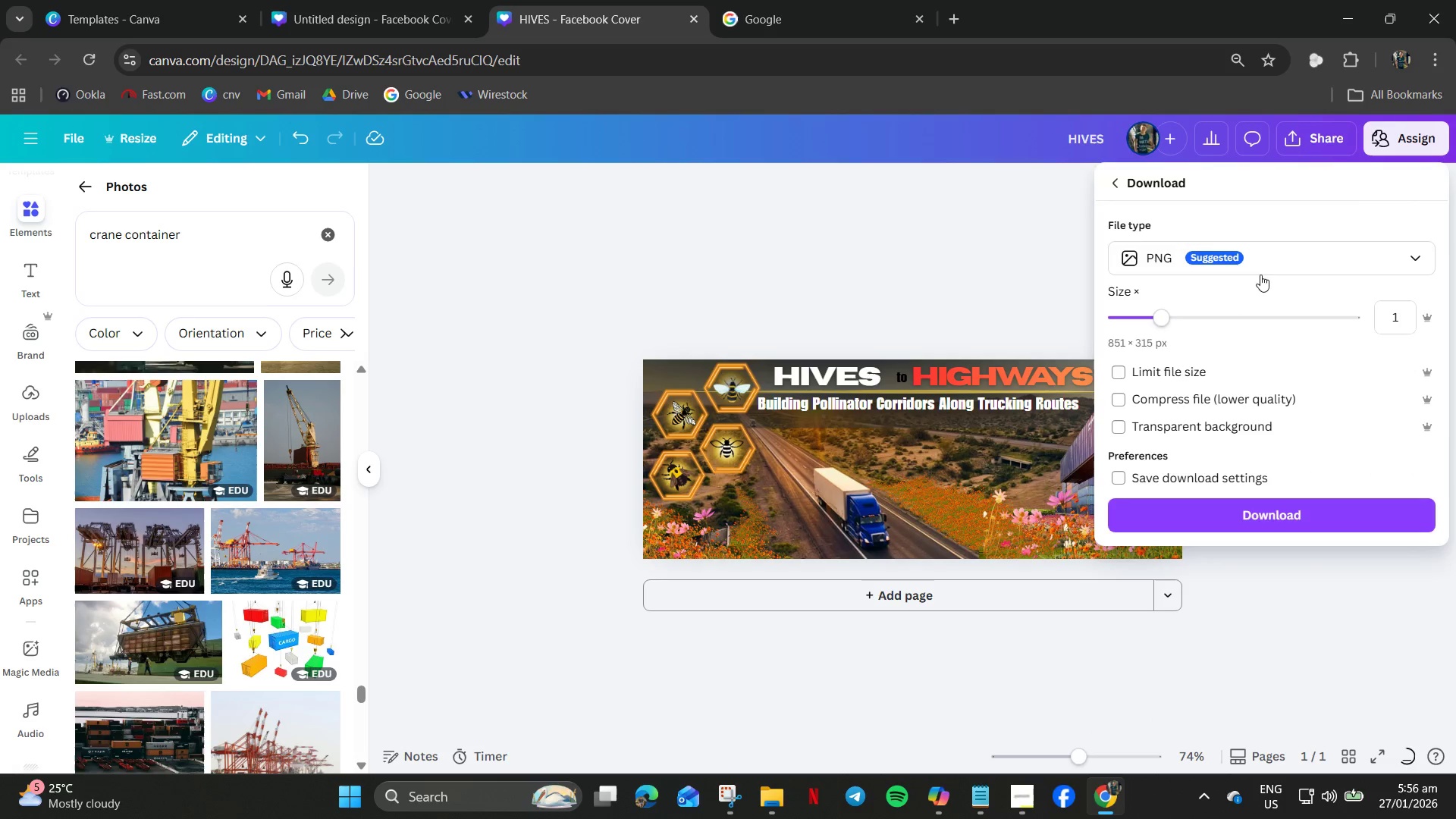 
left_click([1269, 270])
 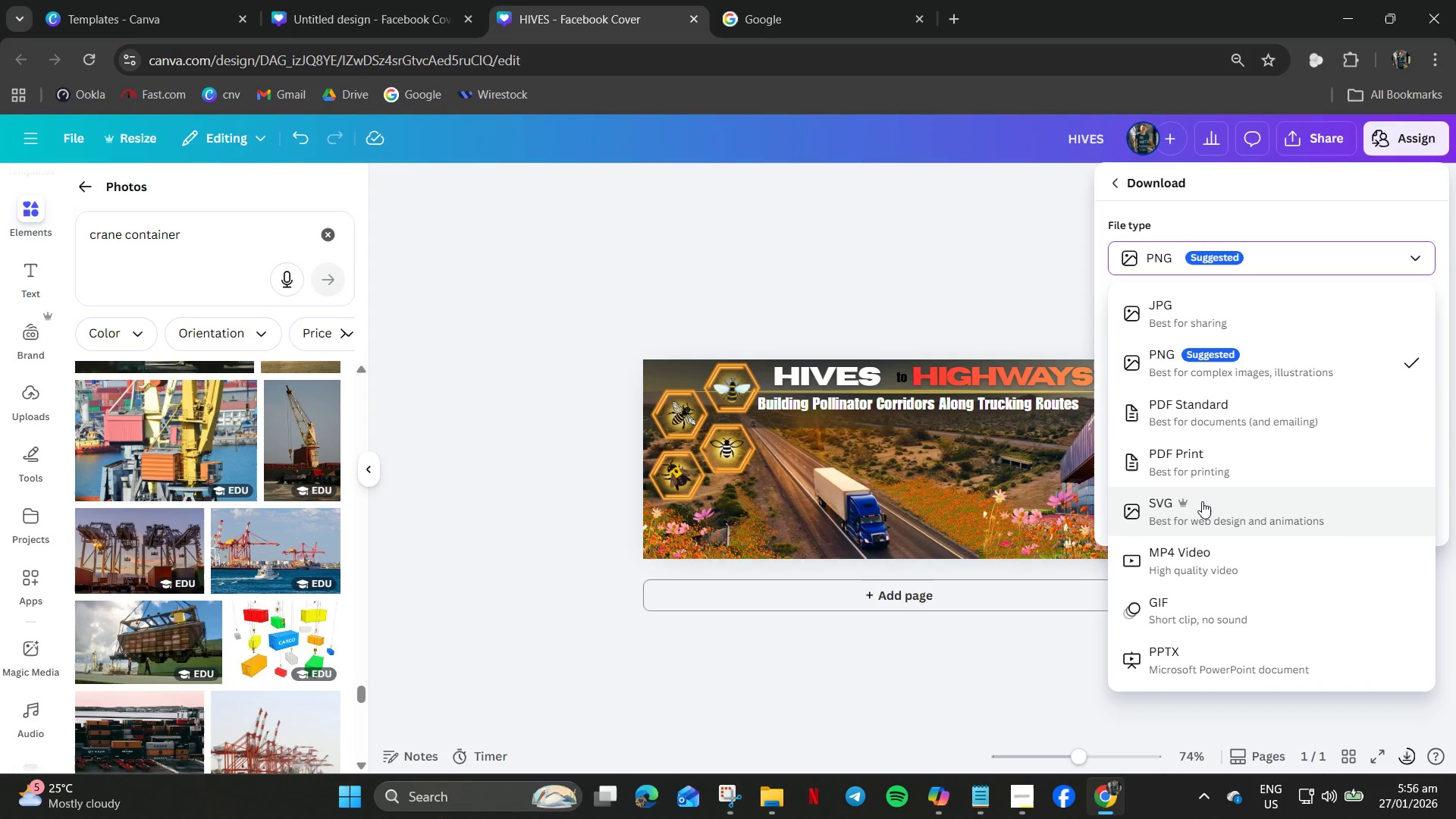 
left_click([1203, 506])
 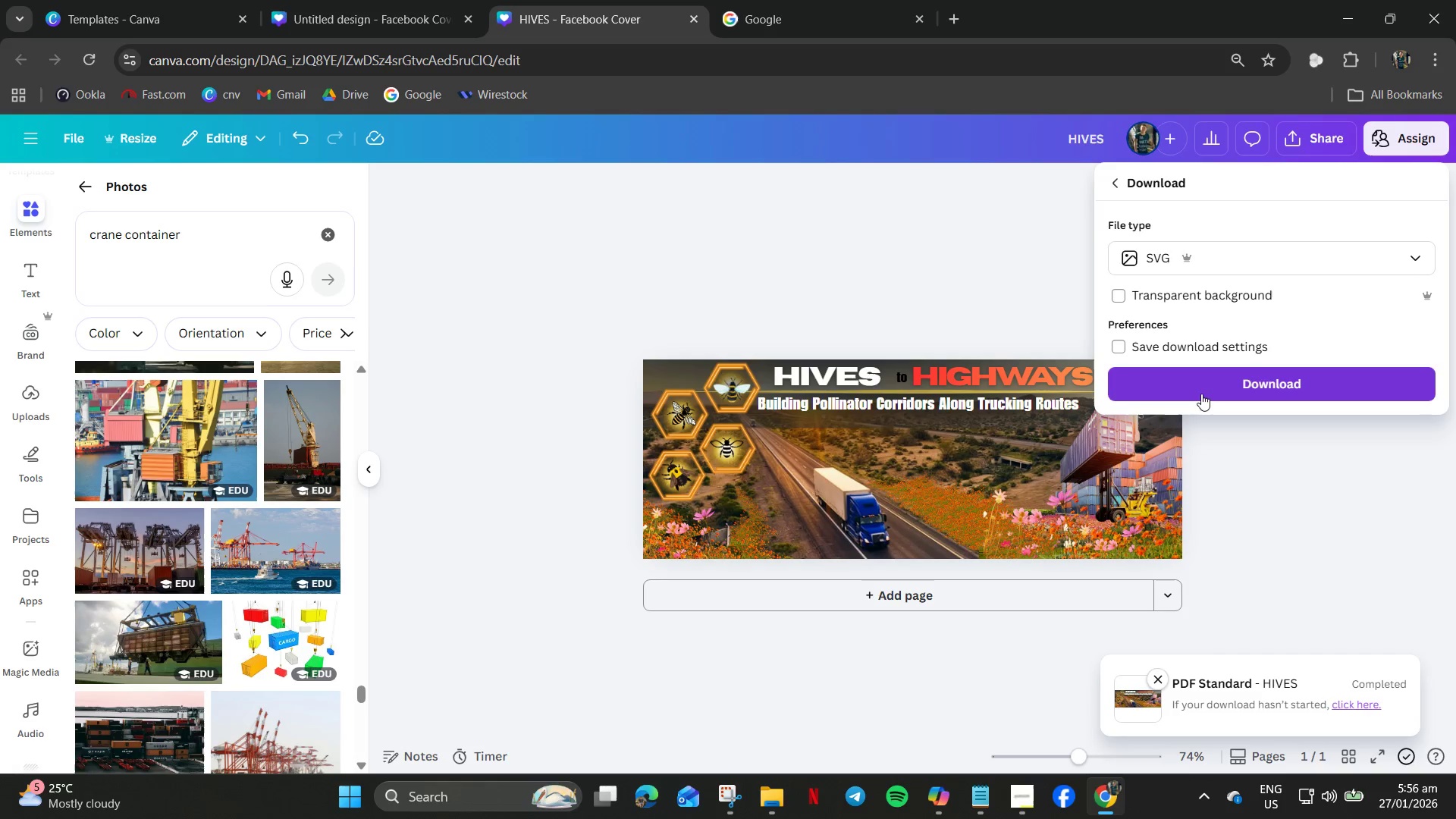 
left_click([1210, 382])
 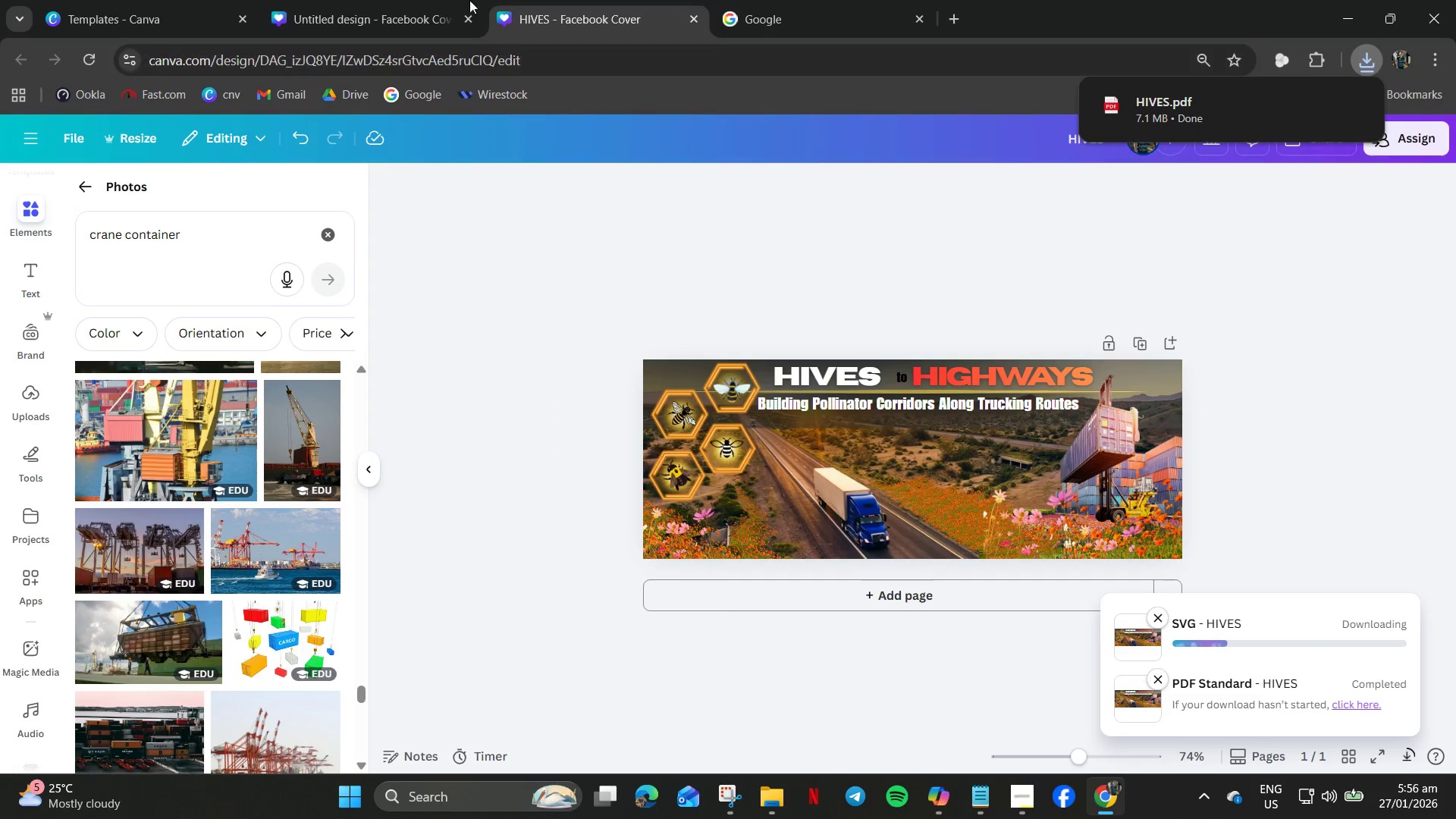 
mouse_move([941, 771])
 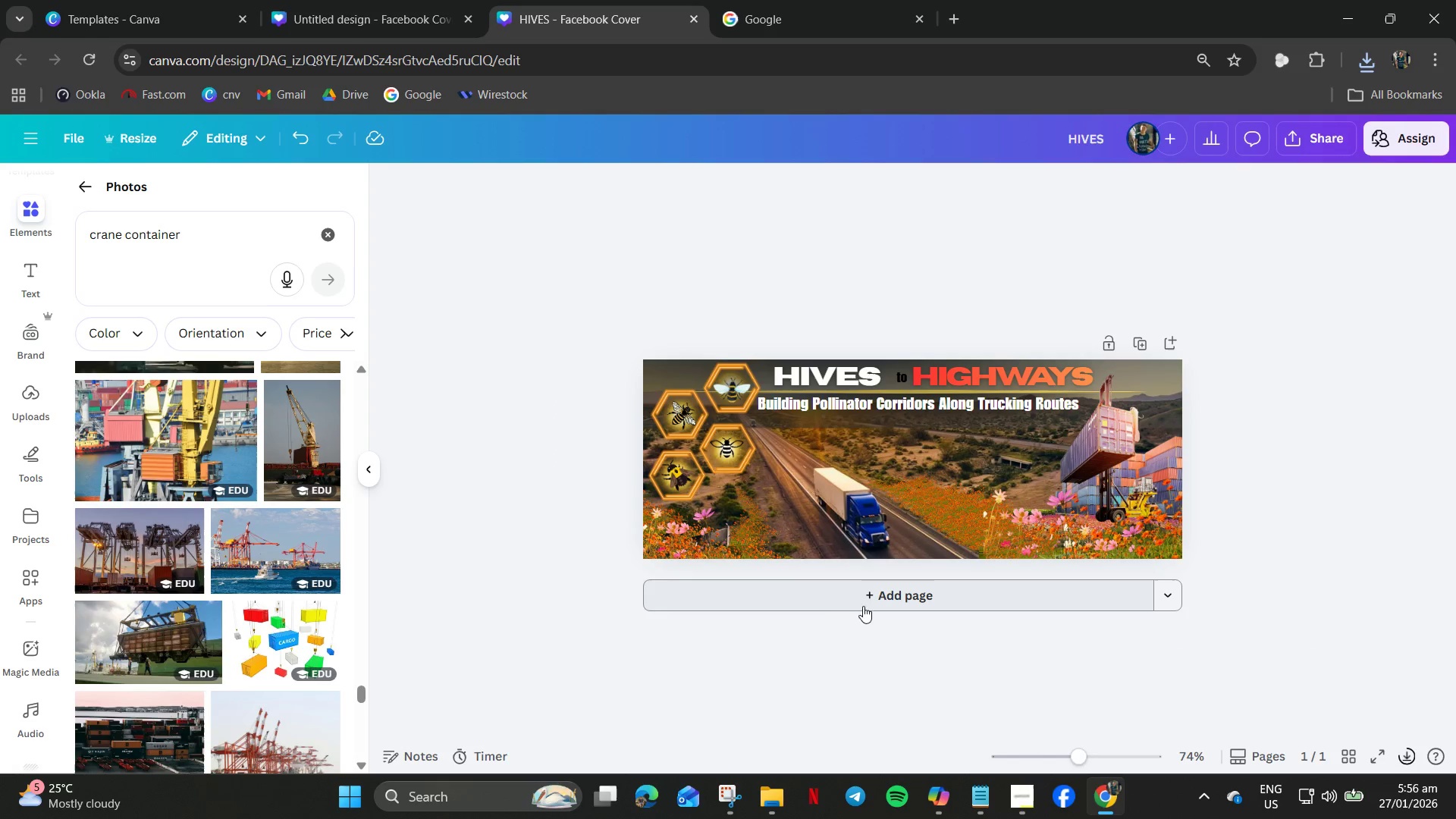 
left_click([388, 0])
 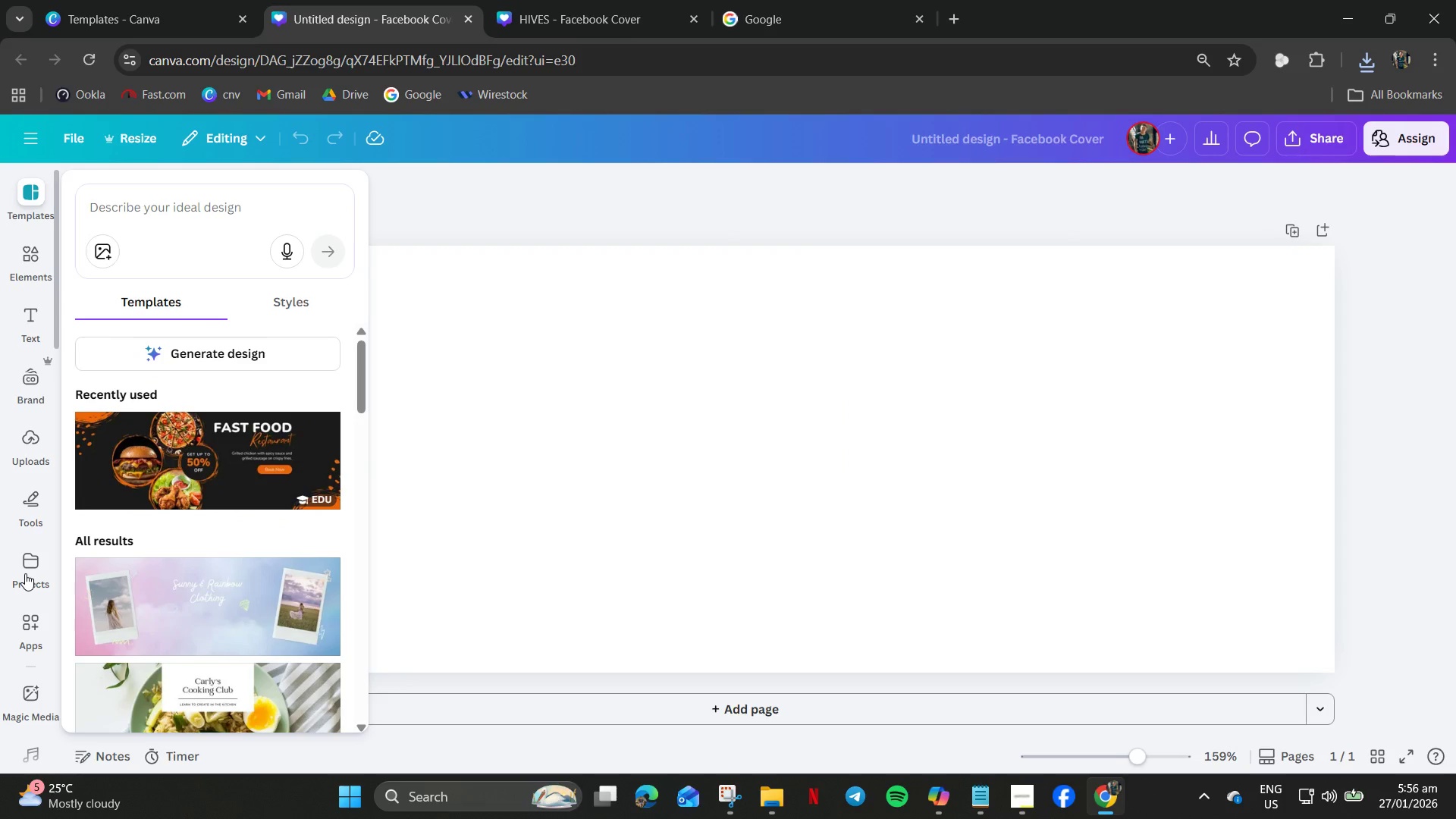 
scroll: coordinate [5, 664], scroll_direction: down, amount: 14.0
 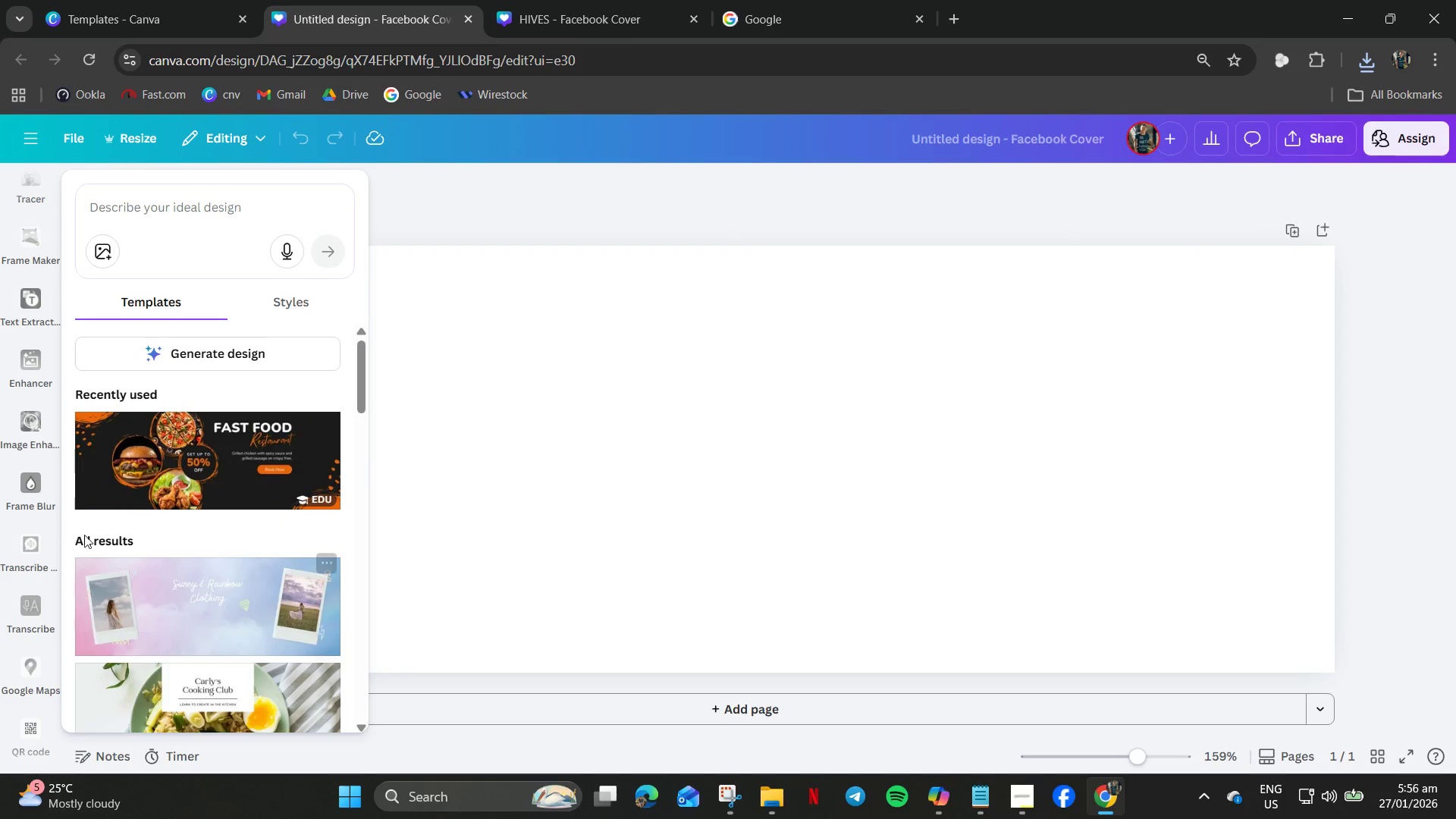 
scroll: coordinate [26, 419], scroll_direction: up, amount: 10.0
 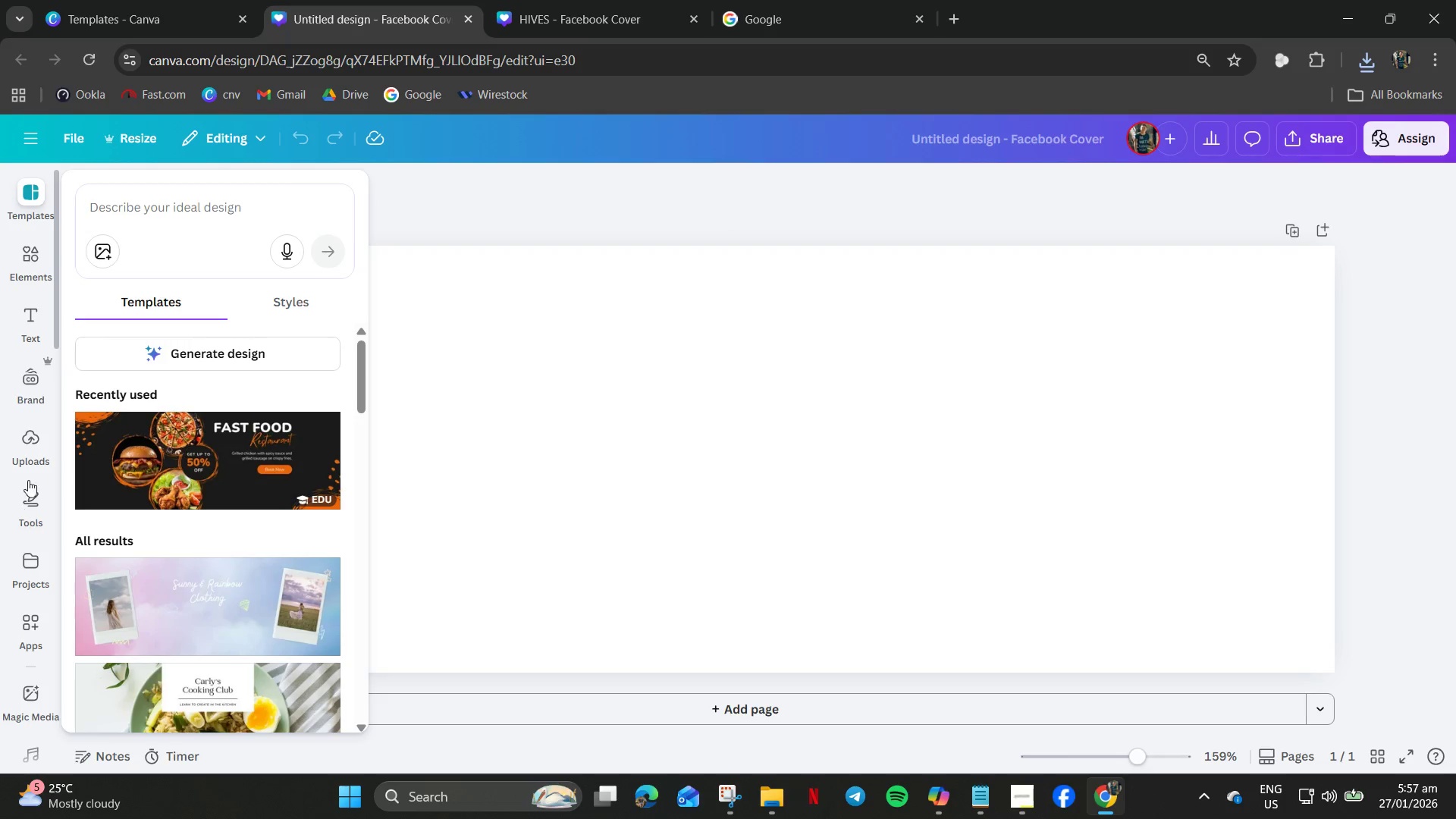 
left_click([39, 504])
 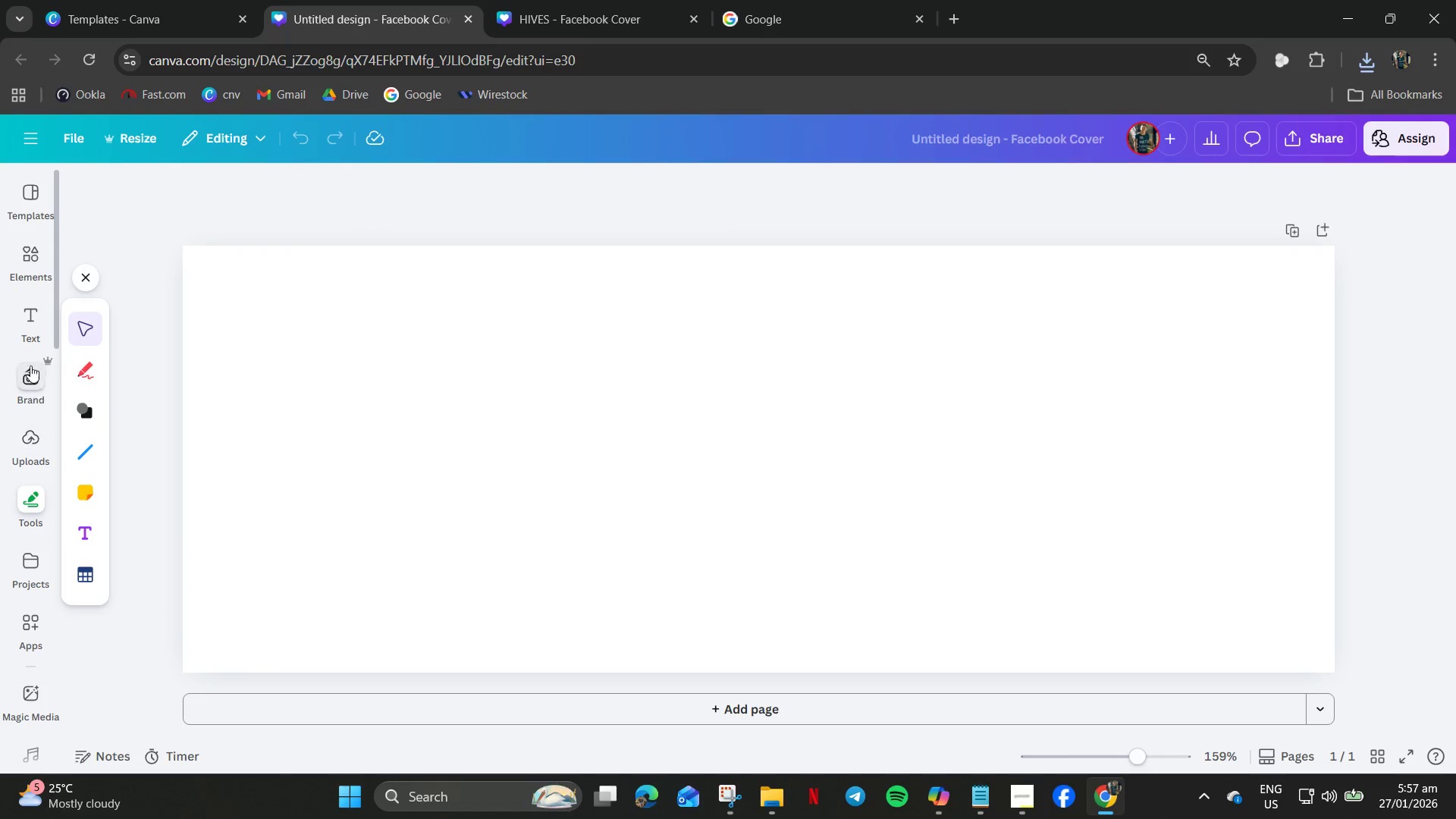 
left_click([36, 259])
 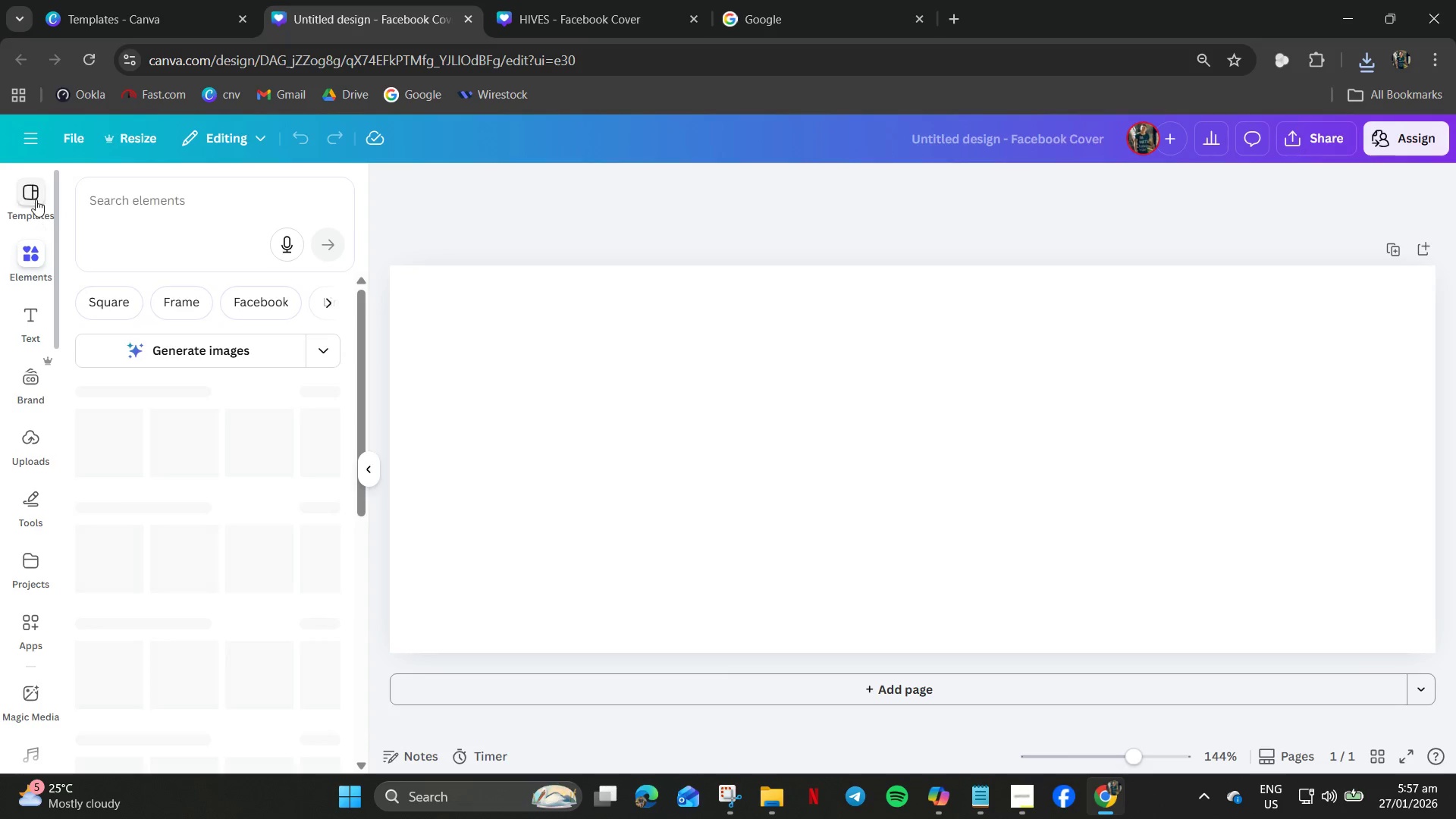 
left_click([36, 198])
 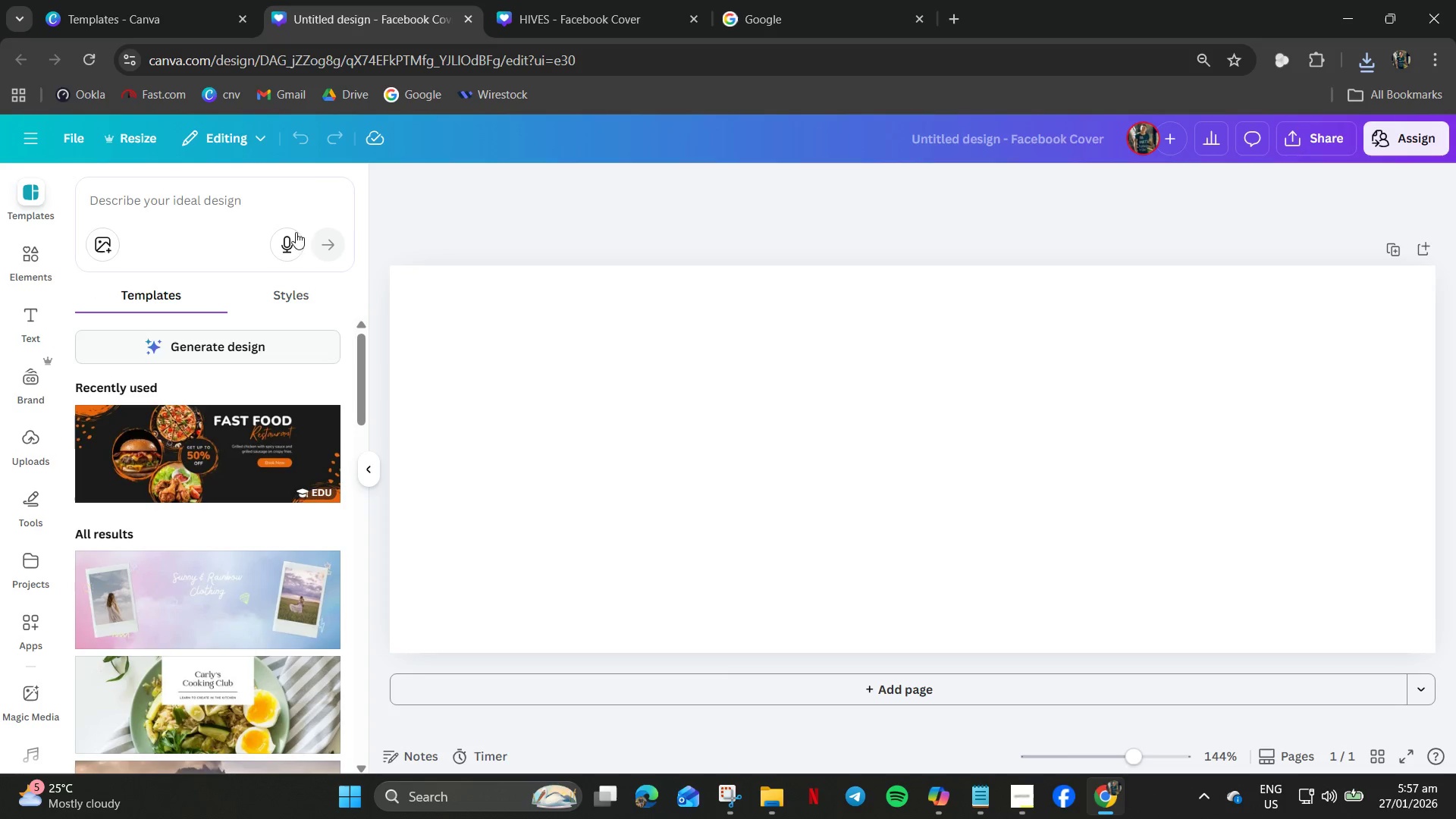 
left_click([102, 0])
 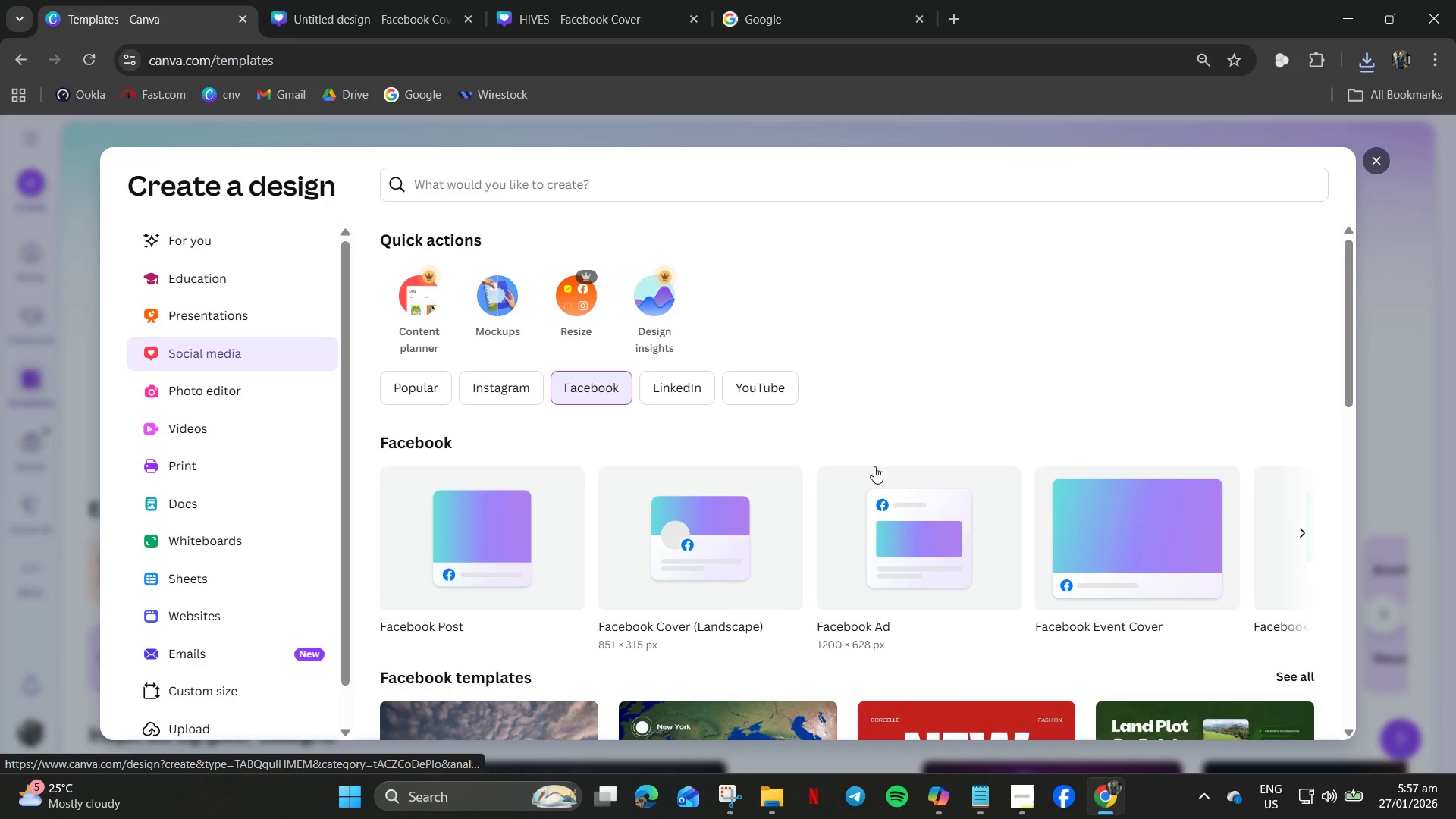 
scroll: coordinate [809, 548], scroll_direction: down, amount: 5.0
 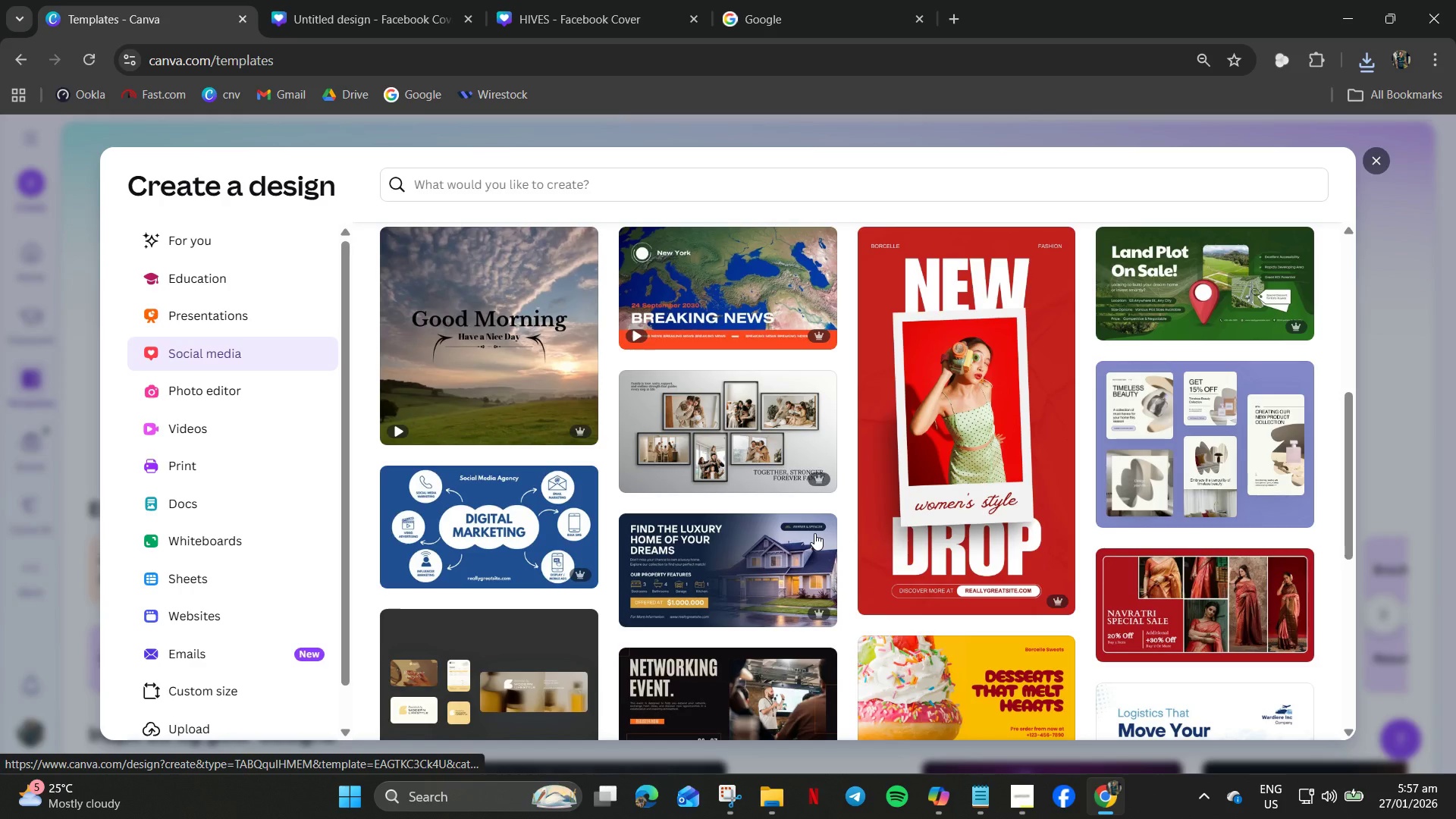 
scroll: coordinate [814, 533], scroll_direction: up, amount: 3.0
 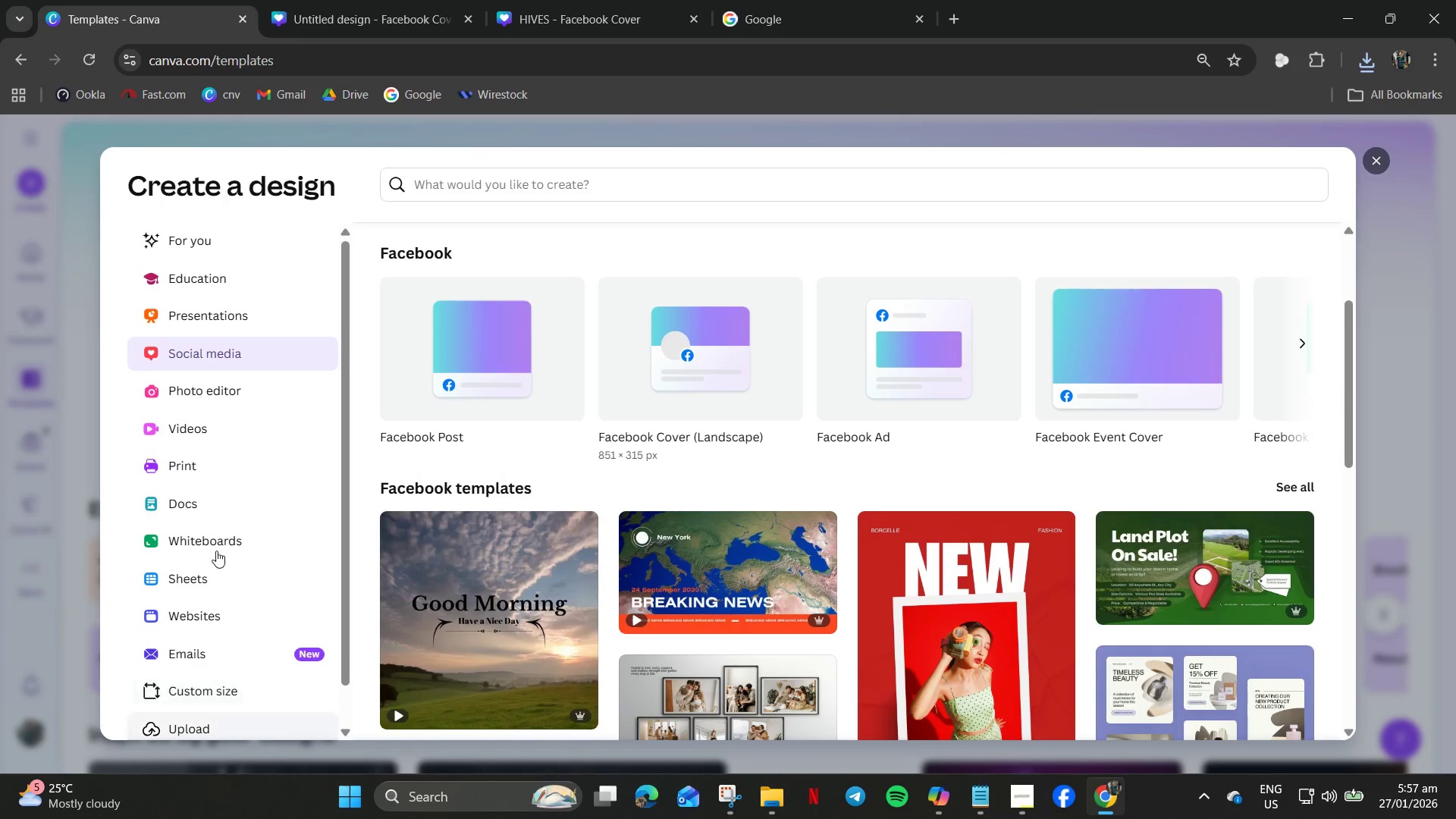 
wait(6.71)
 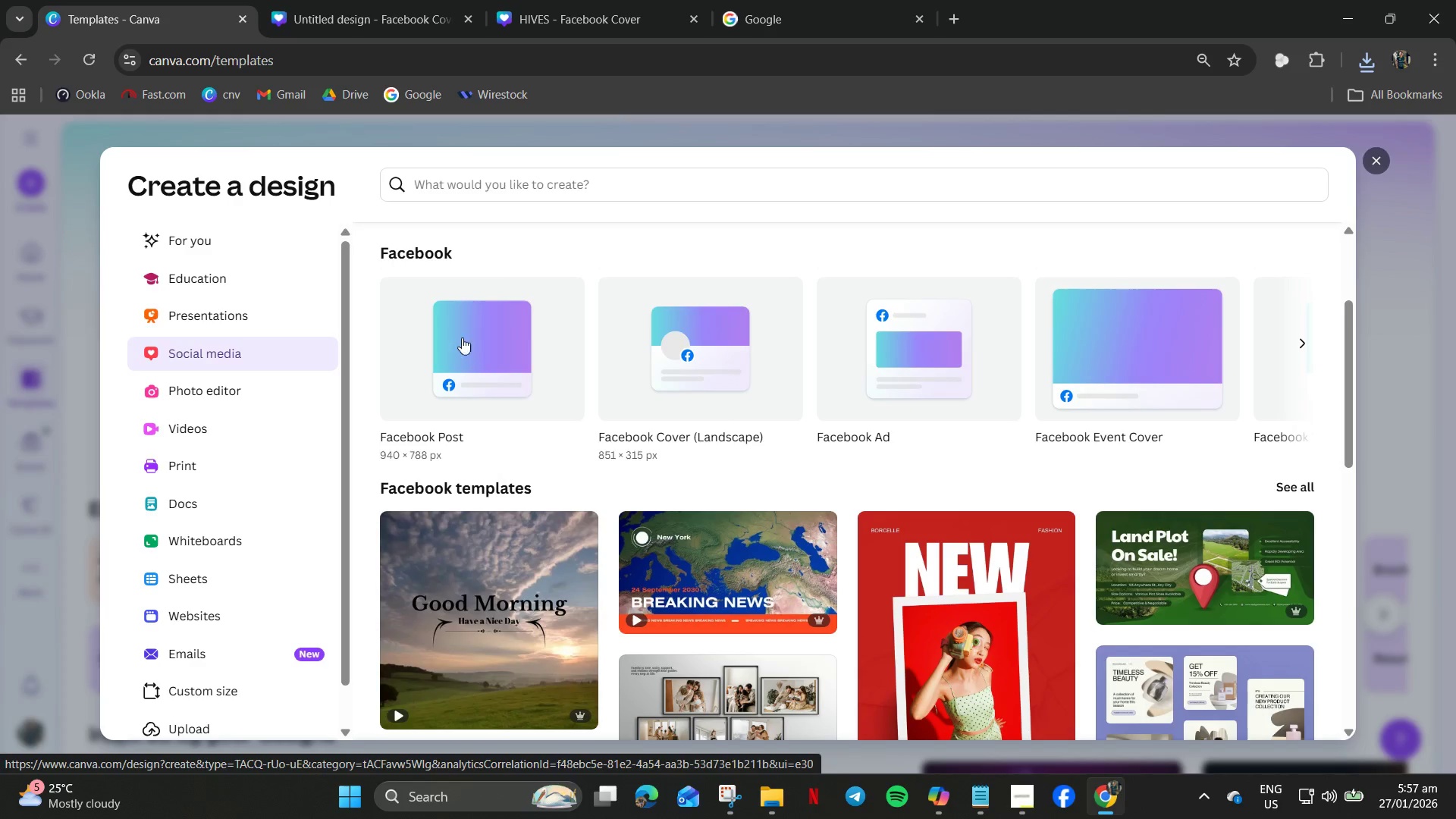 
left_click([209, 243])
 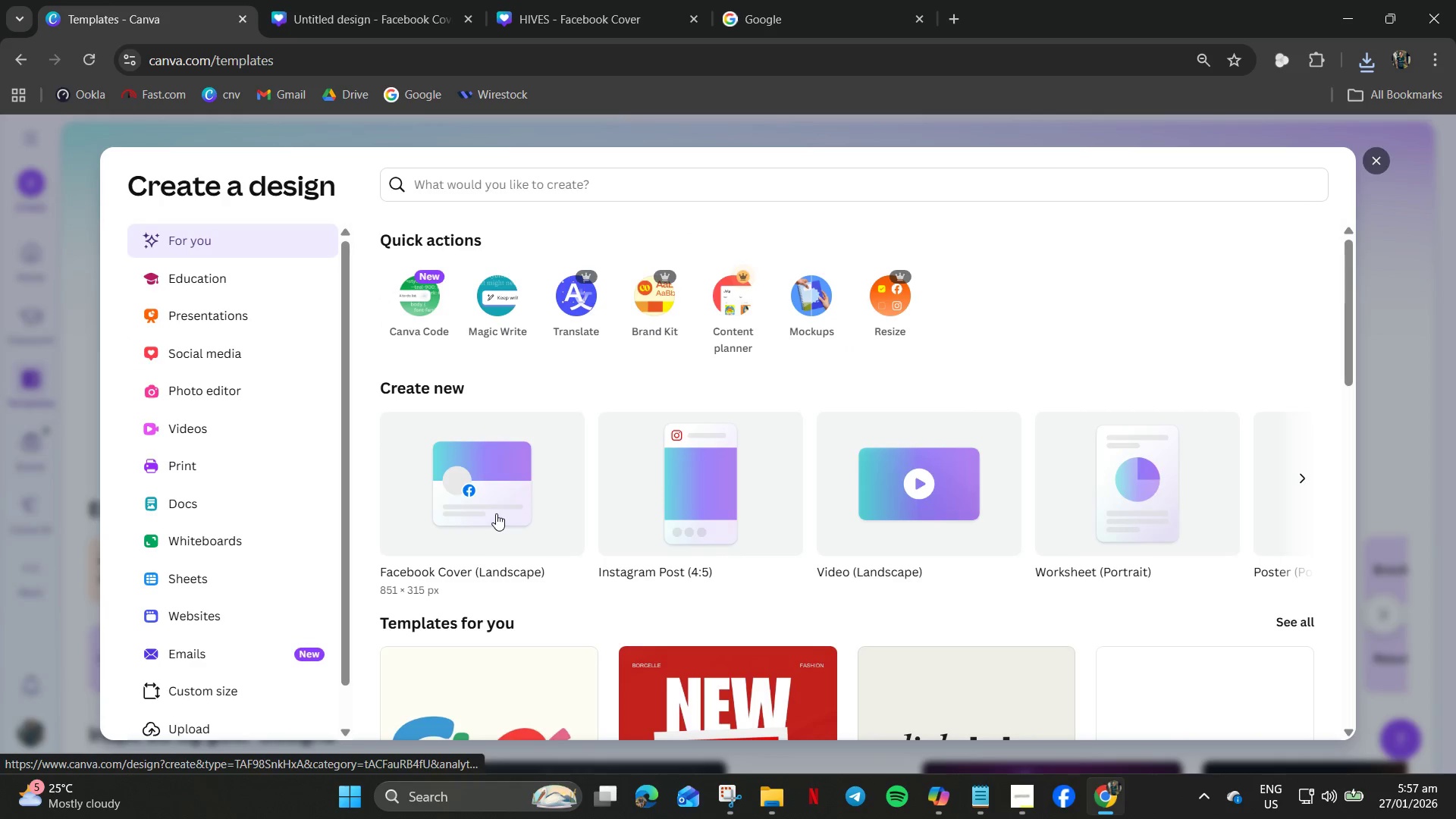 
wait(7.61)
 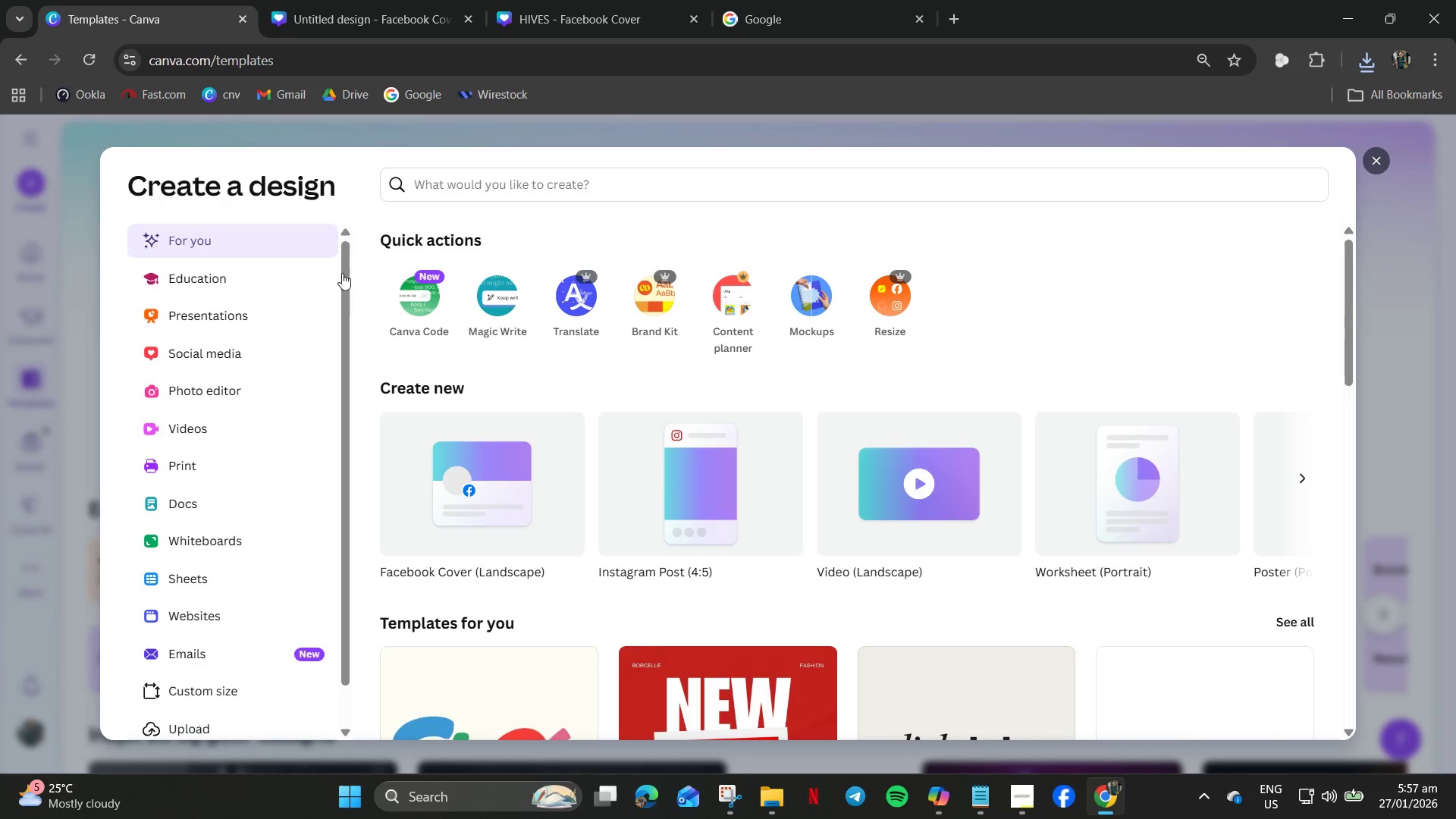 
left_click([516, 186])
 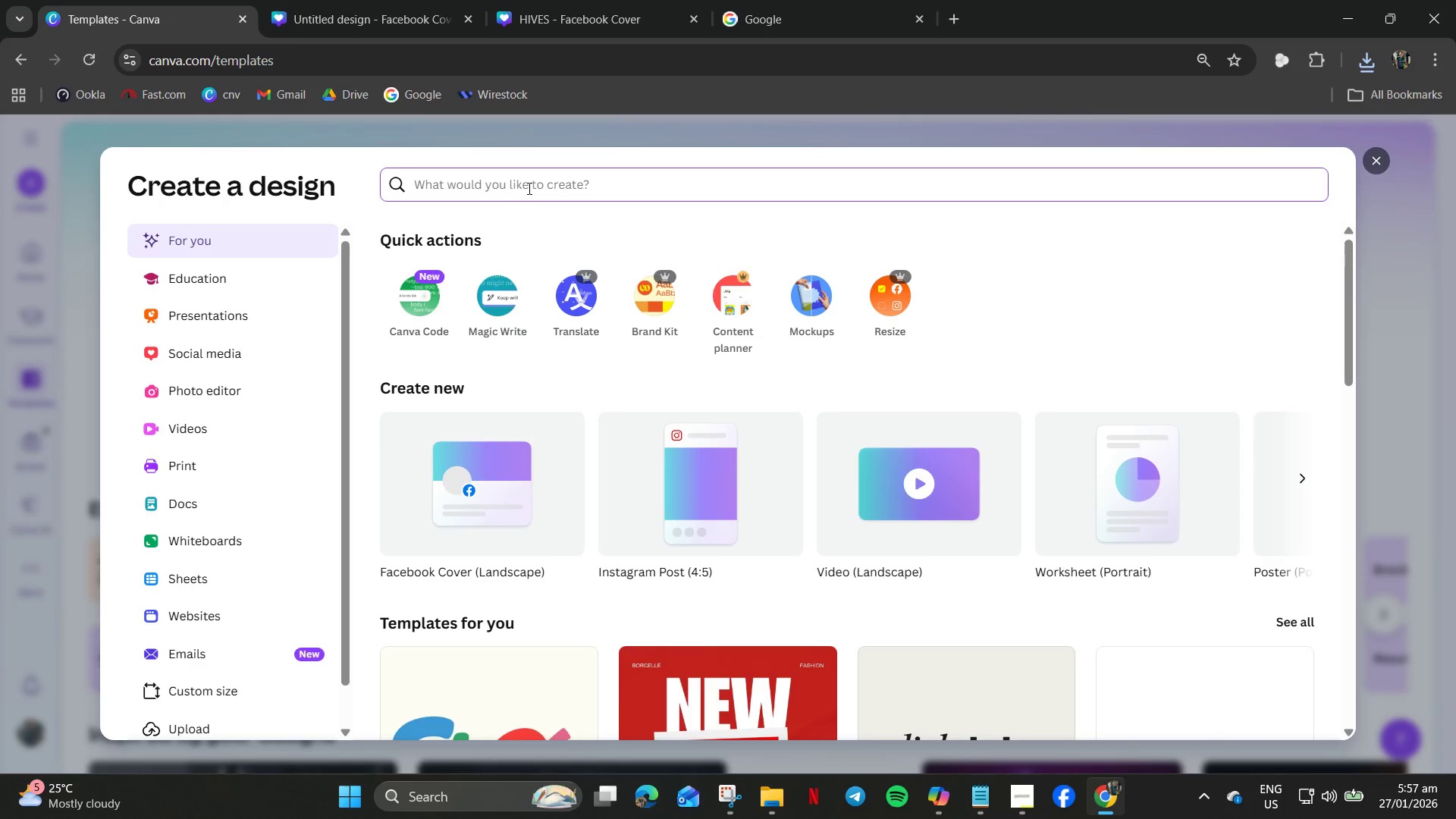 
left_click([528, 188])
 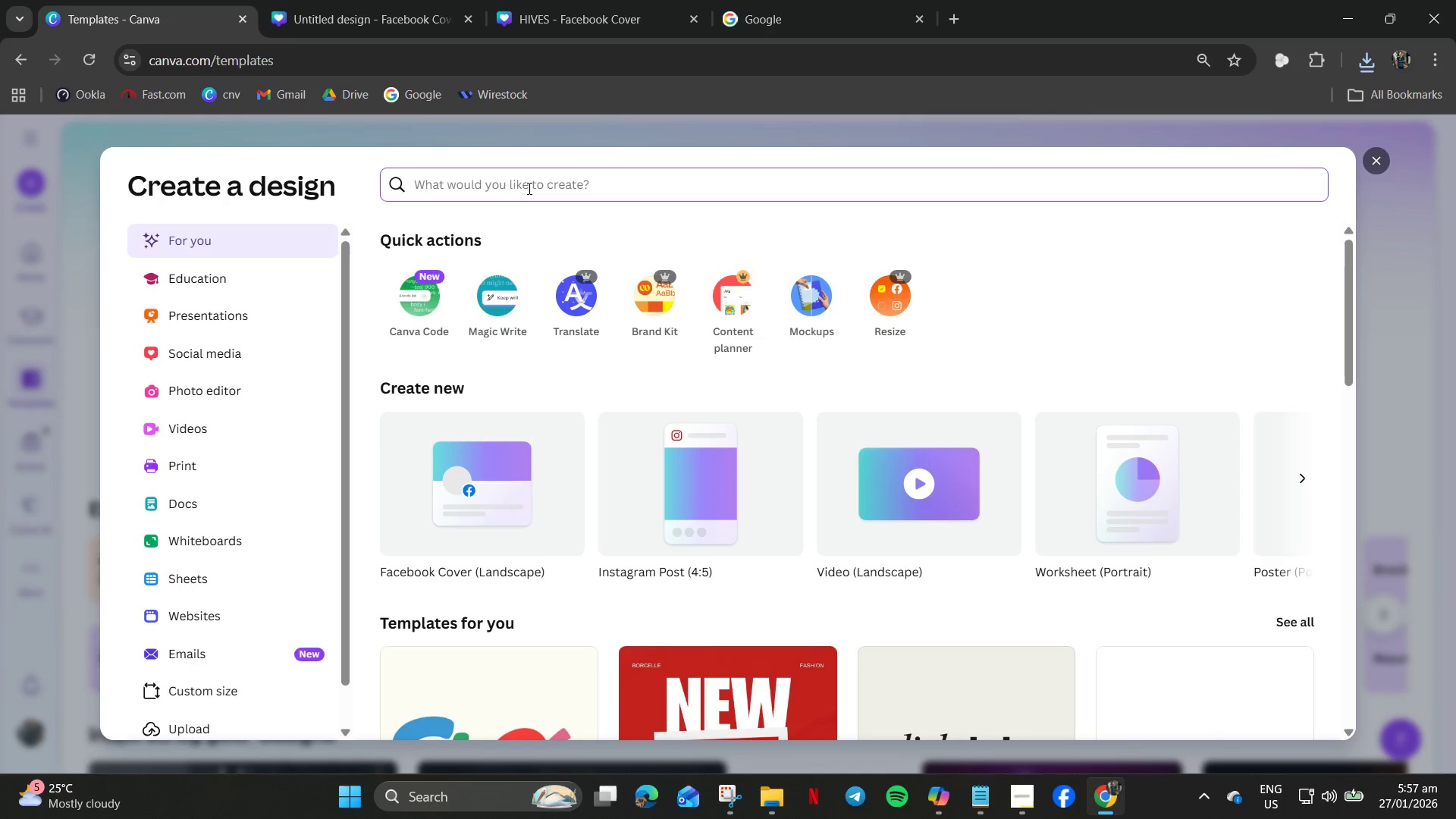 
type(mock up)
 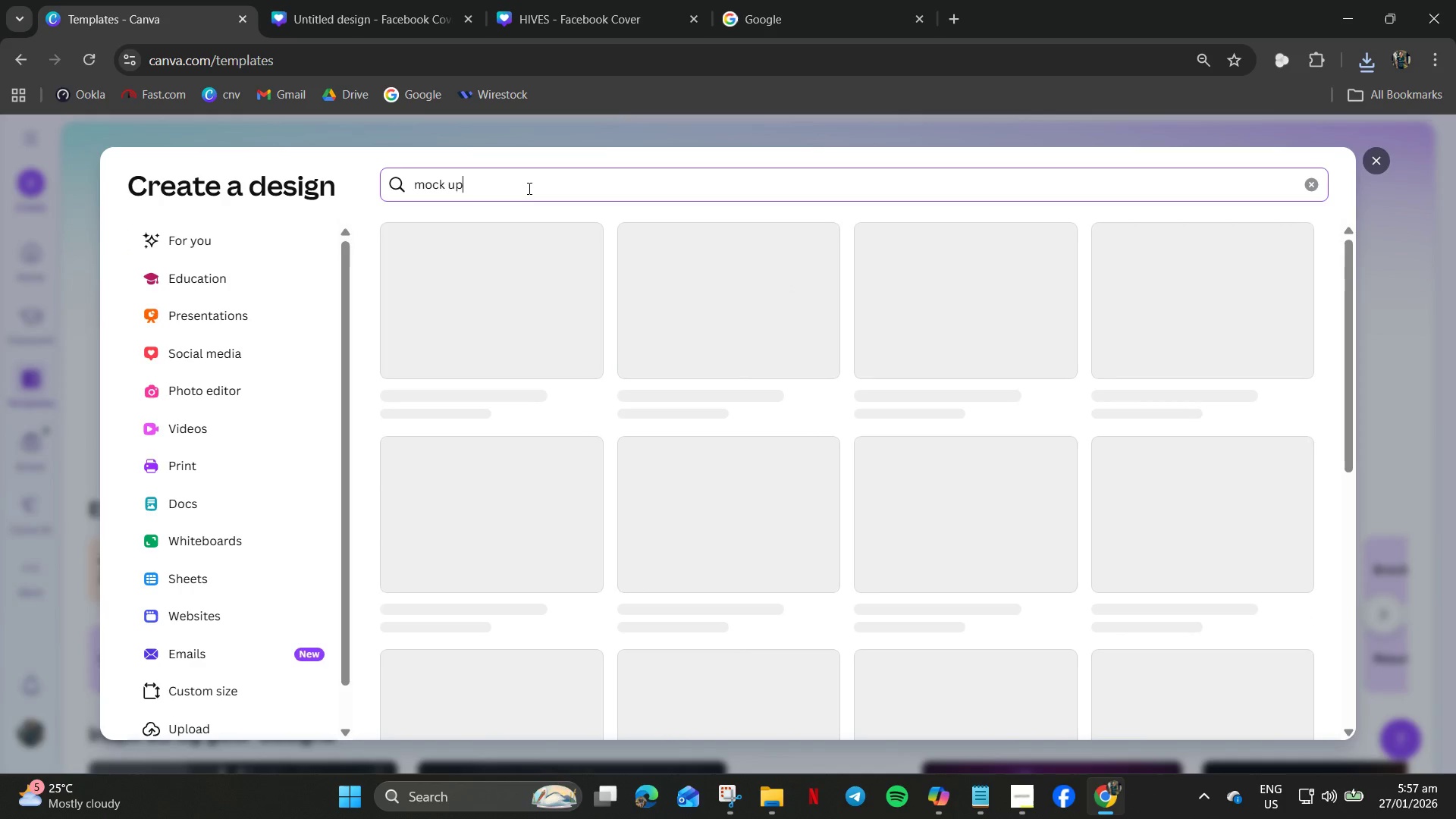 
key(Enter)
 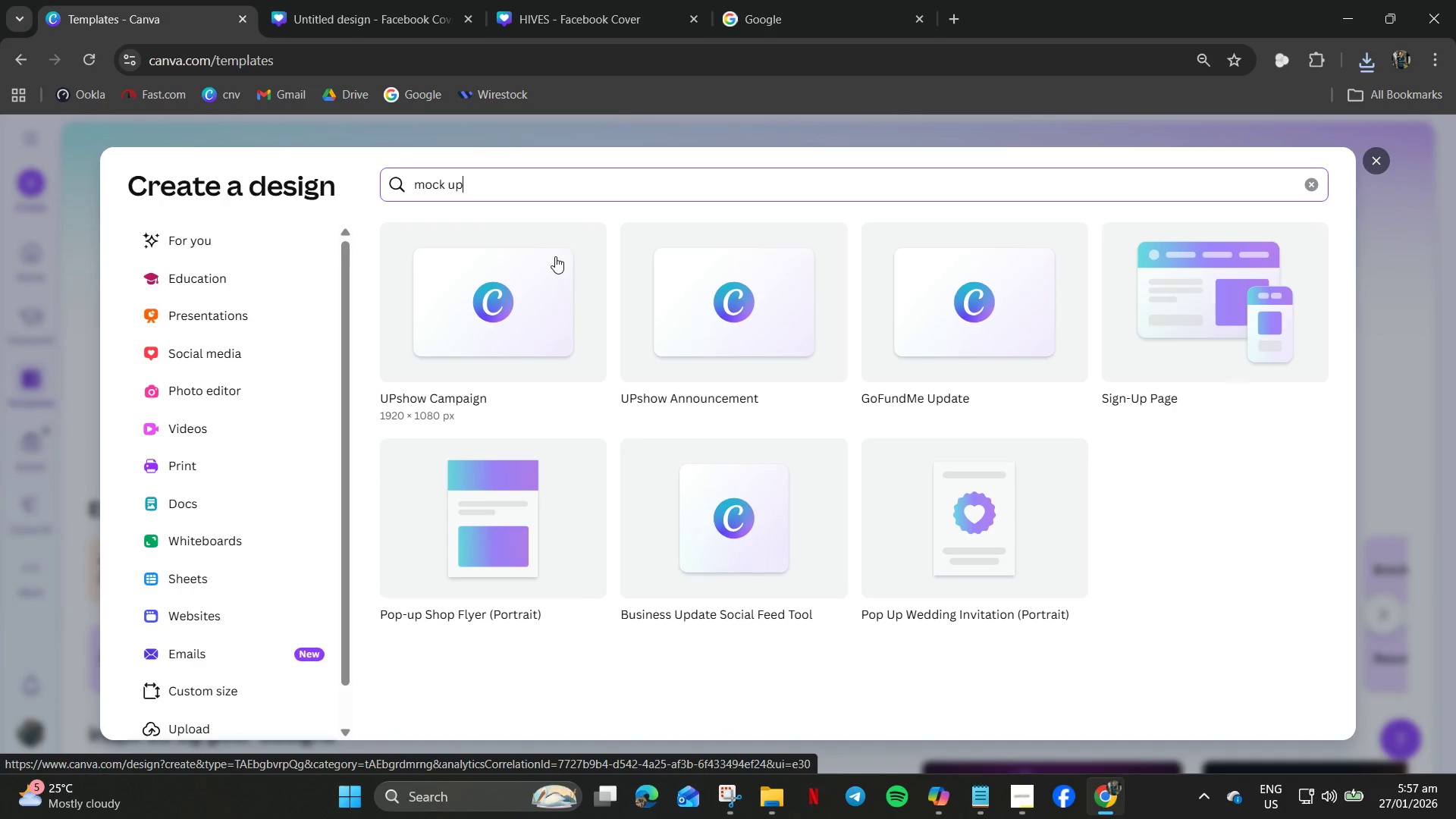 
wait(9.0)
 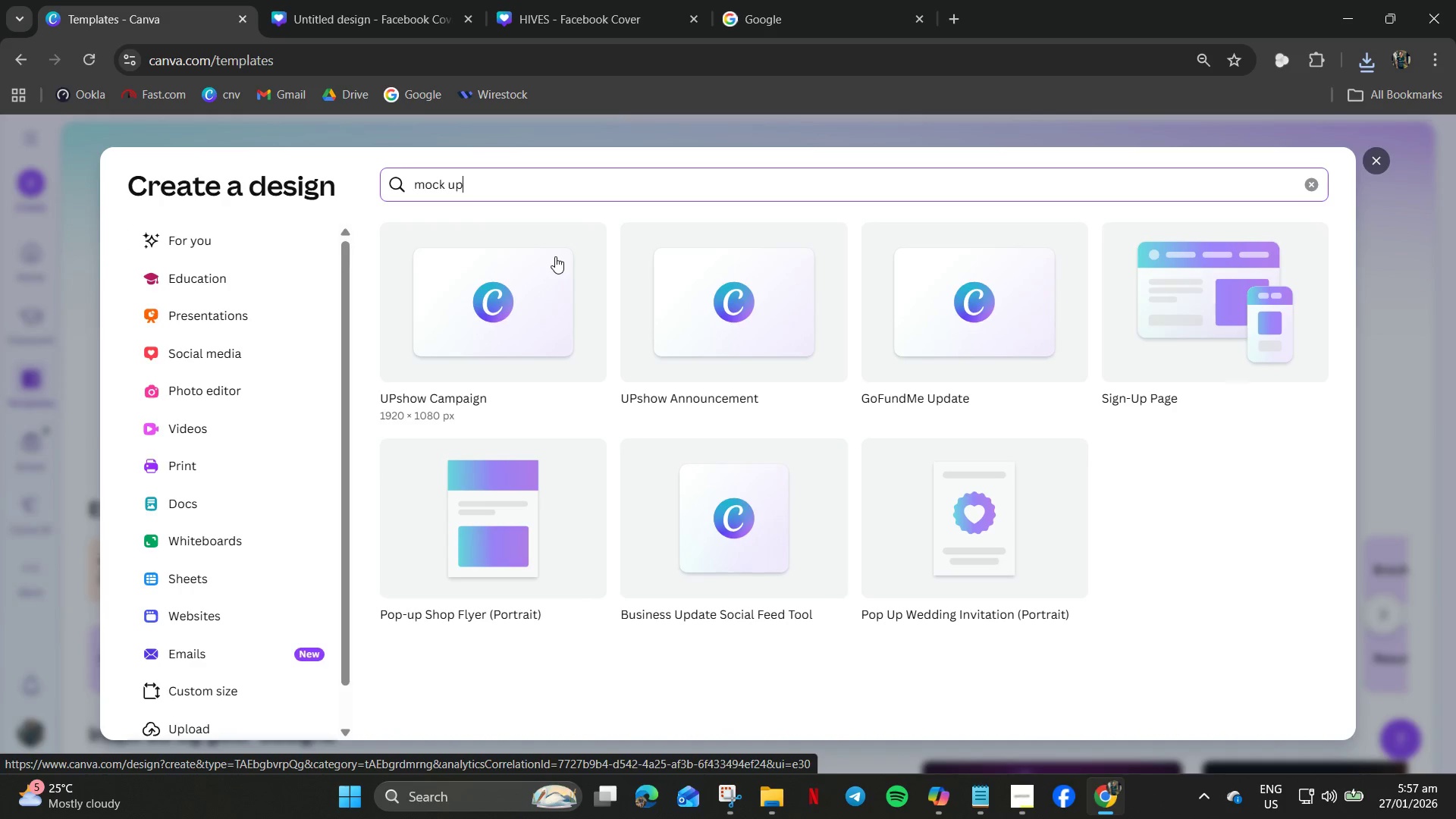 
scroll: coordinate [228, 406], scroll_direction: down, amount: 10.0
 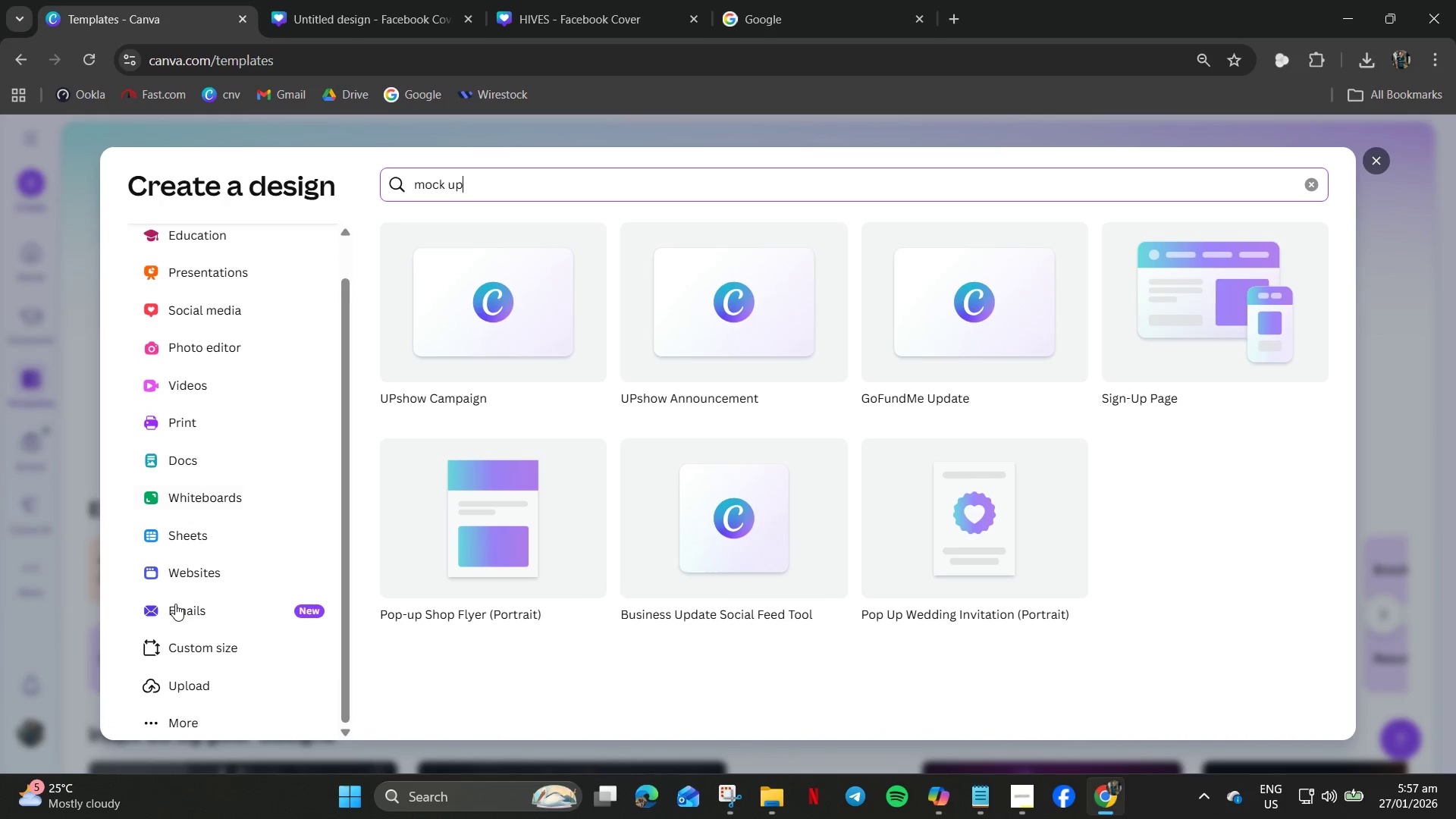 
left_click([184, 573])
 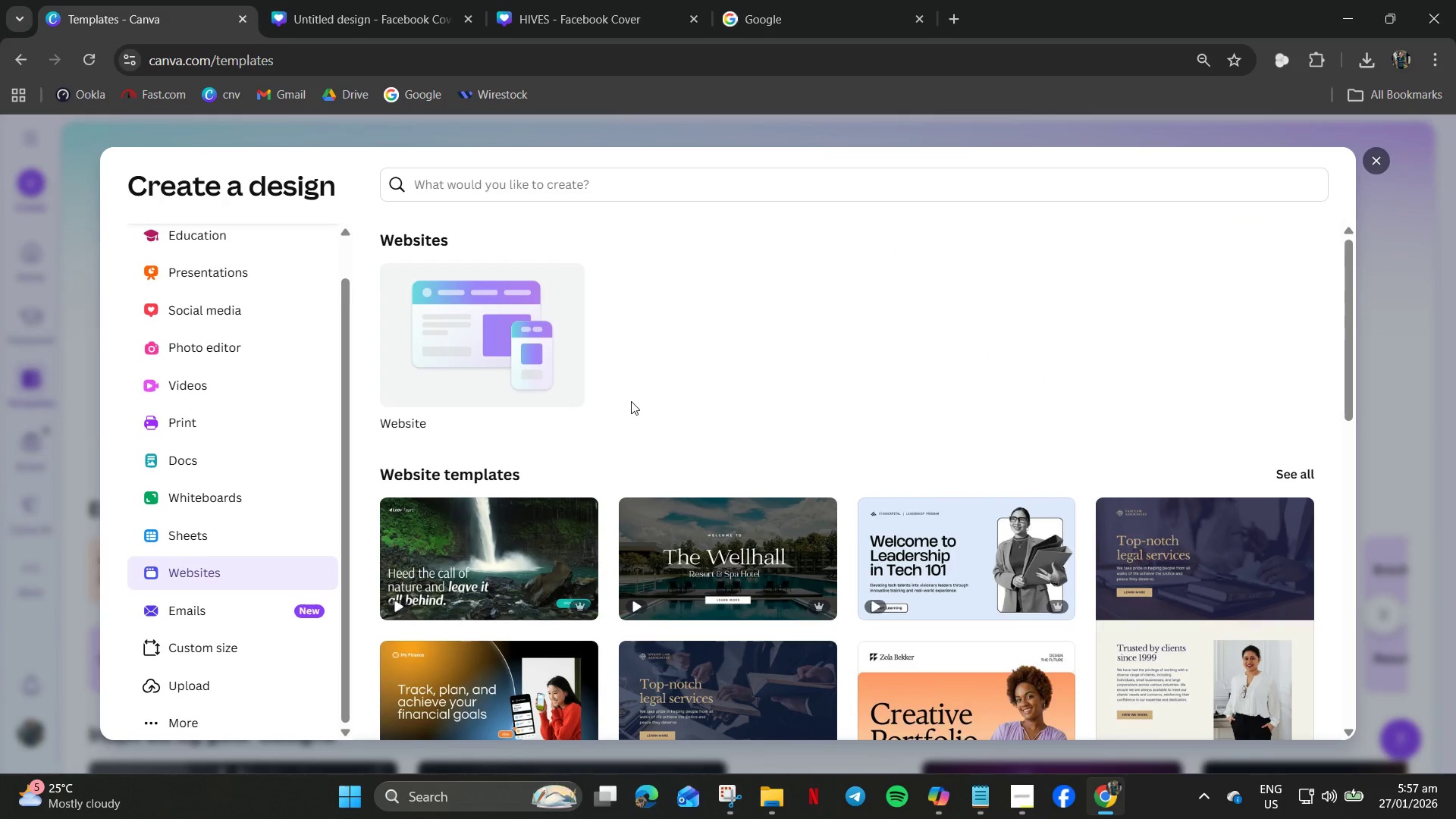 
left_click([322, 0])
 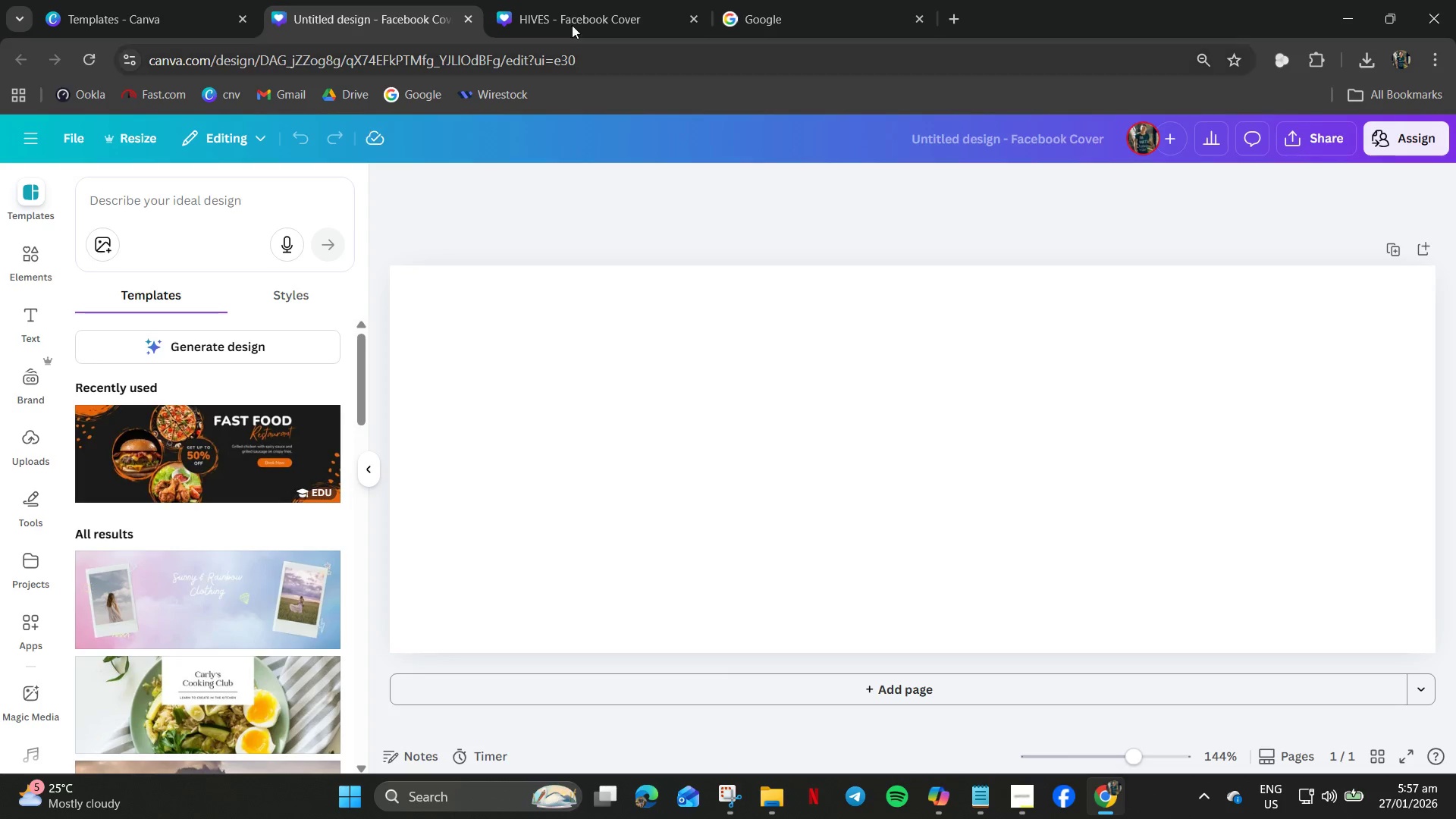 
left_click([821, 0])
 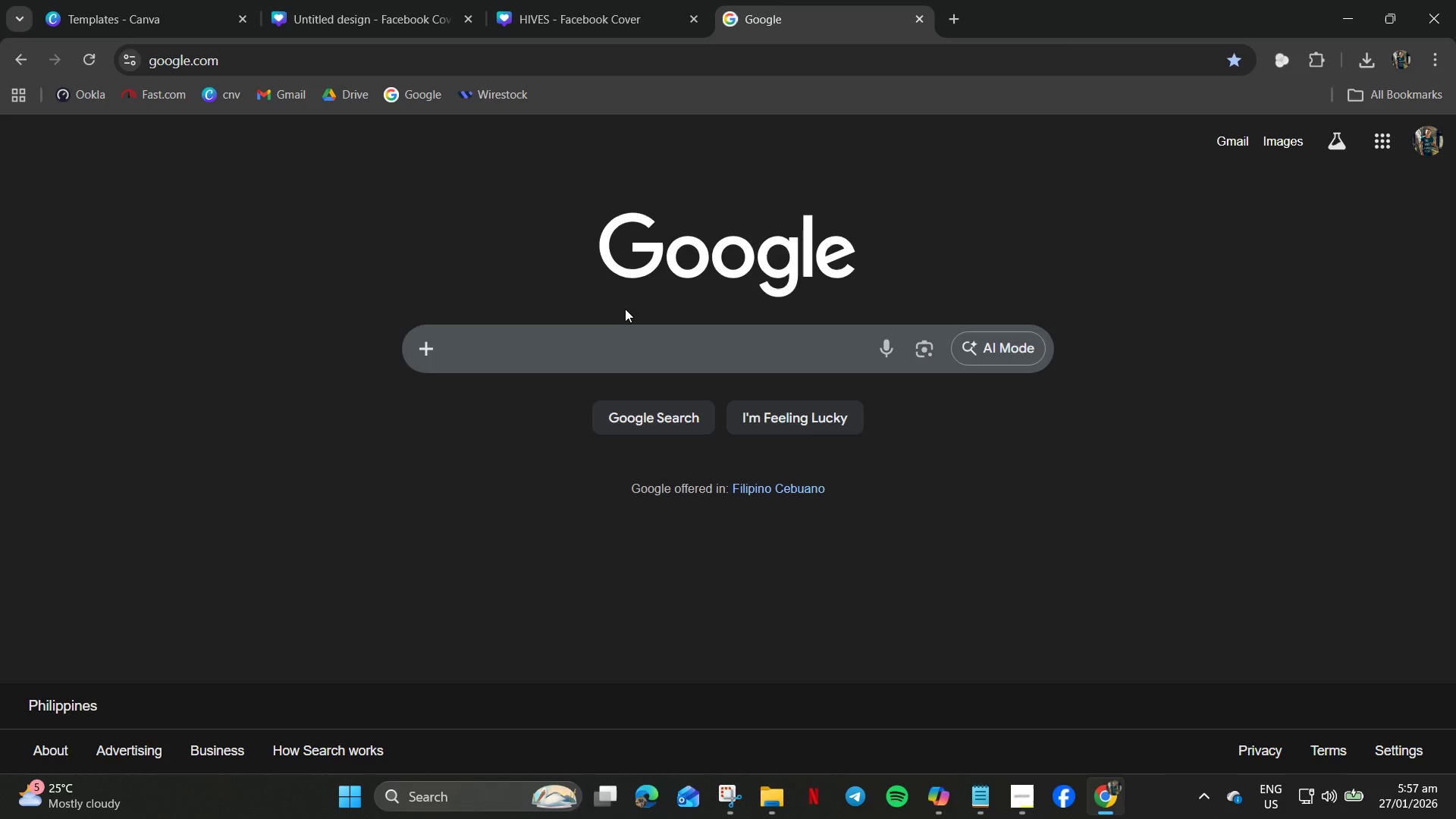 
type(how to mock up facebook cover photo canva)
 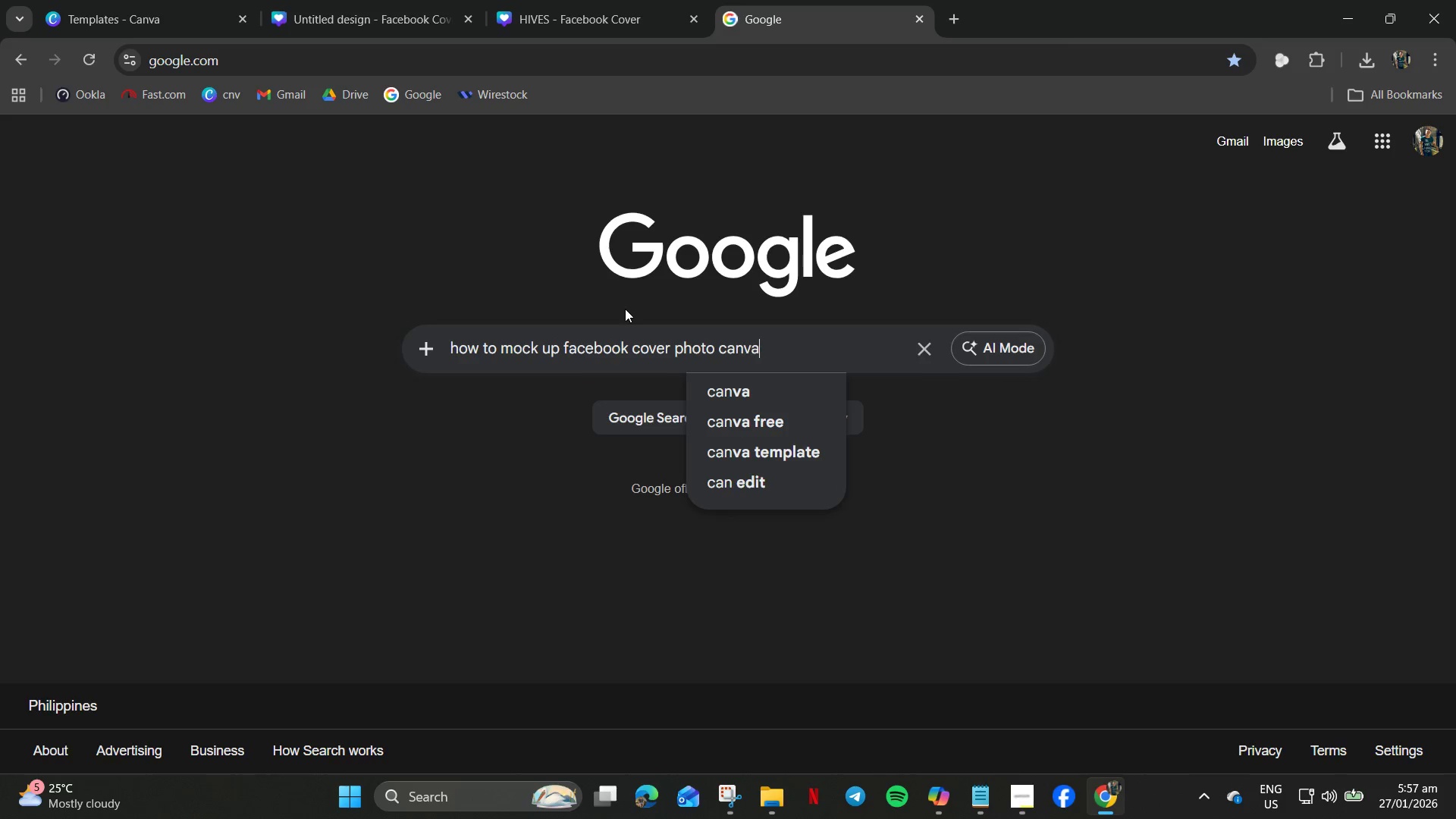 
key(Enter)
 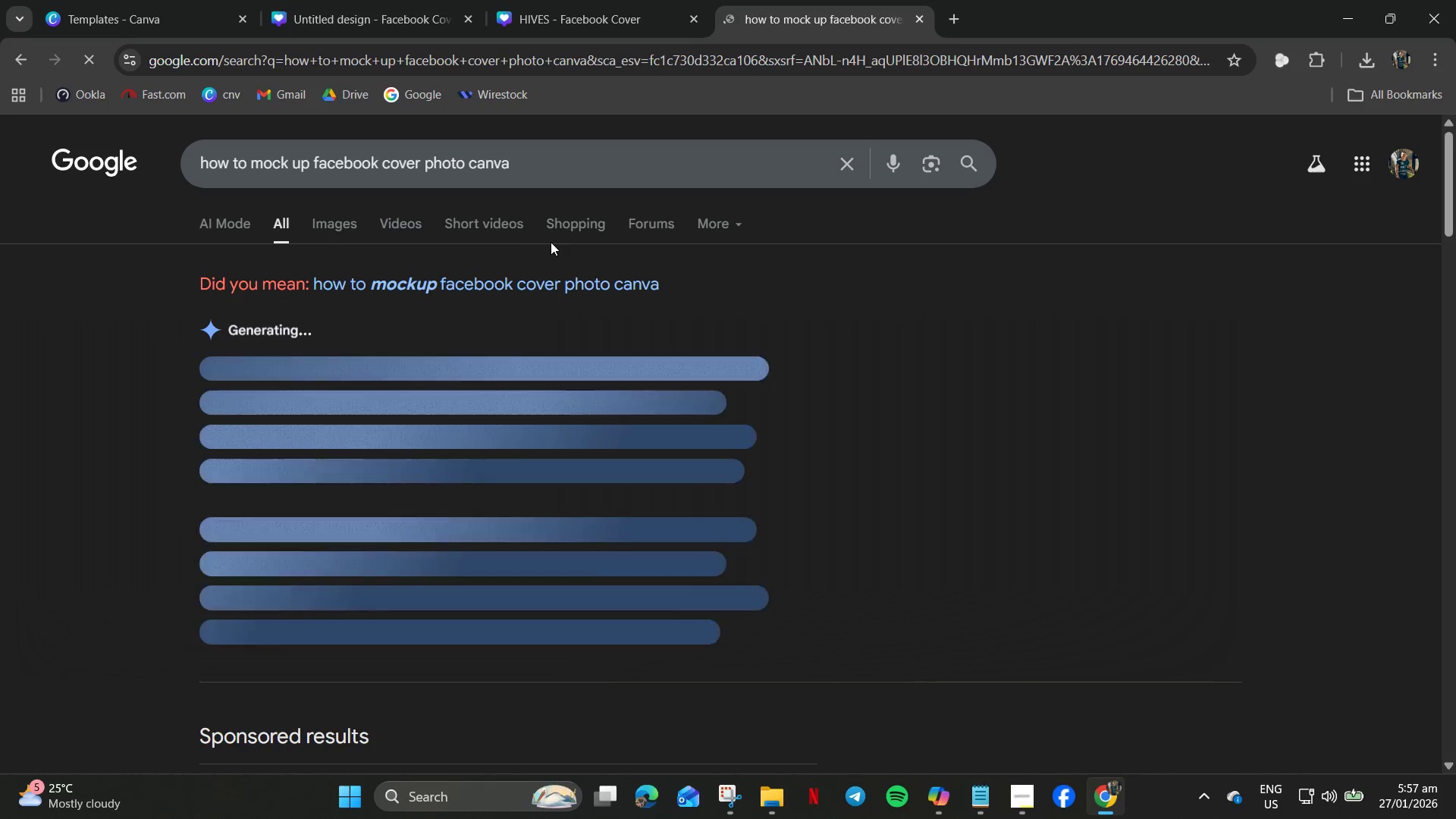 
left_click([511, 281])
 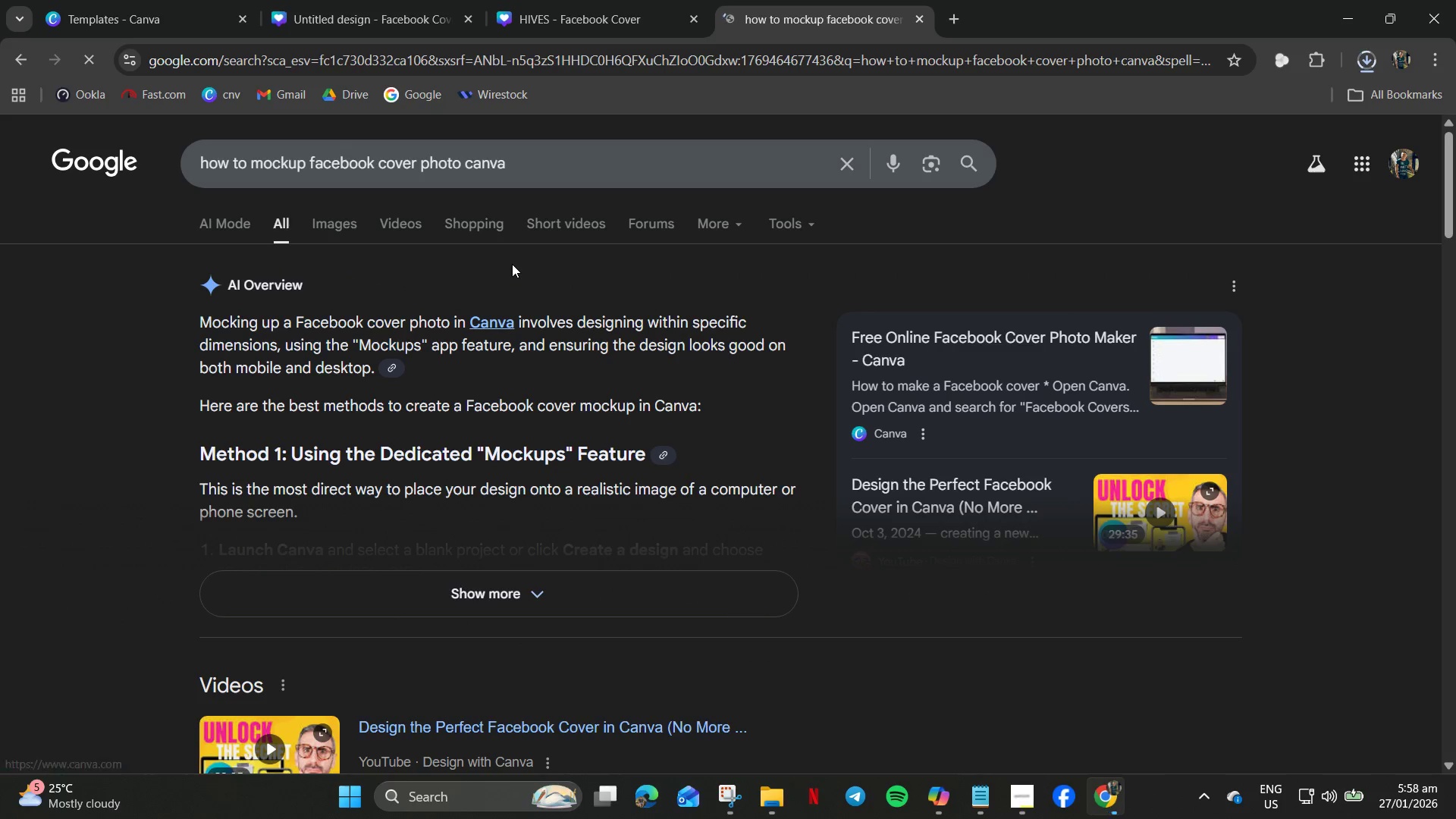 
wait(5.94)
 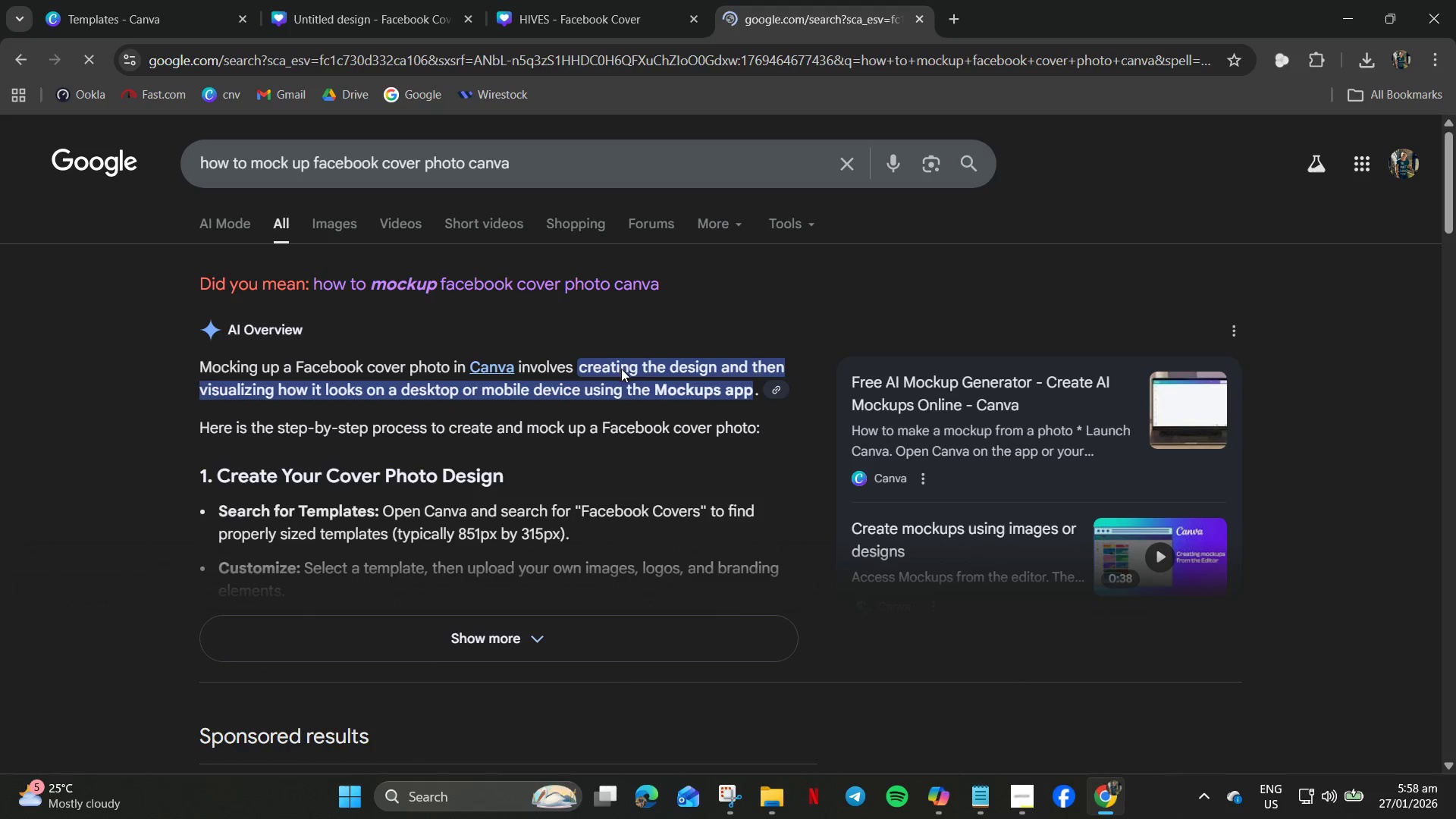 
left_click([128, 0])
 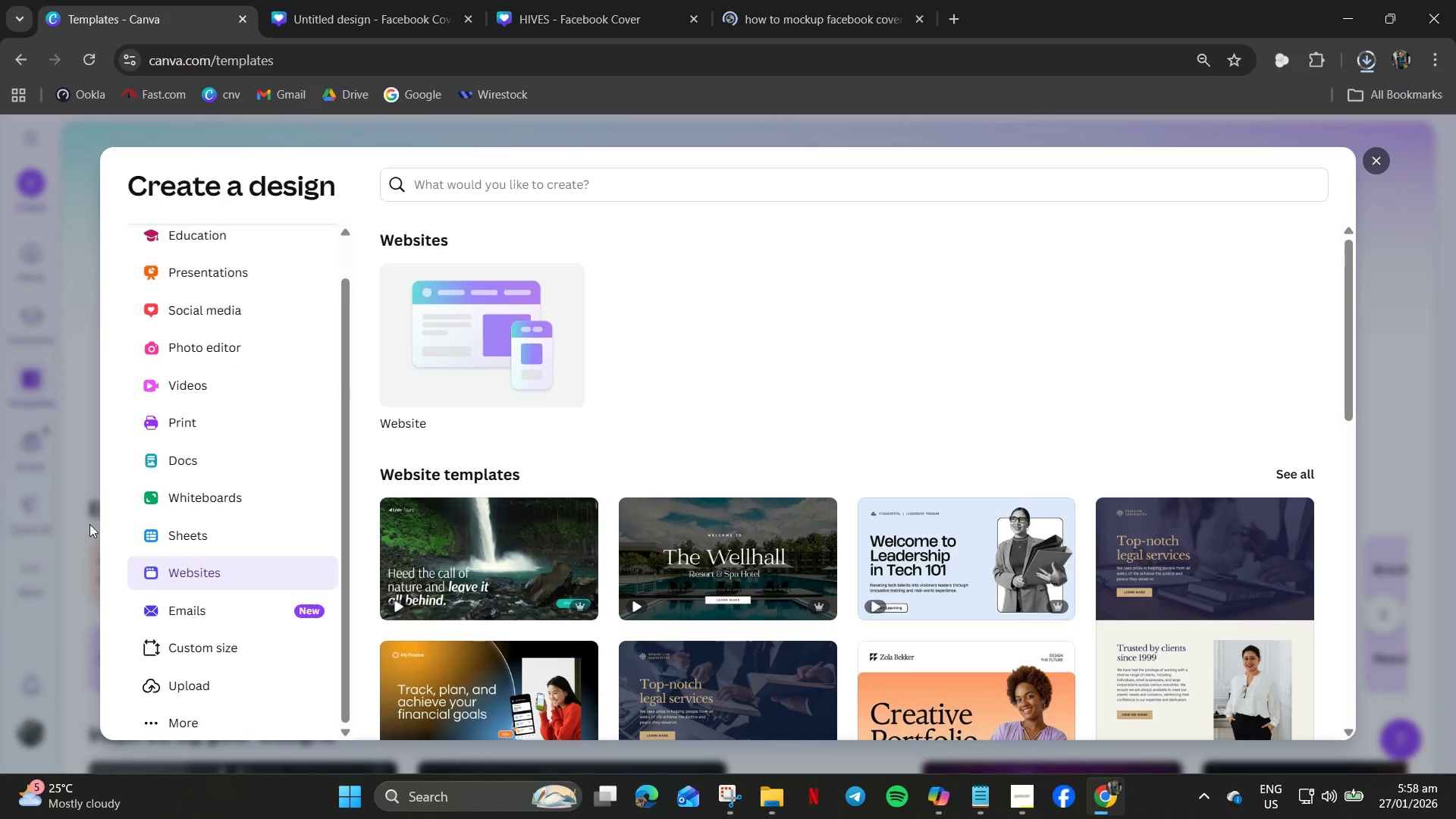 
left_click([92, 516])
 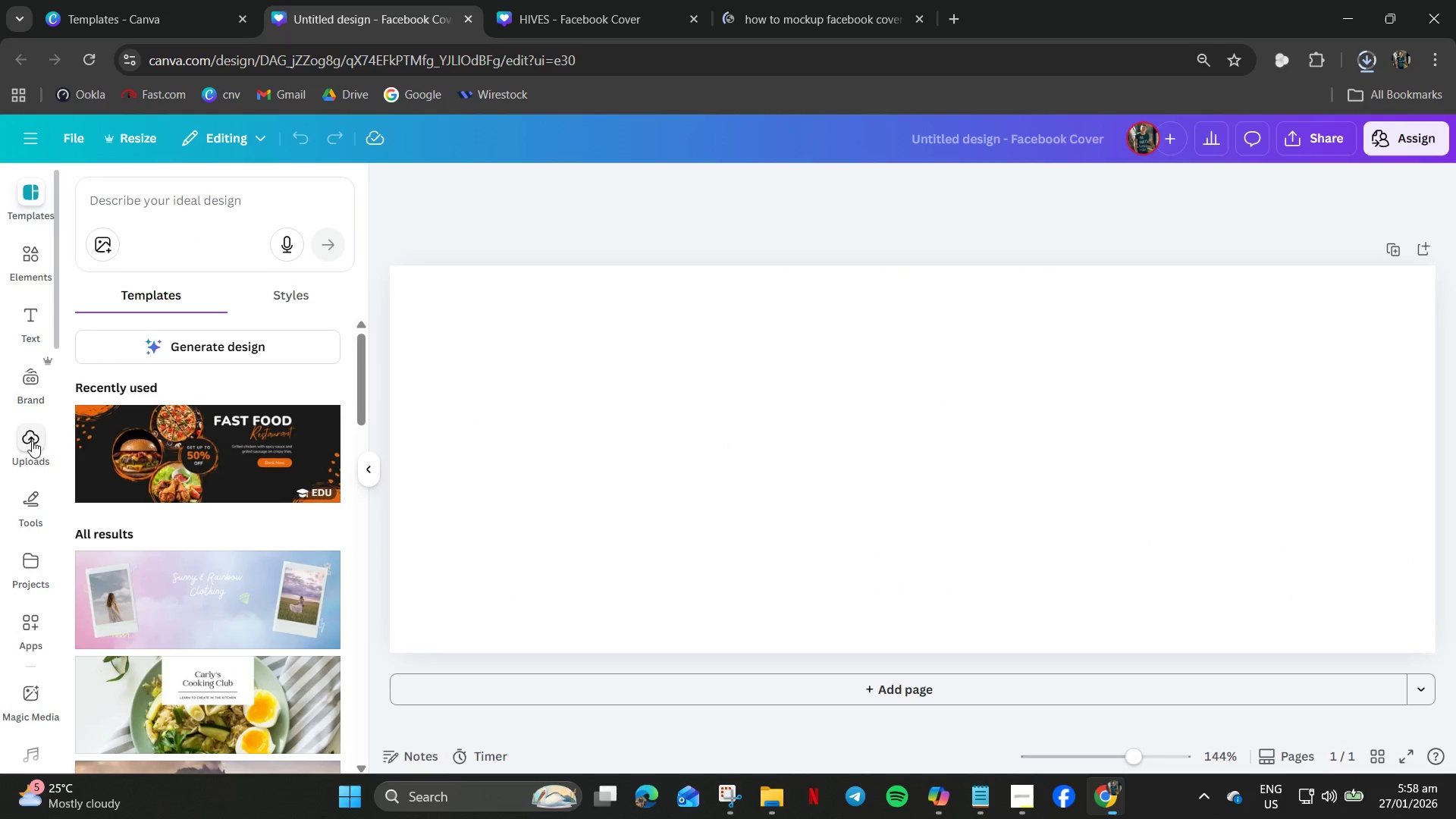 
wait(6.39)
 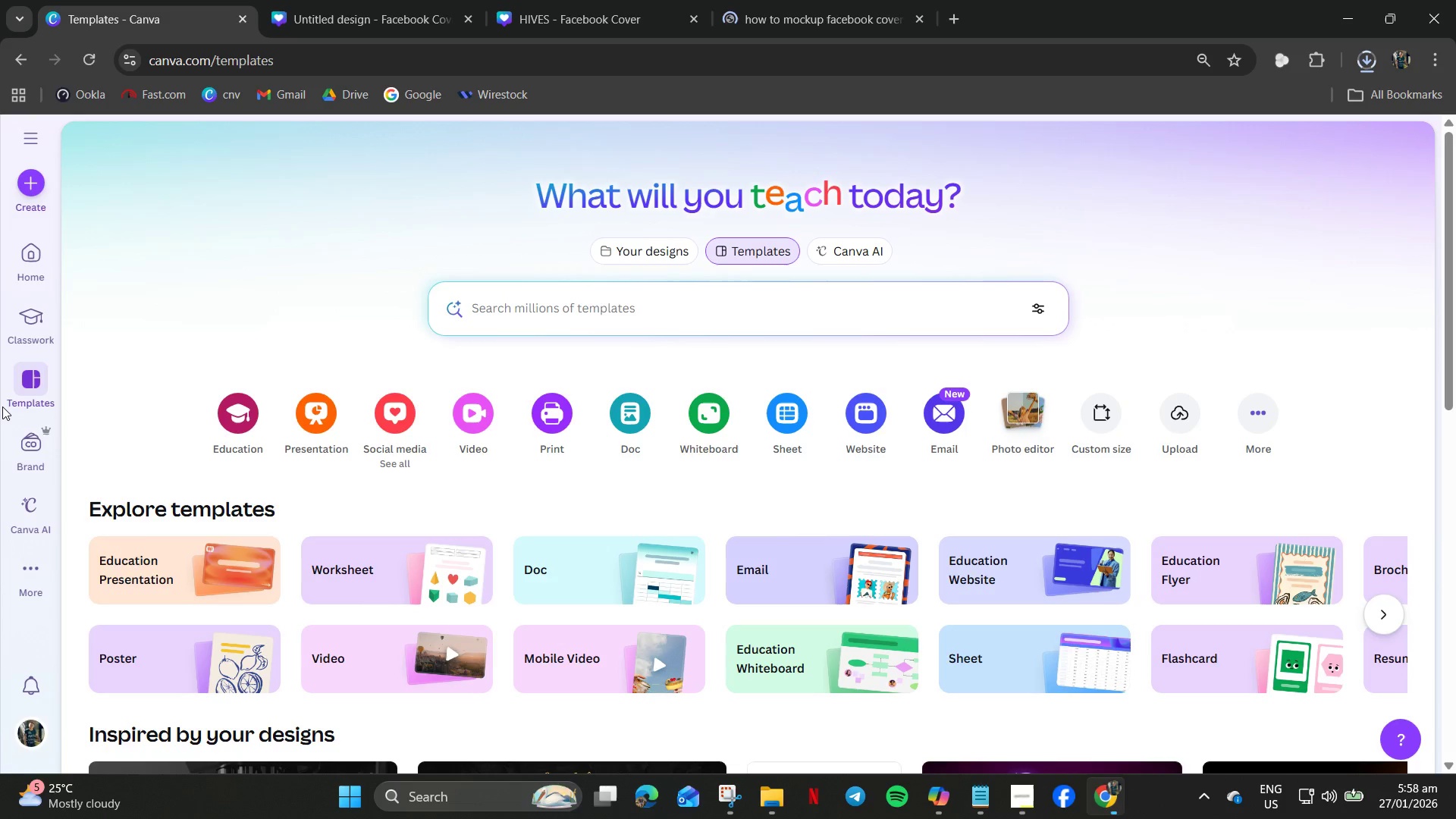 
scroll: coordinate [23, 607], scroll_direction: down, amount: 4.0
 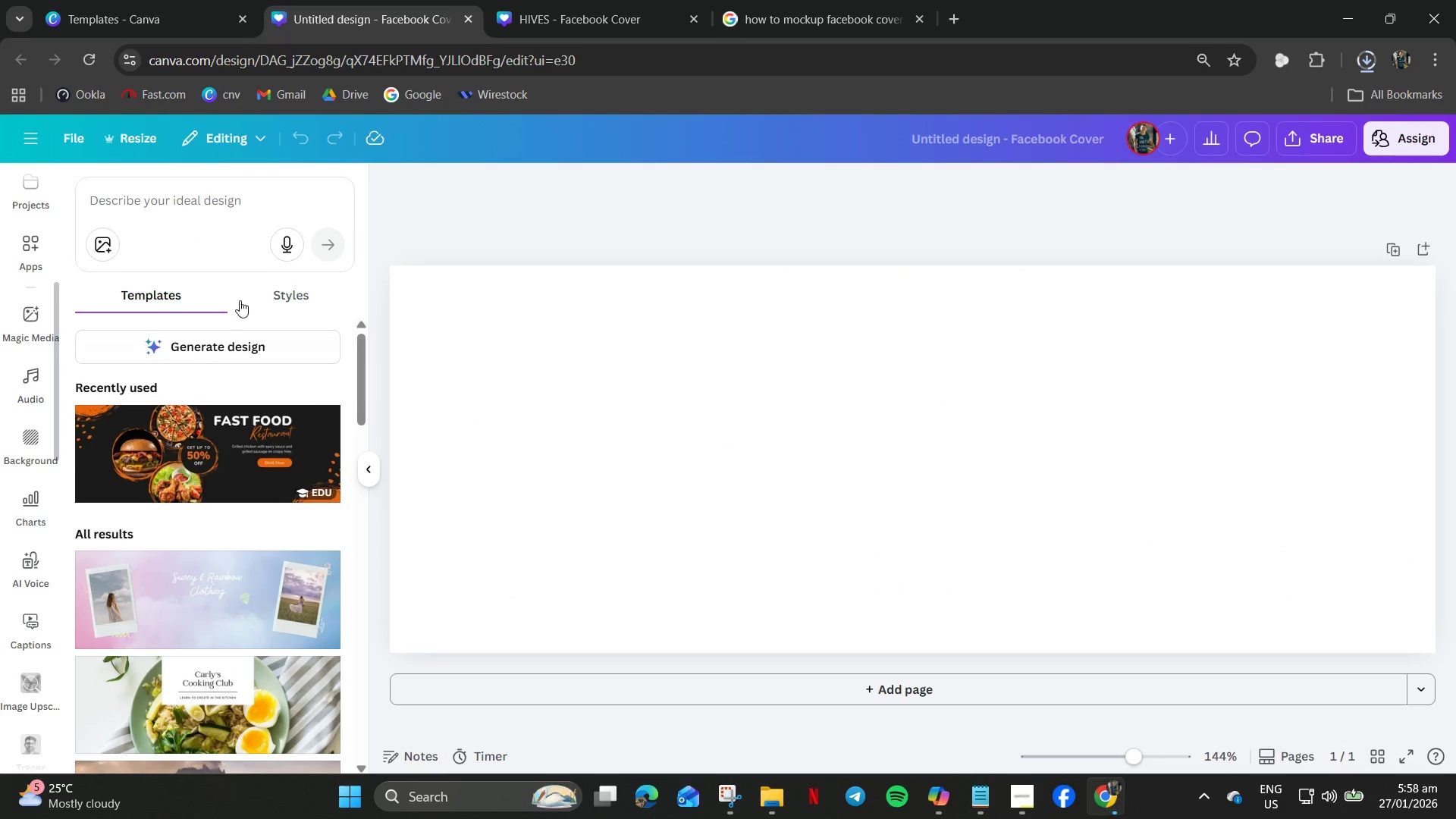 
scroll: coordinate [154, 312], scroll_direction: up, amount: 6.0
 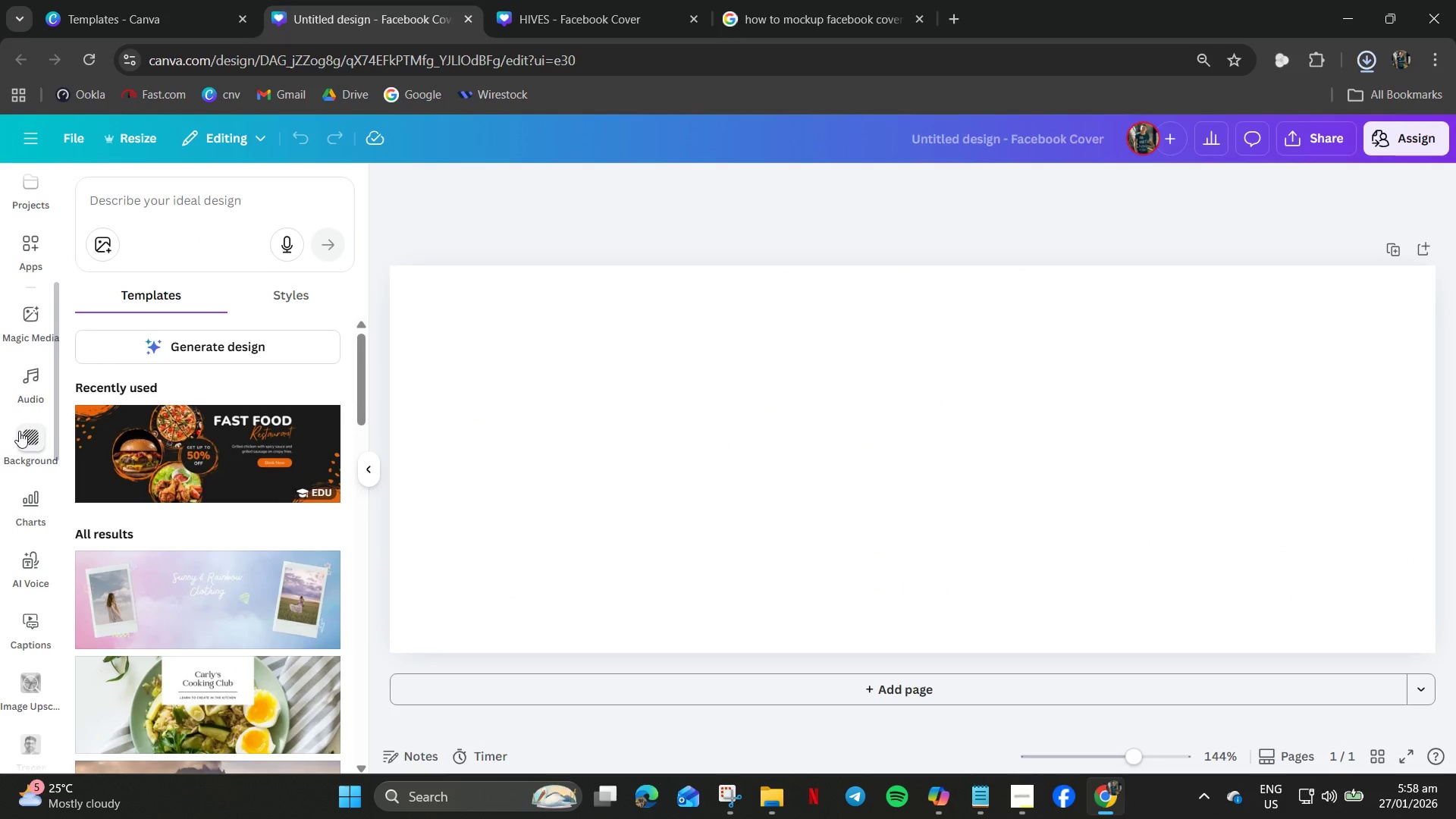 
scroll: coordinate [45, 576], scroll_direction: down, amount: 15.0
 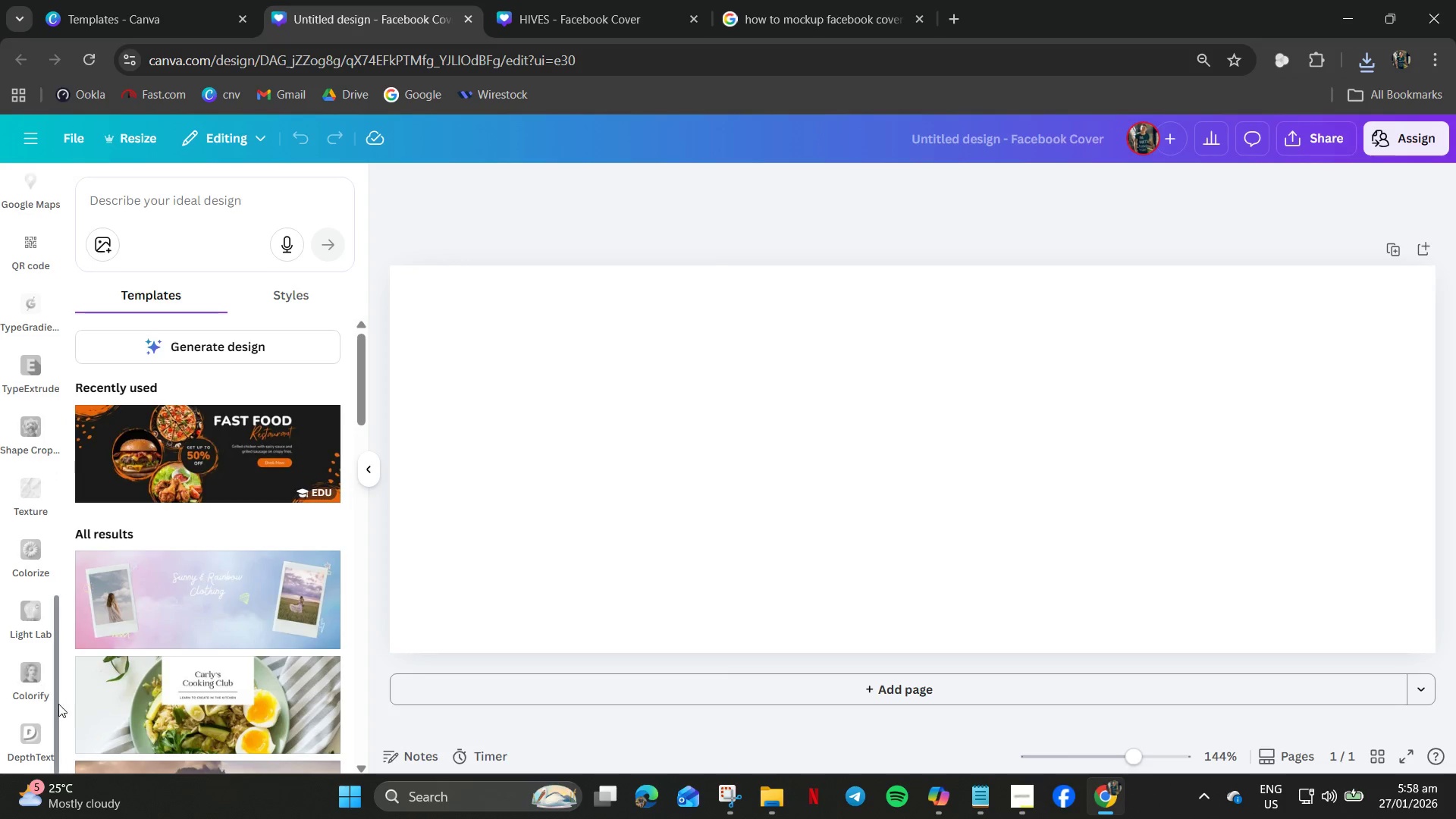 
left_click_drag(start_coordinate=[58, 707], to_coordinate=[60, 219])
 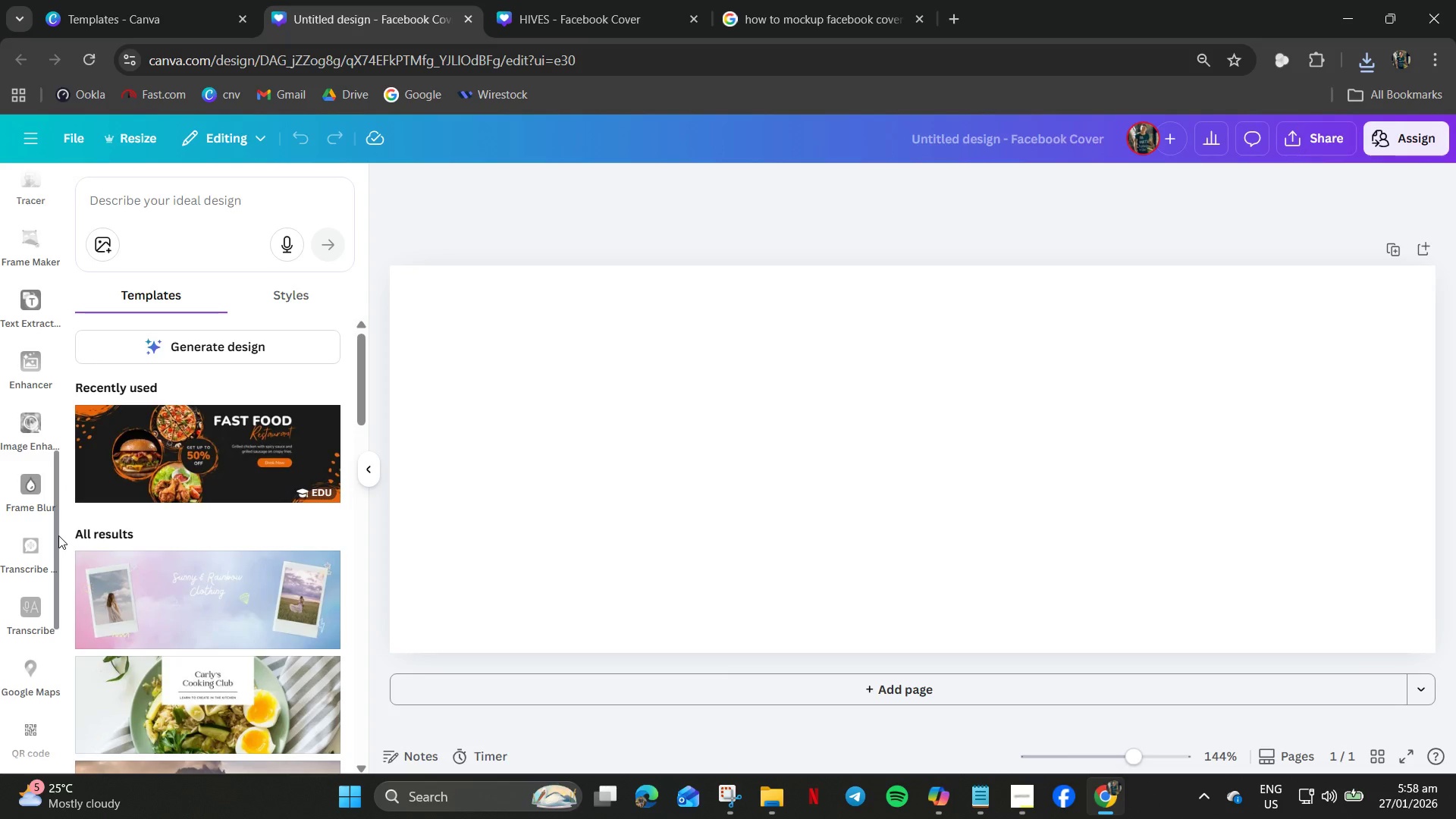 
left_click_drag(start_coordinate=[58, 535], to_coordinate=[75, 402])
 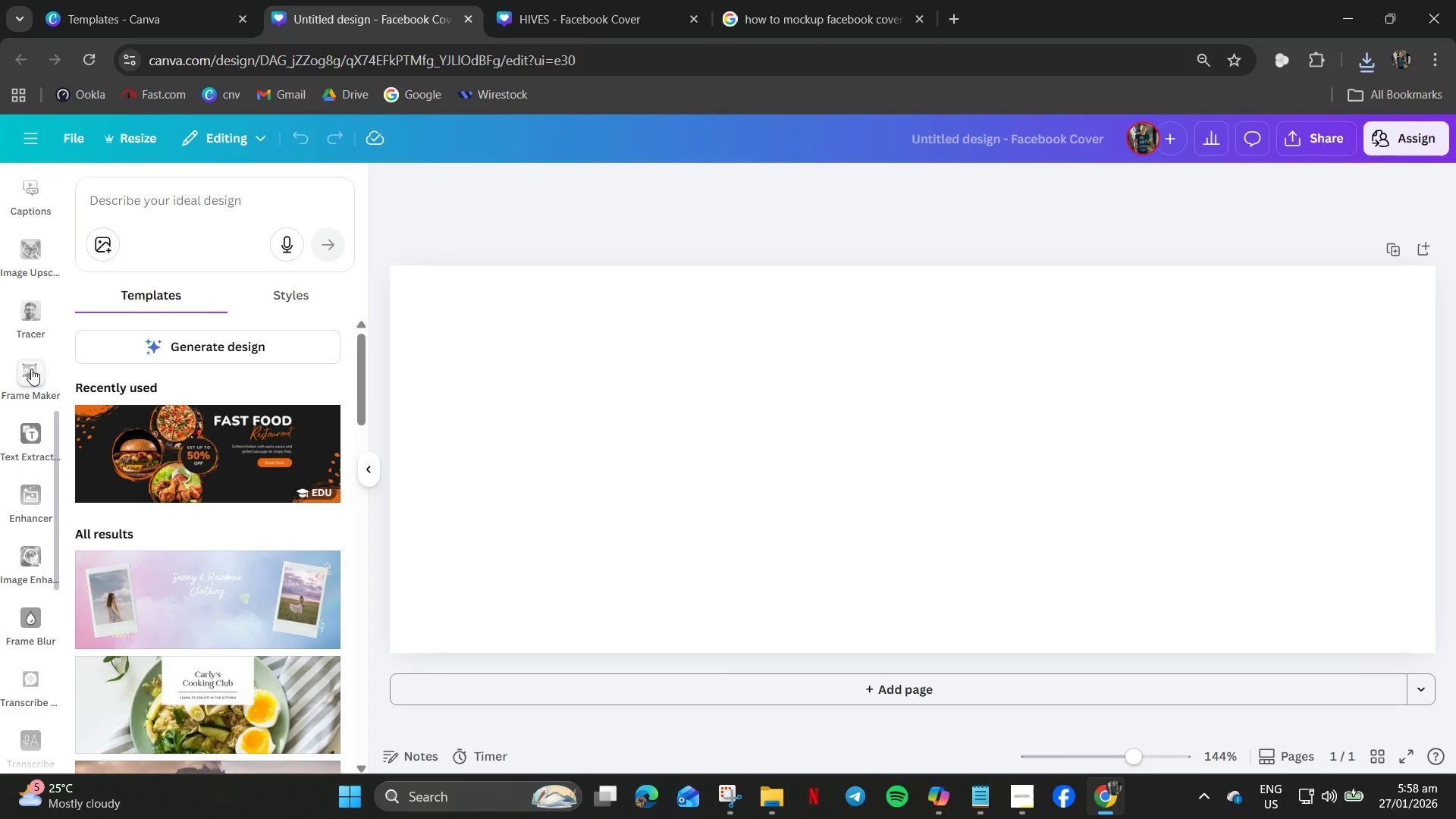 
scroll: coordinate [31, 369], scroll_direction: up, amount: 3.0
 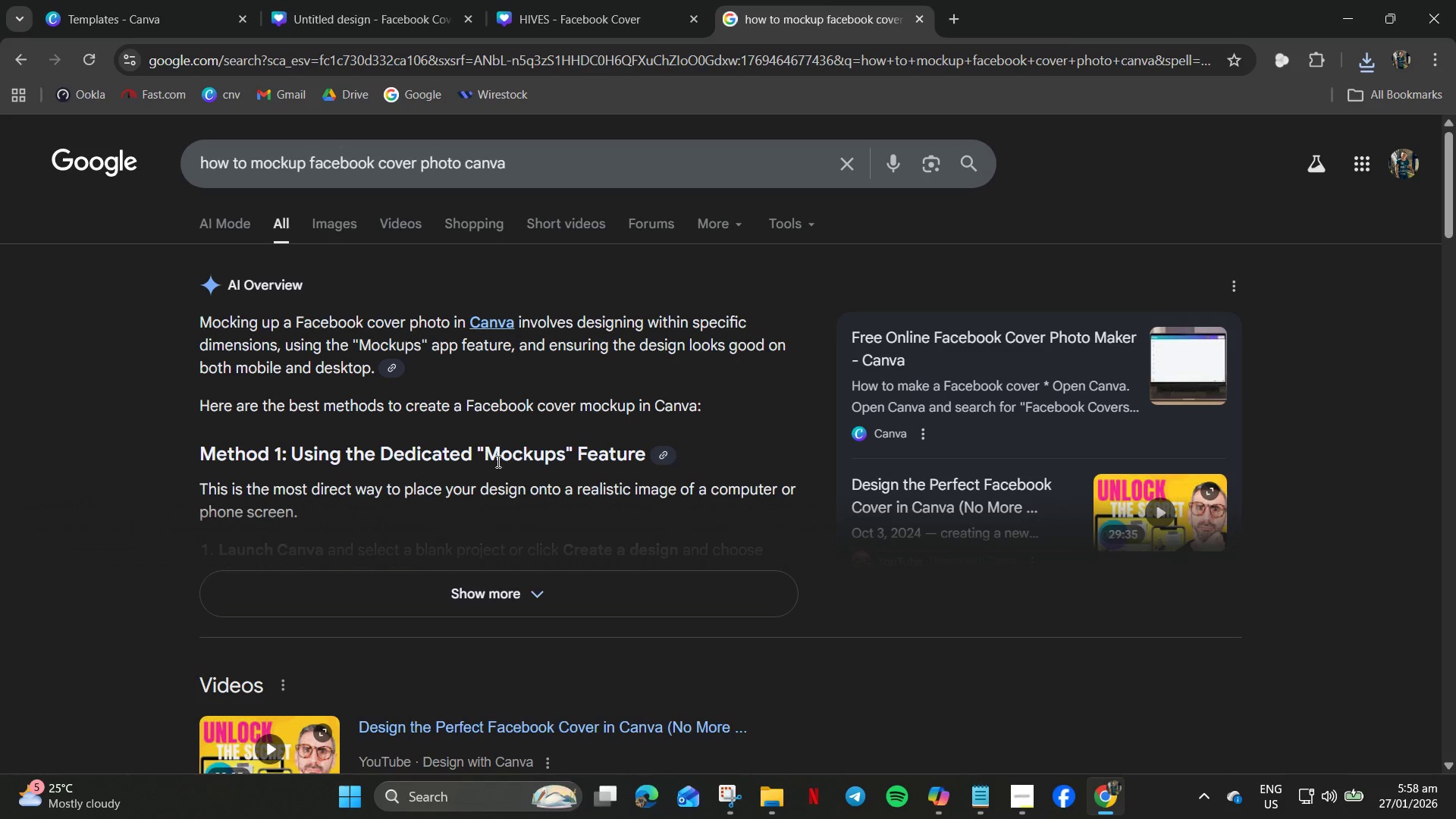 
left_click([504, 439])
 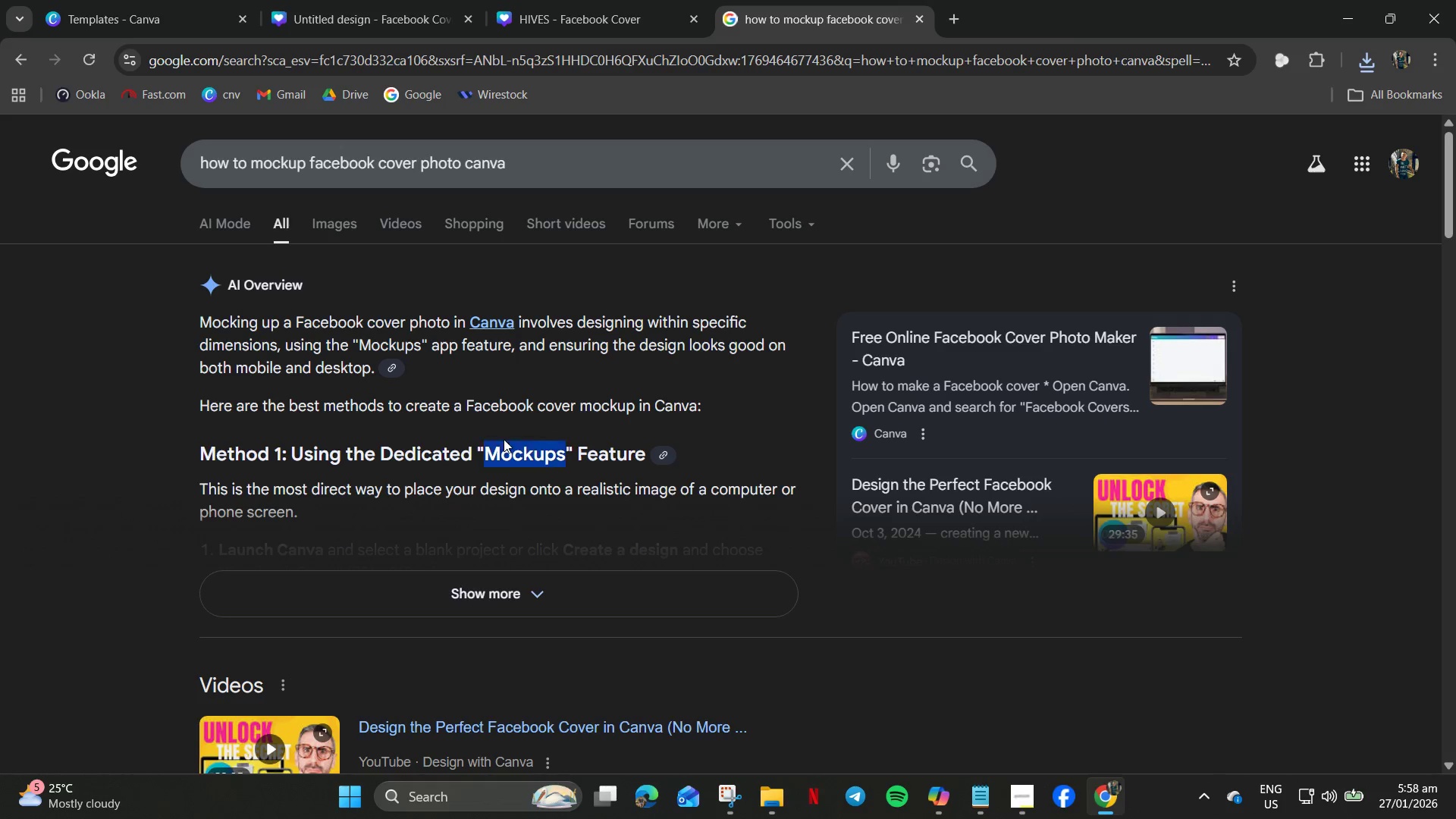 
left_click_drag(start_coordinate=[504, 439], to_coordinate=[504, 446])
 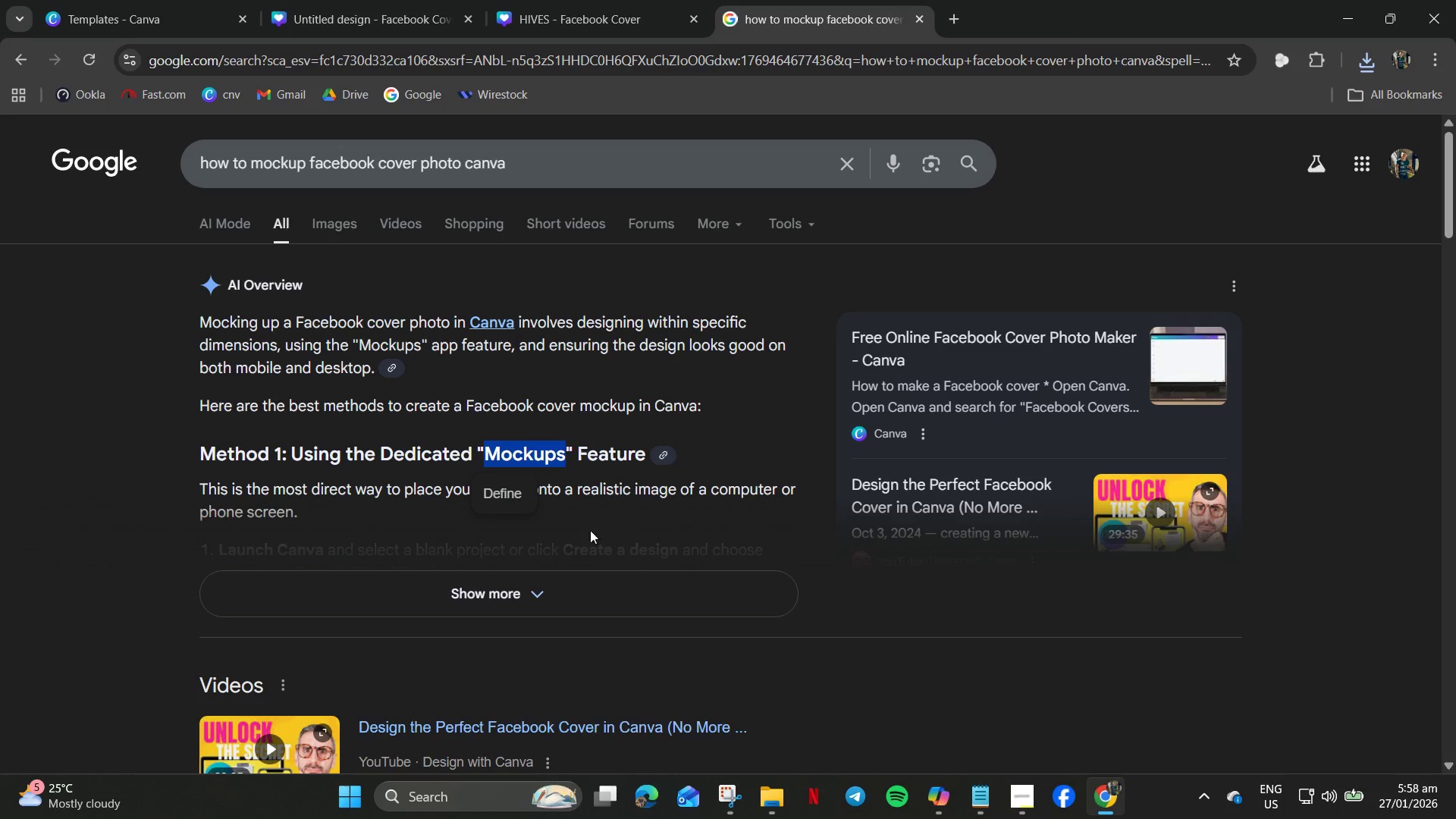 
left_click([545, 596])
 